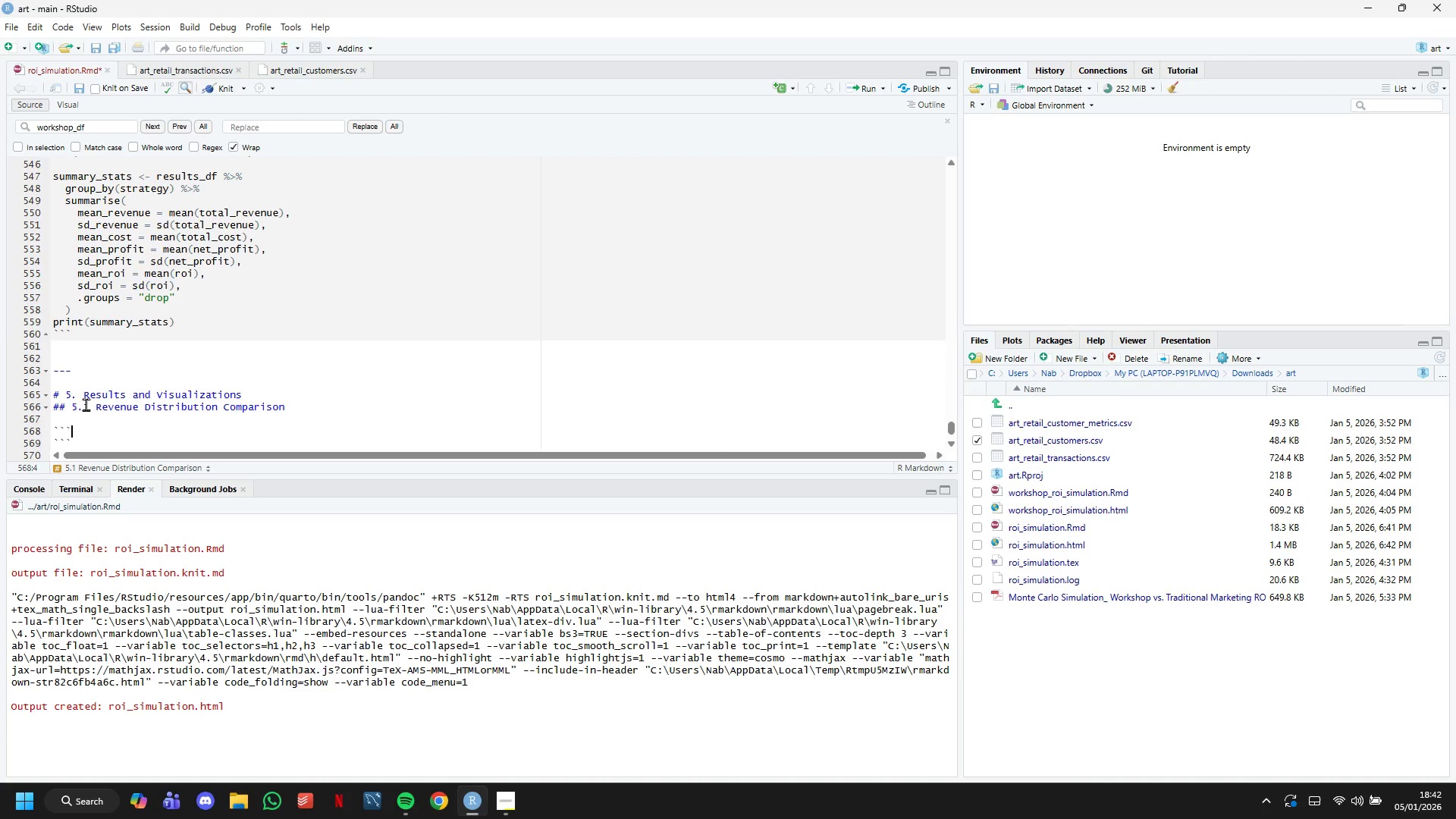 
type( {r revenue_dii)
key(Backspace)
type(stributions, fig.height=7)
 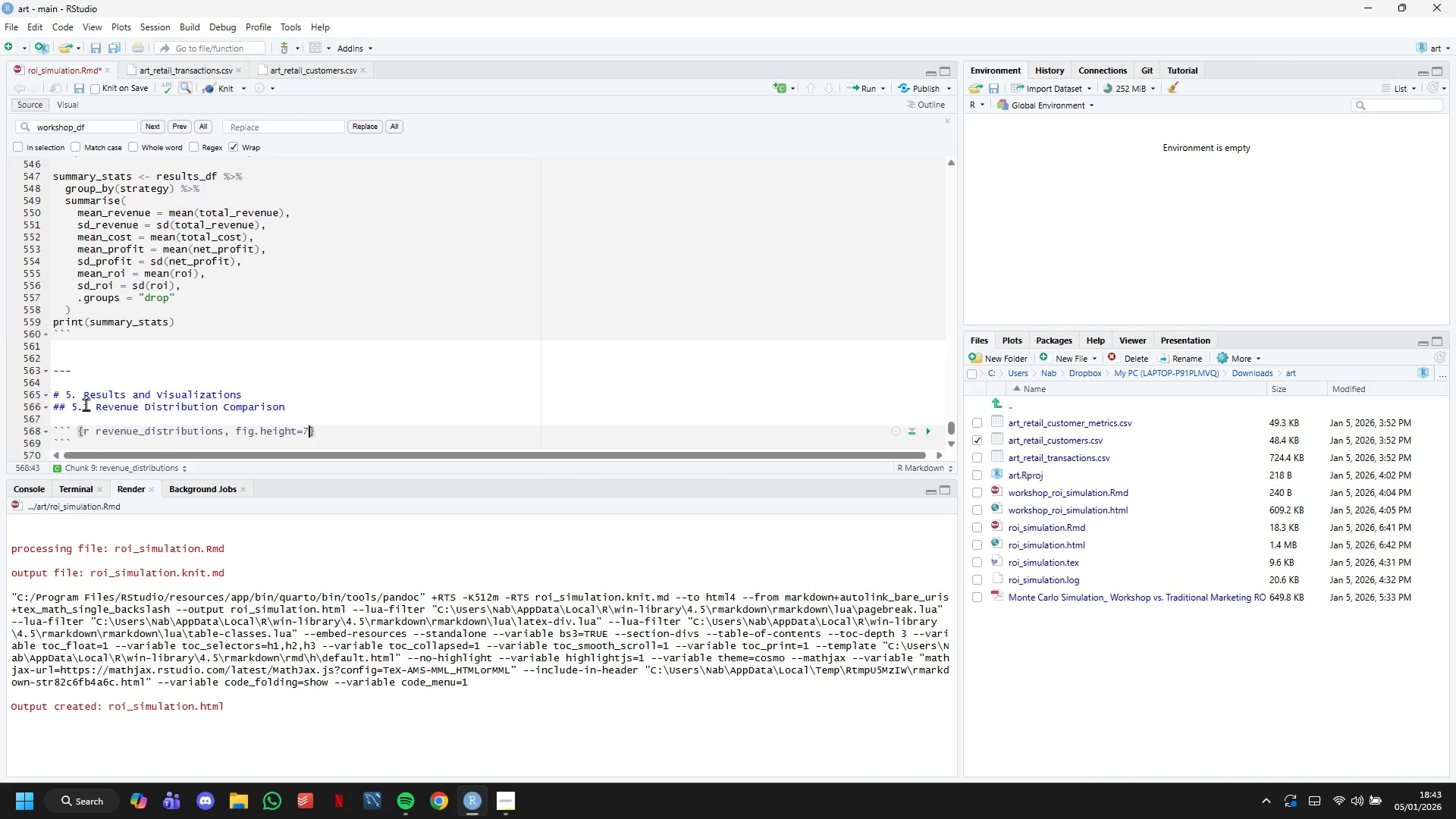 
wait(21.02)
 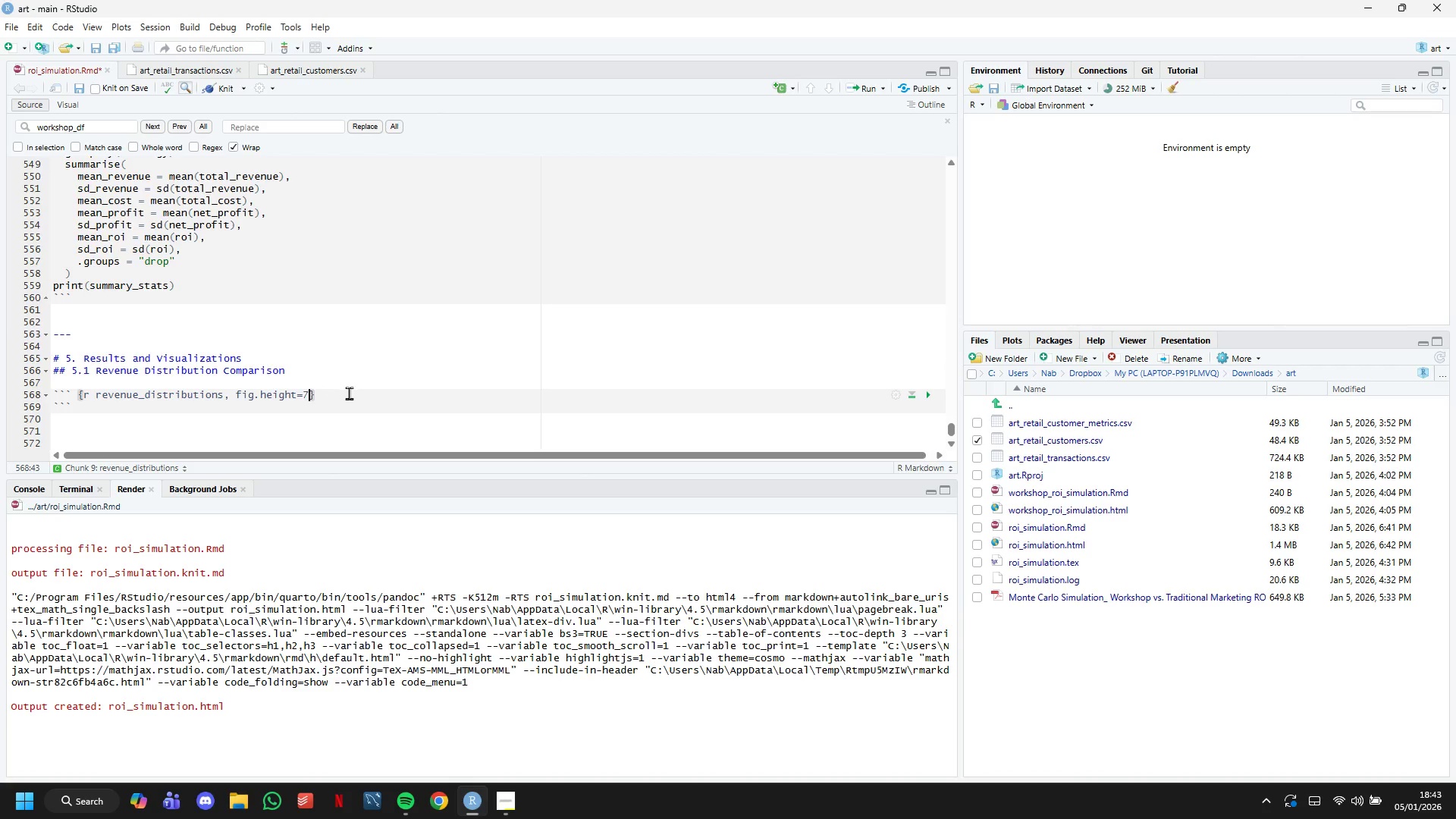 
left_click([350, 393])
 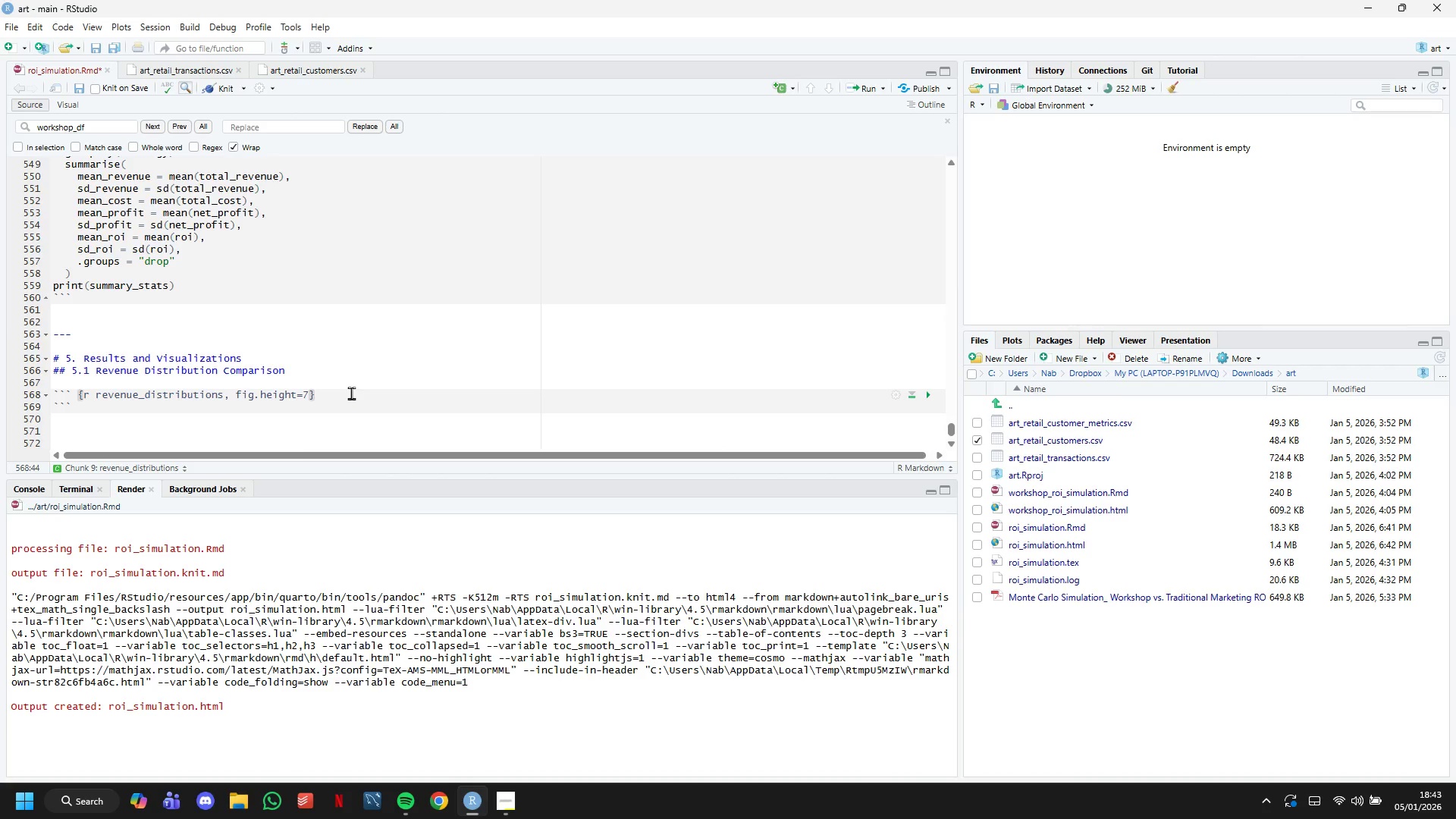 
scroll: coordinate [321, 388], scroll_direction: down, amount: 5.0
 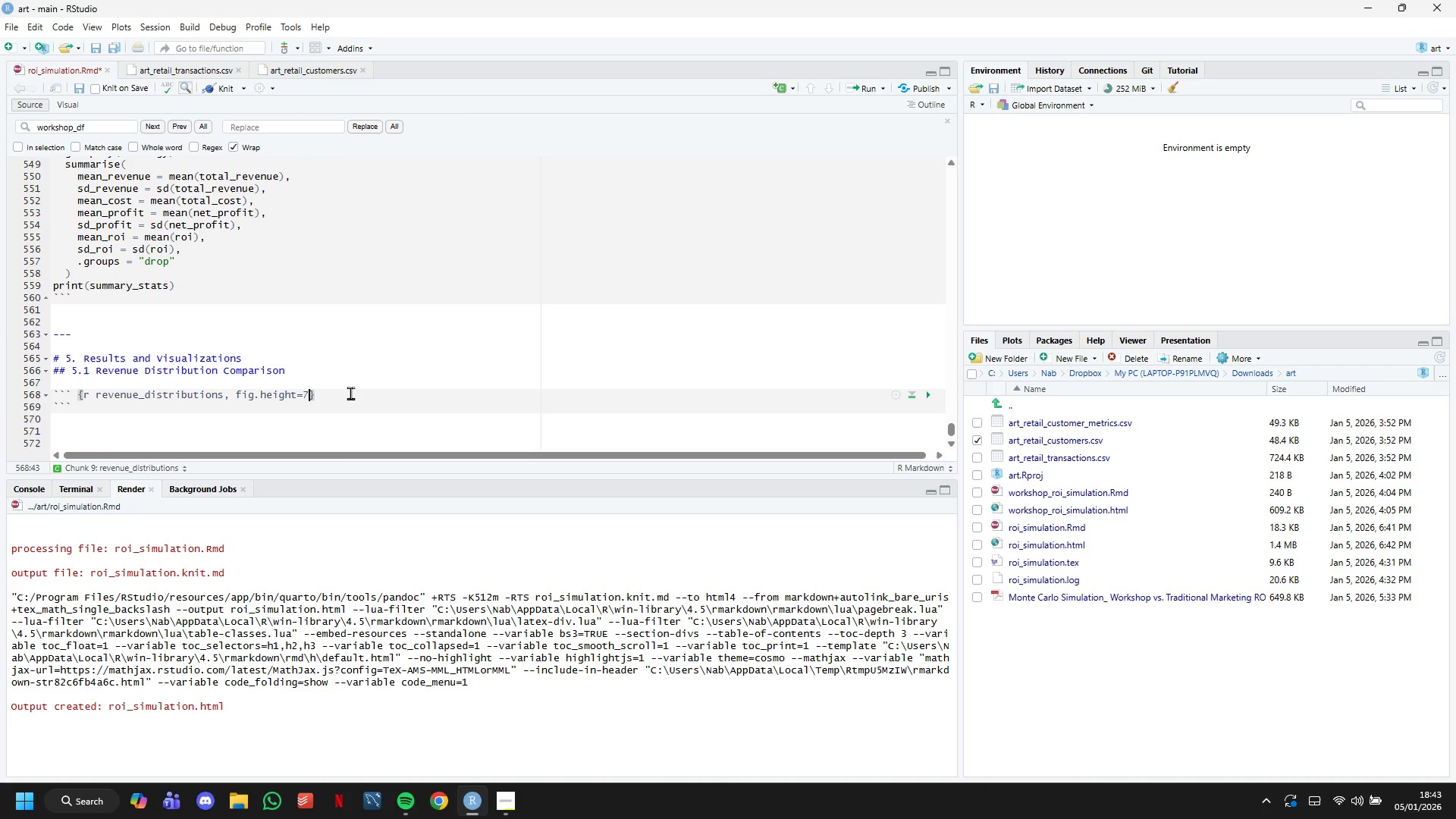 
key(Enter)
 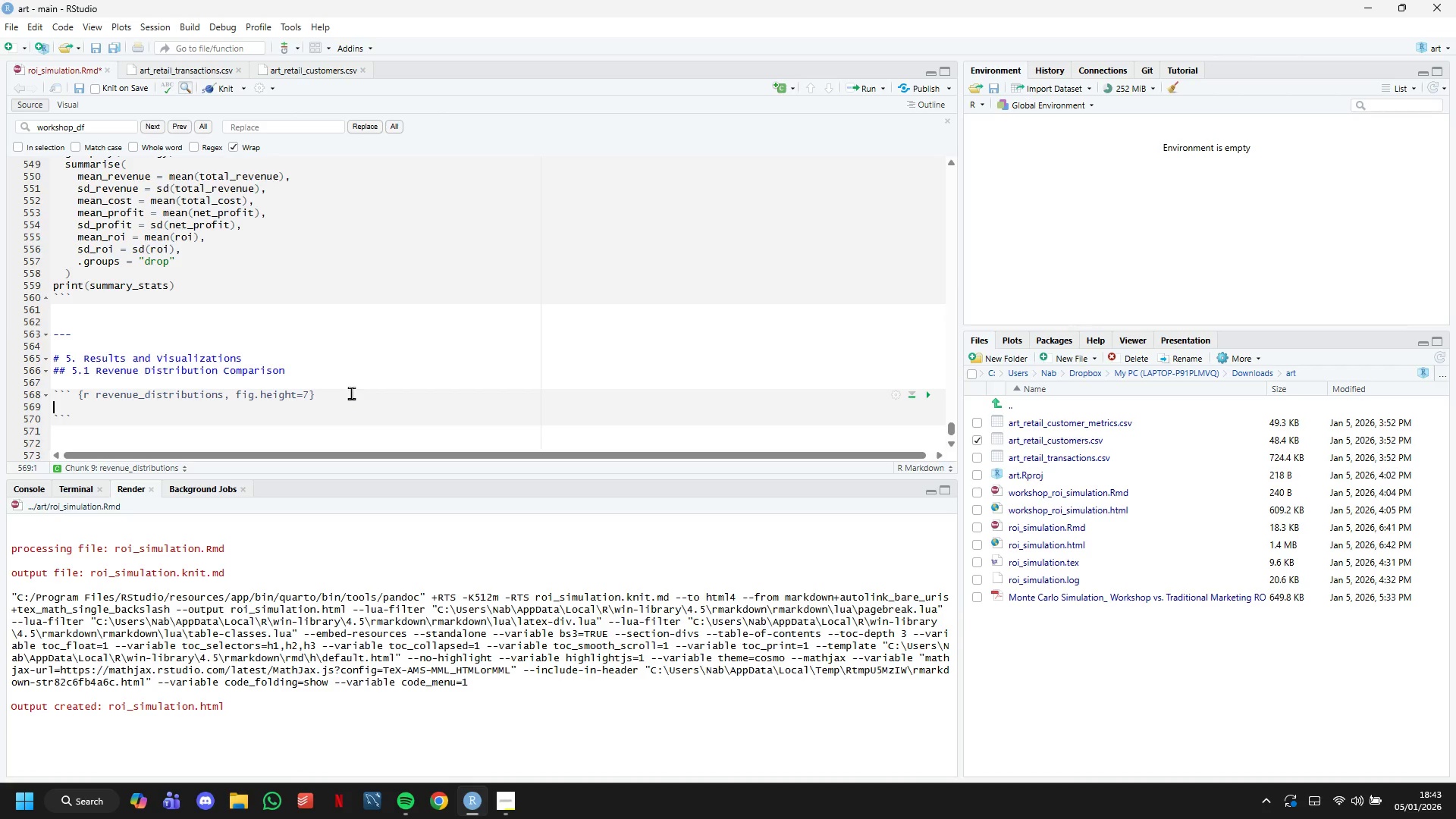 
key(Enter)
 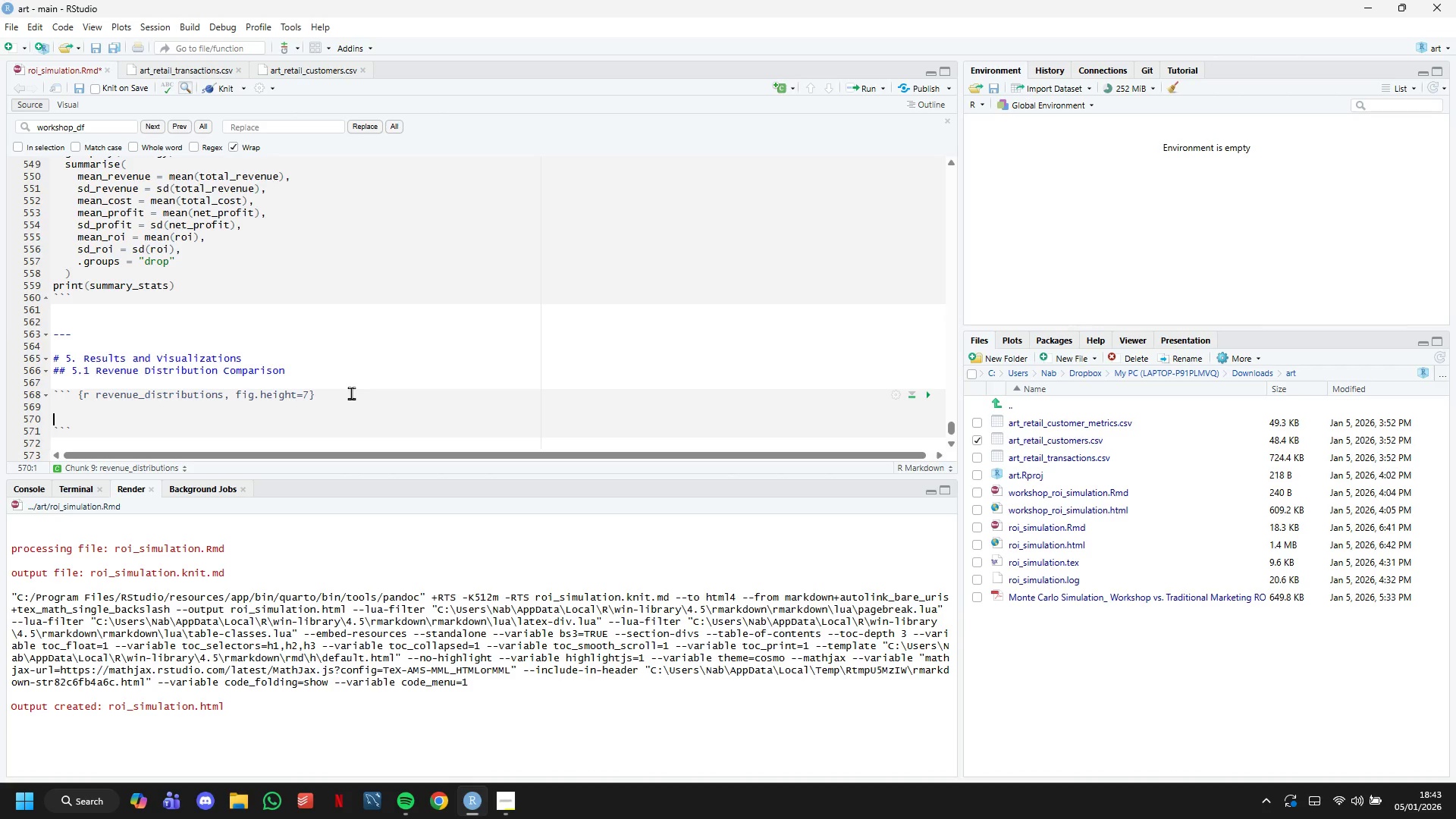 
wait(17.42)
 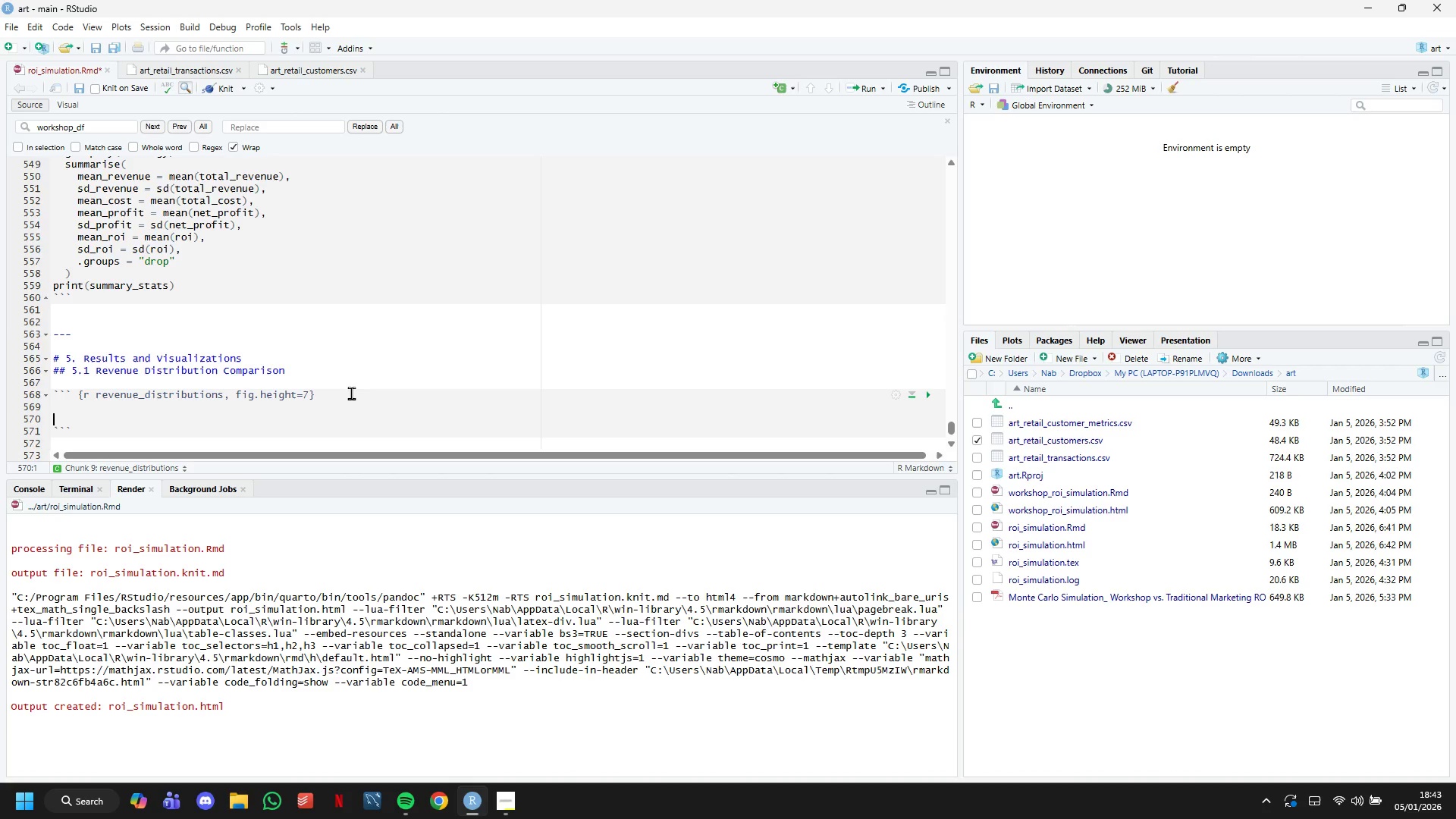 
type(# Denso)
key(Backspace)
type(ity plots )
 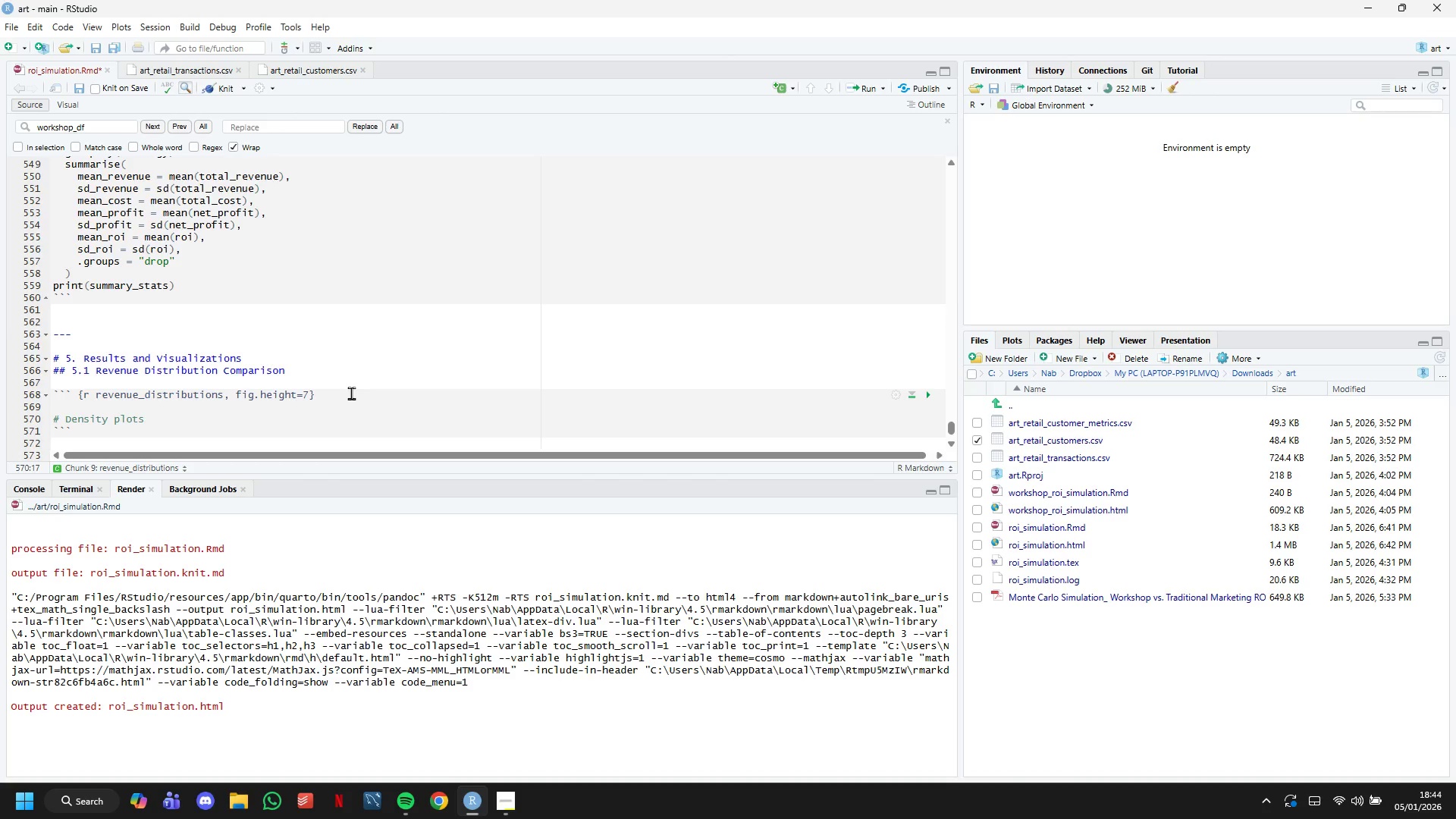 
key(Enter)
 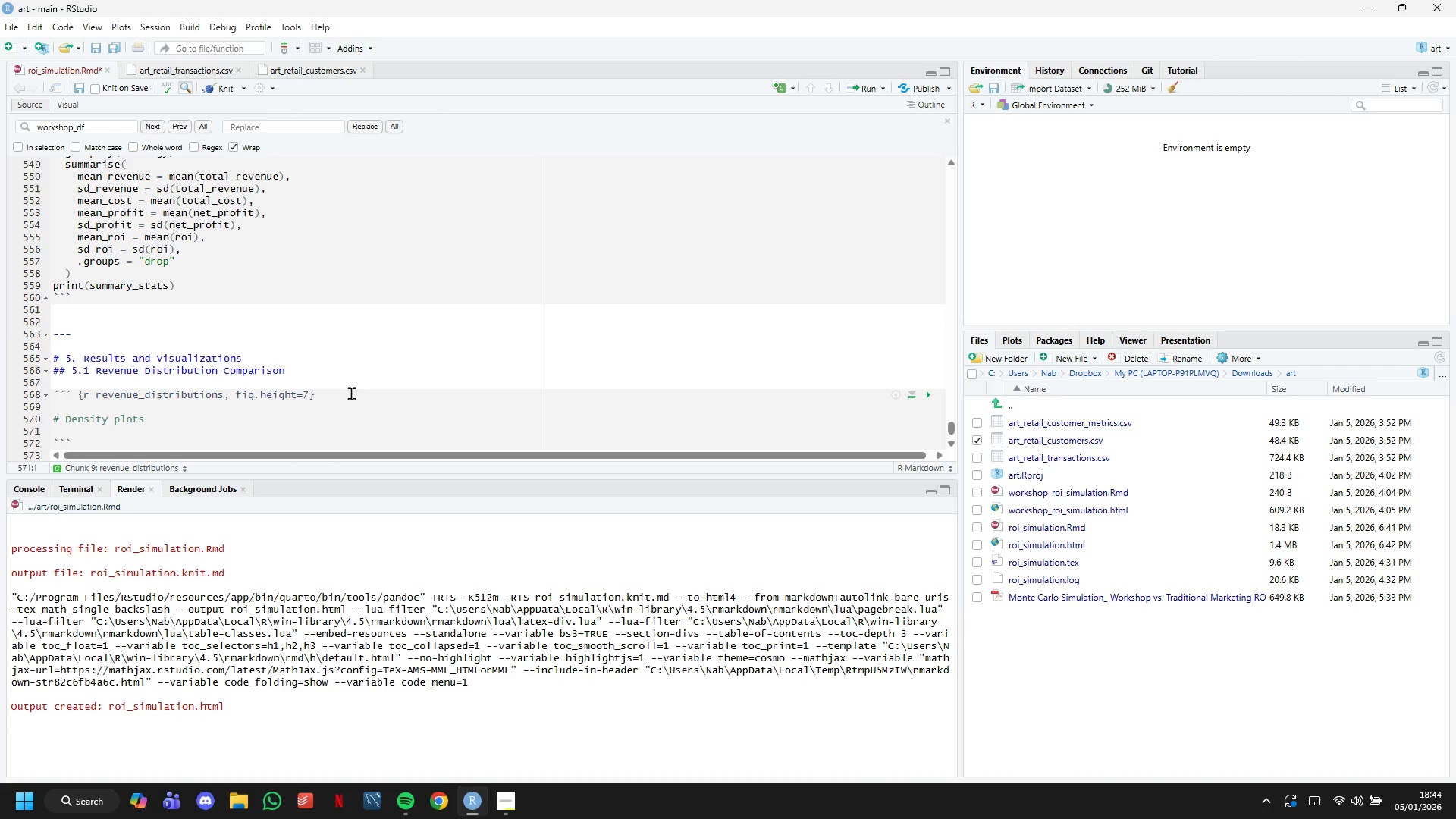 
type(p_revenue <- gg)
 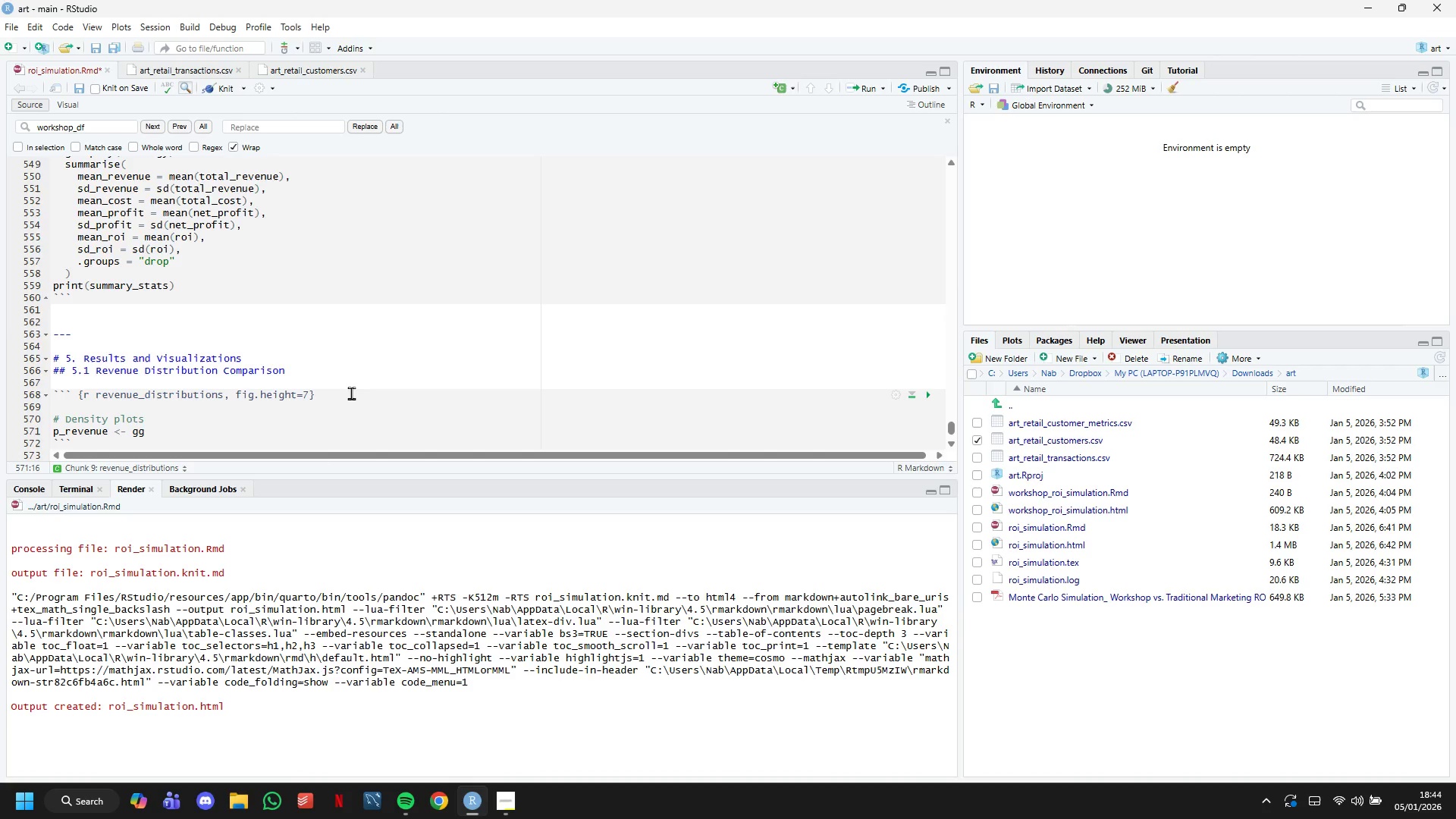 
type(plot(results_df, aes(x=total_revenue/1000, fill = strategy)
 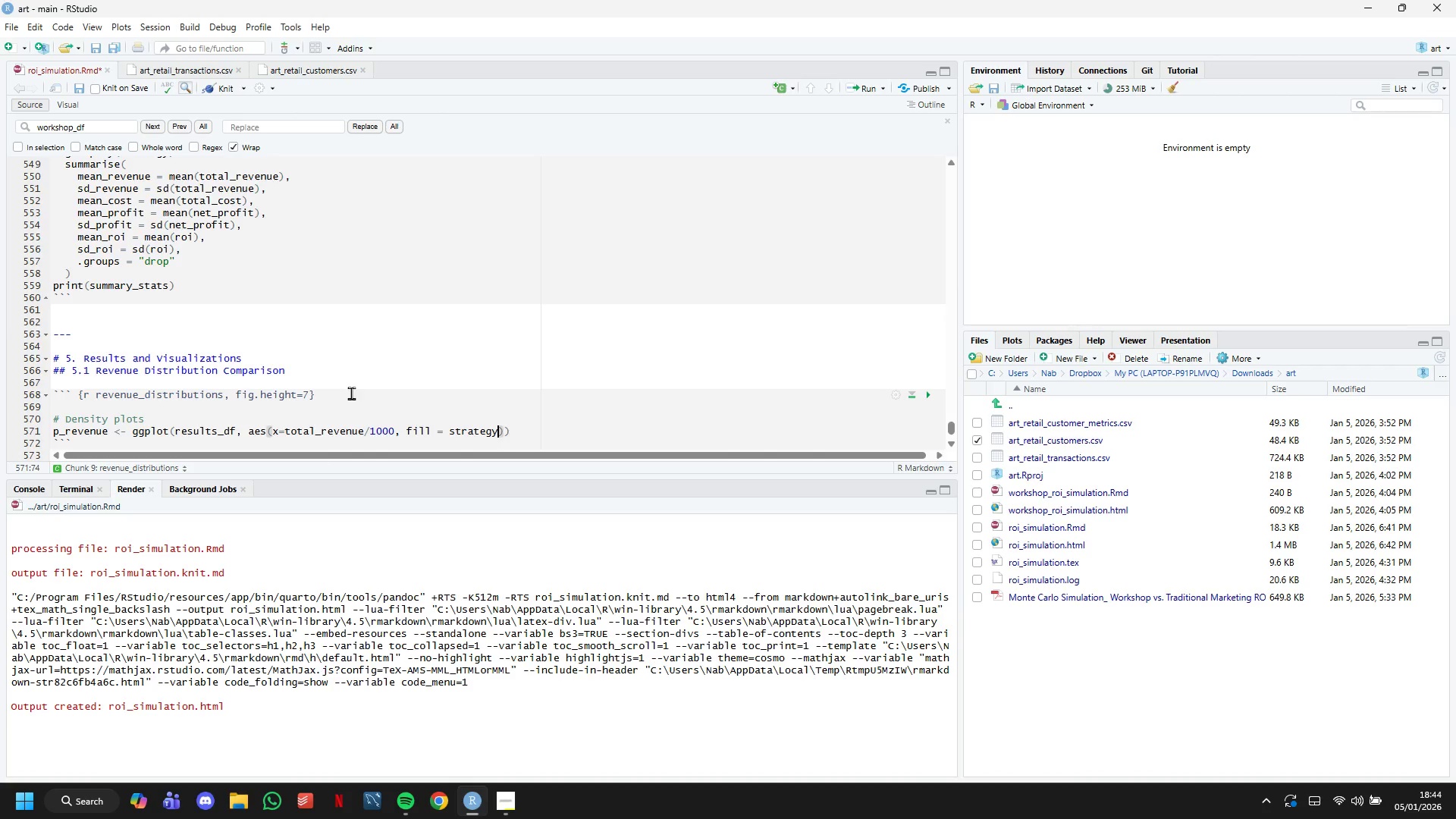 
key(ArrowRight)
 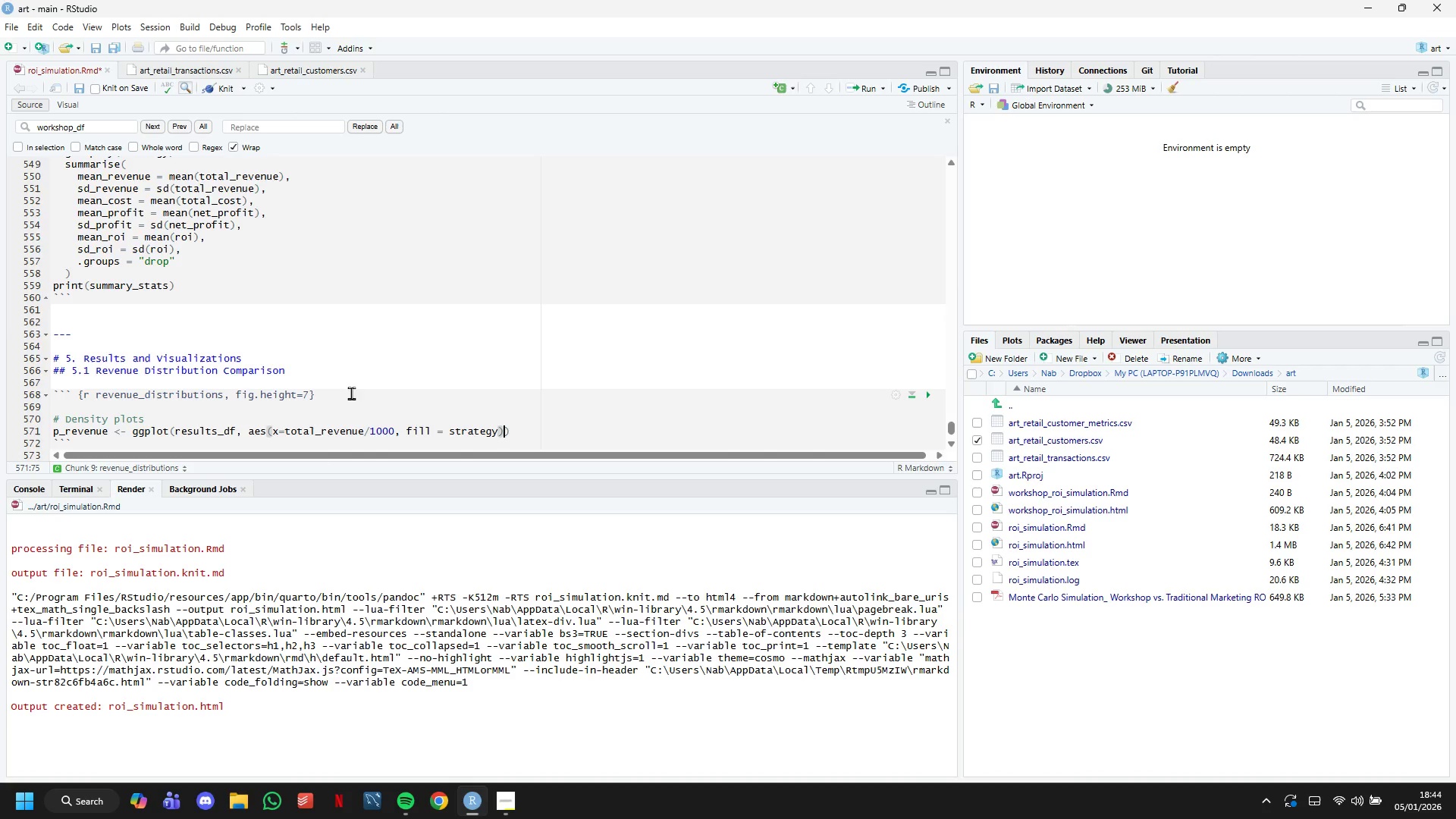 
key(ArrowRight)
 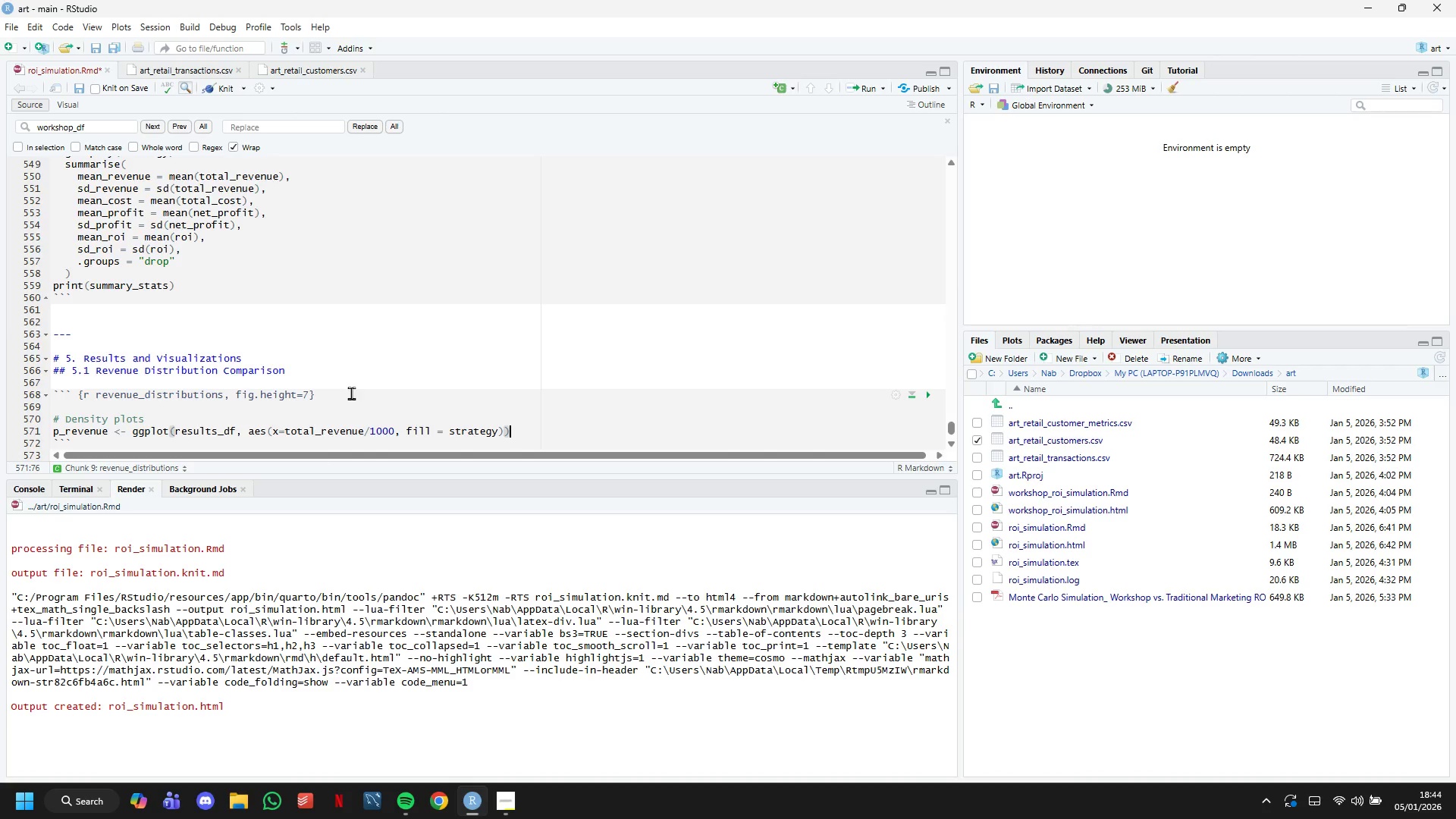 
key(Space)
 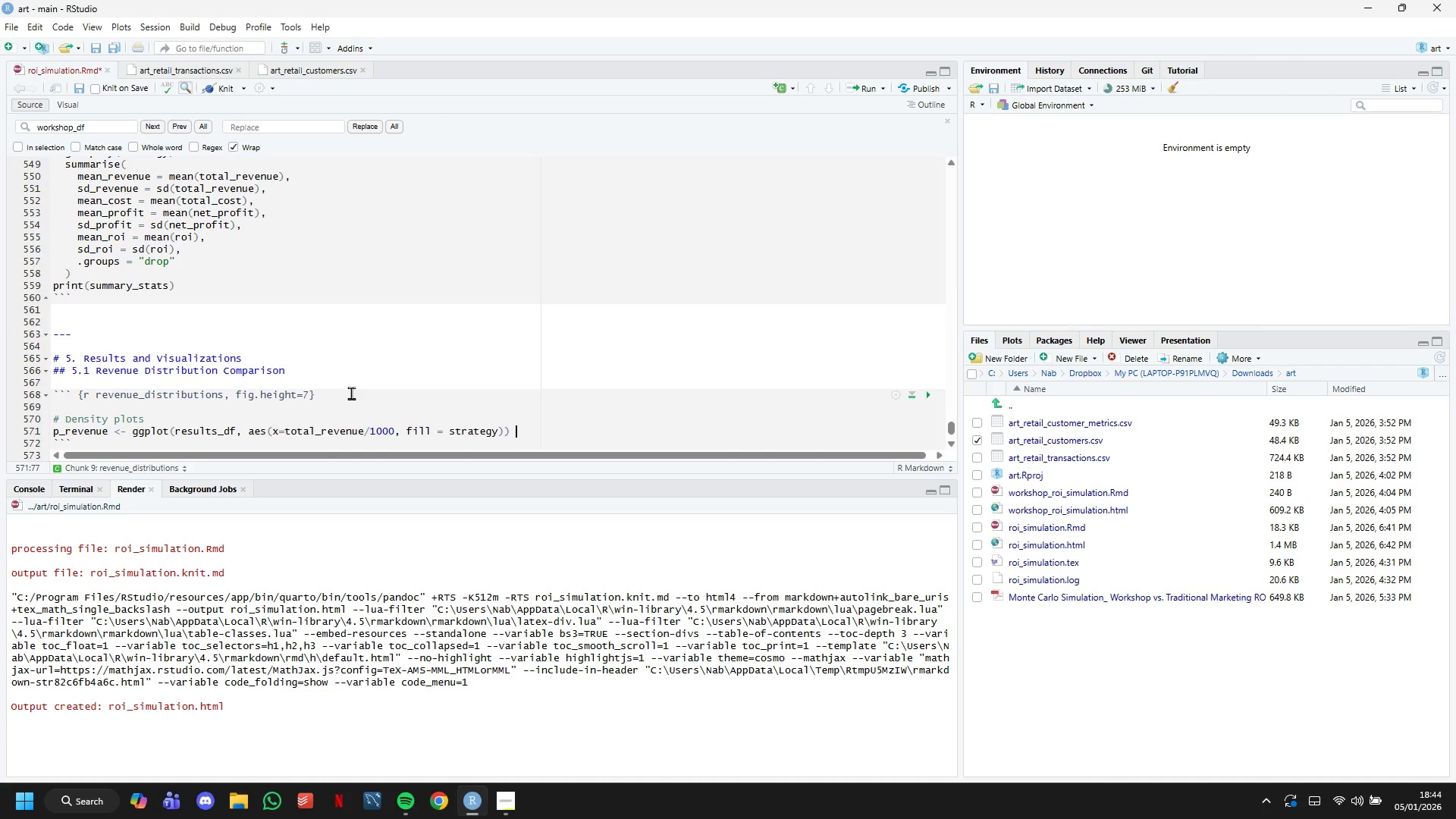 
key(Shift+Equal)
 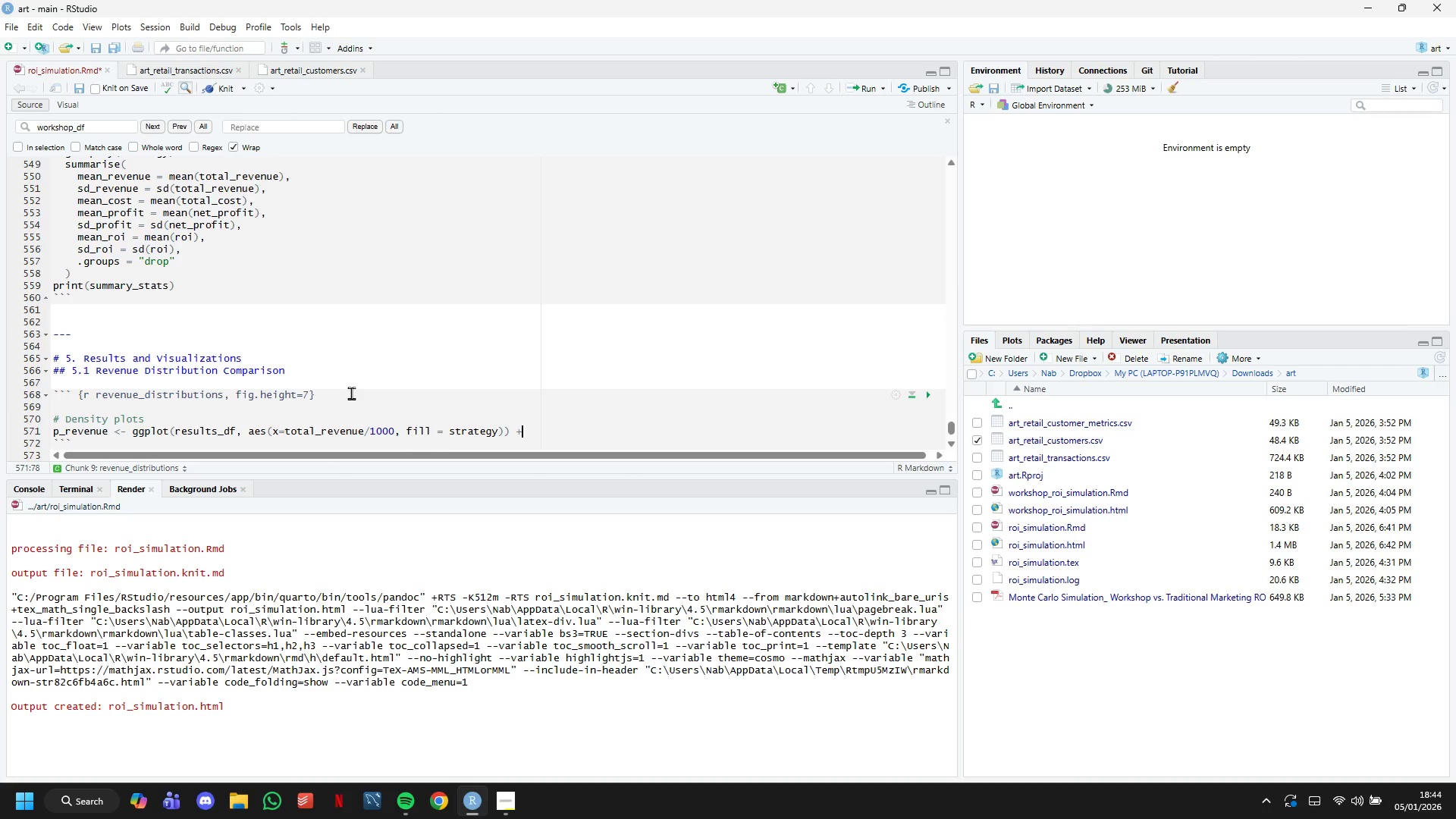 
key(Enter)
 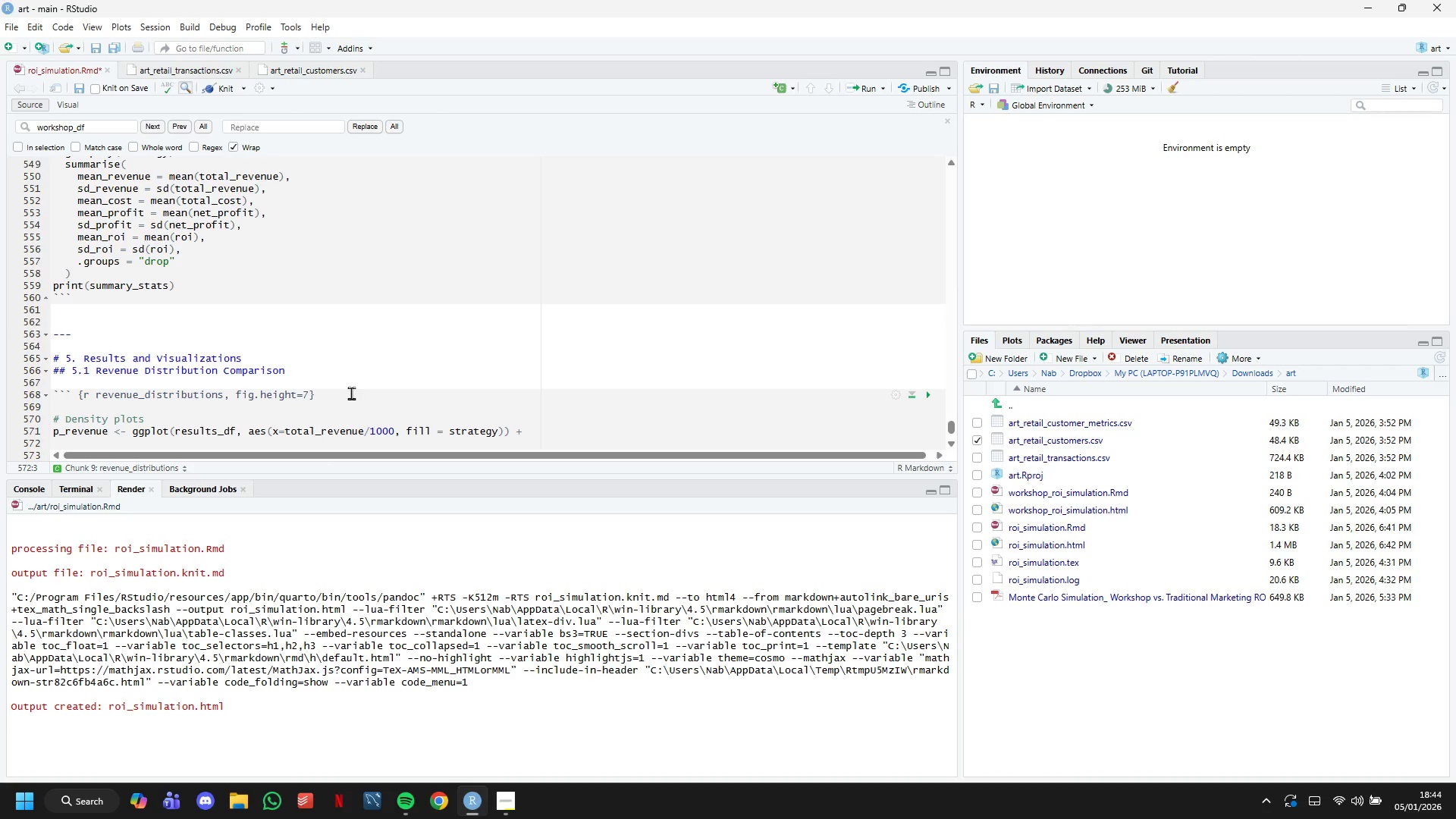 
type(geom_de)
key(Tab)
type(alpha=0.6)
 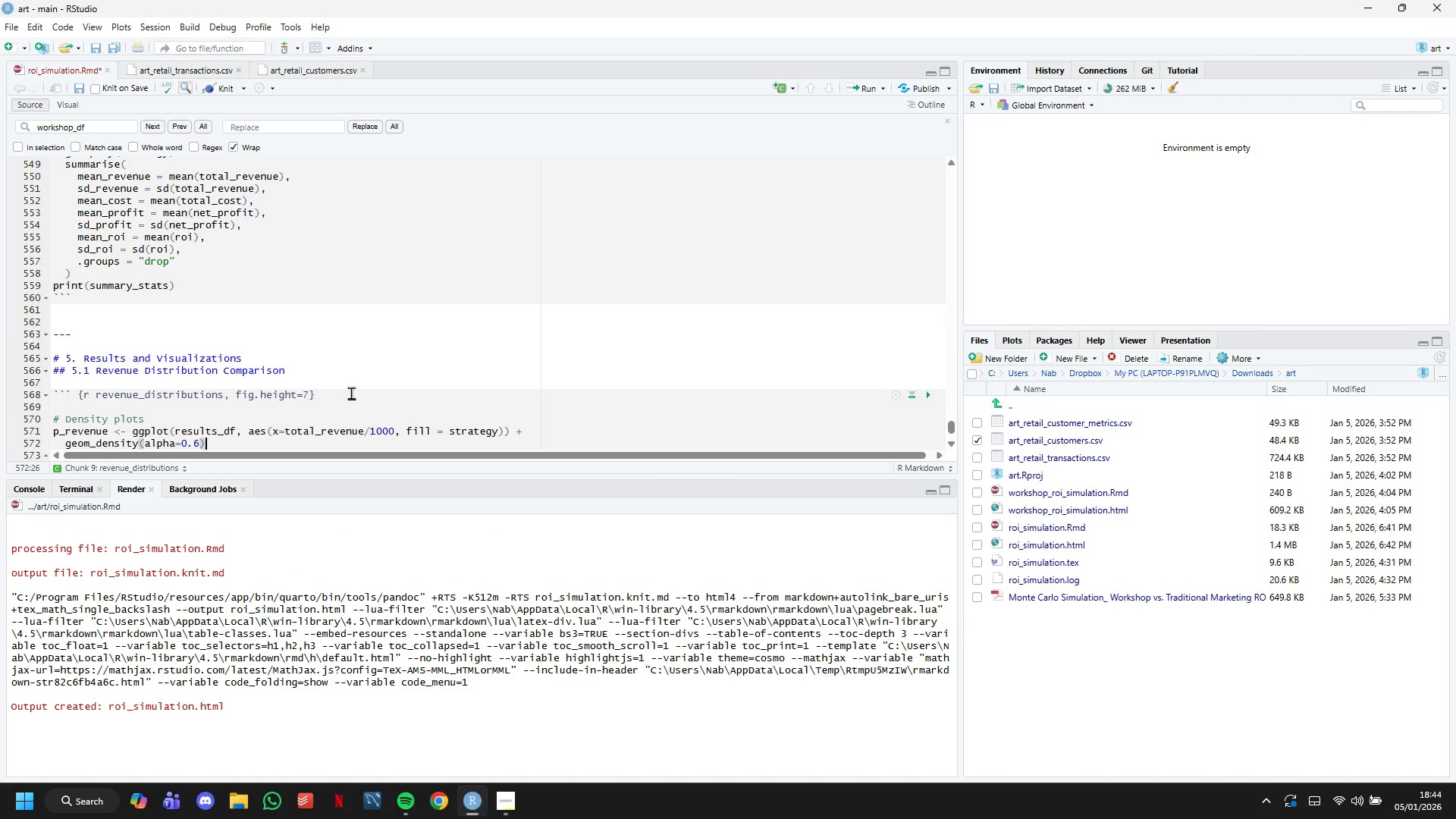 
 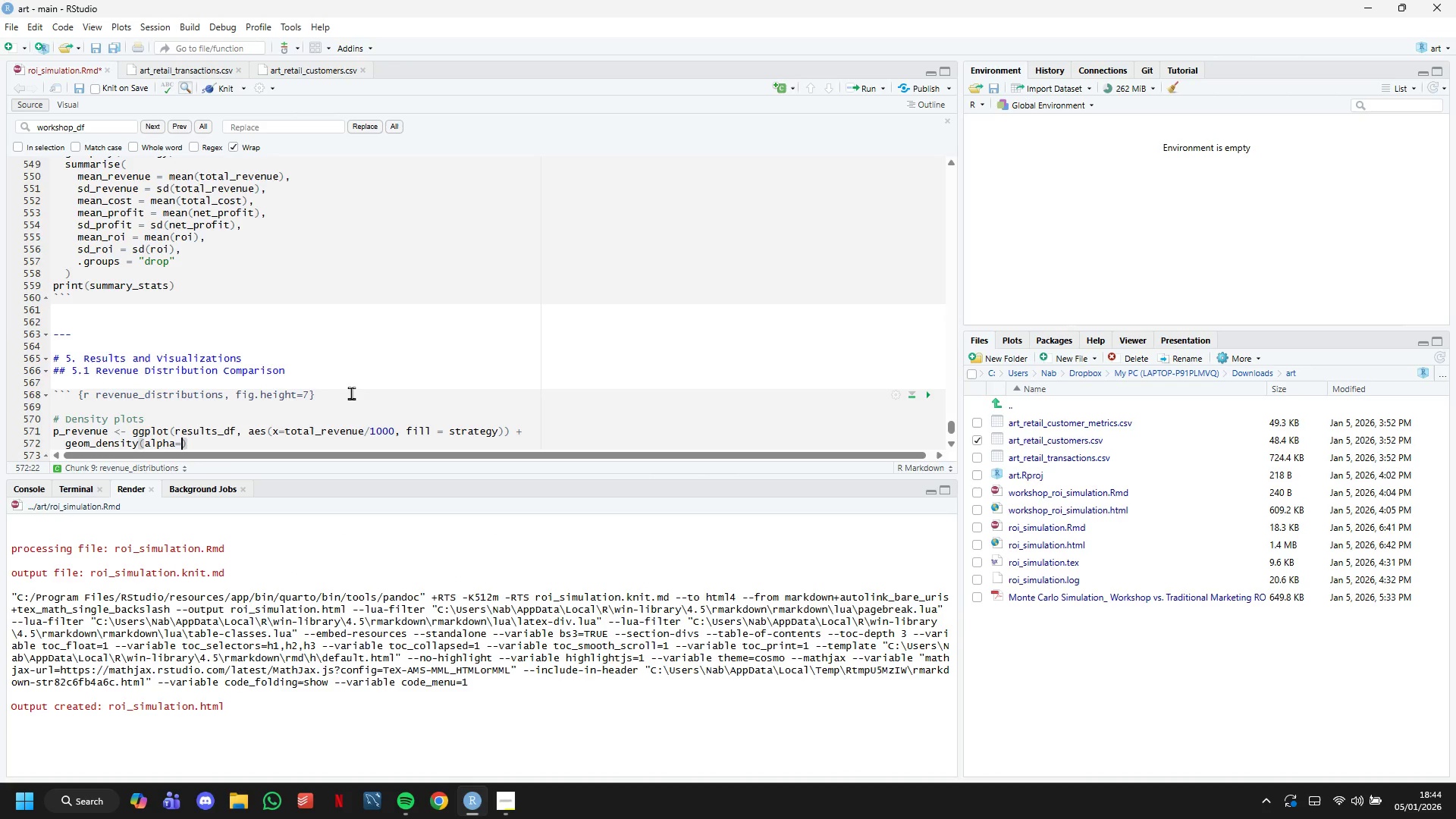 
key(ArrowRight)
 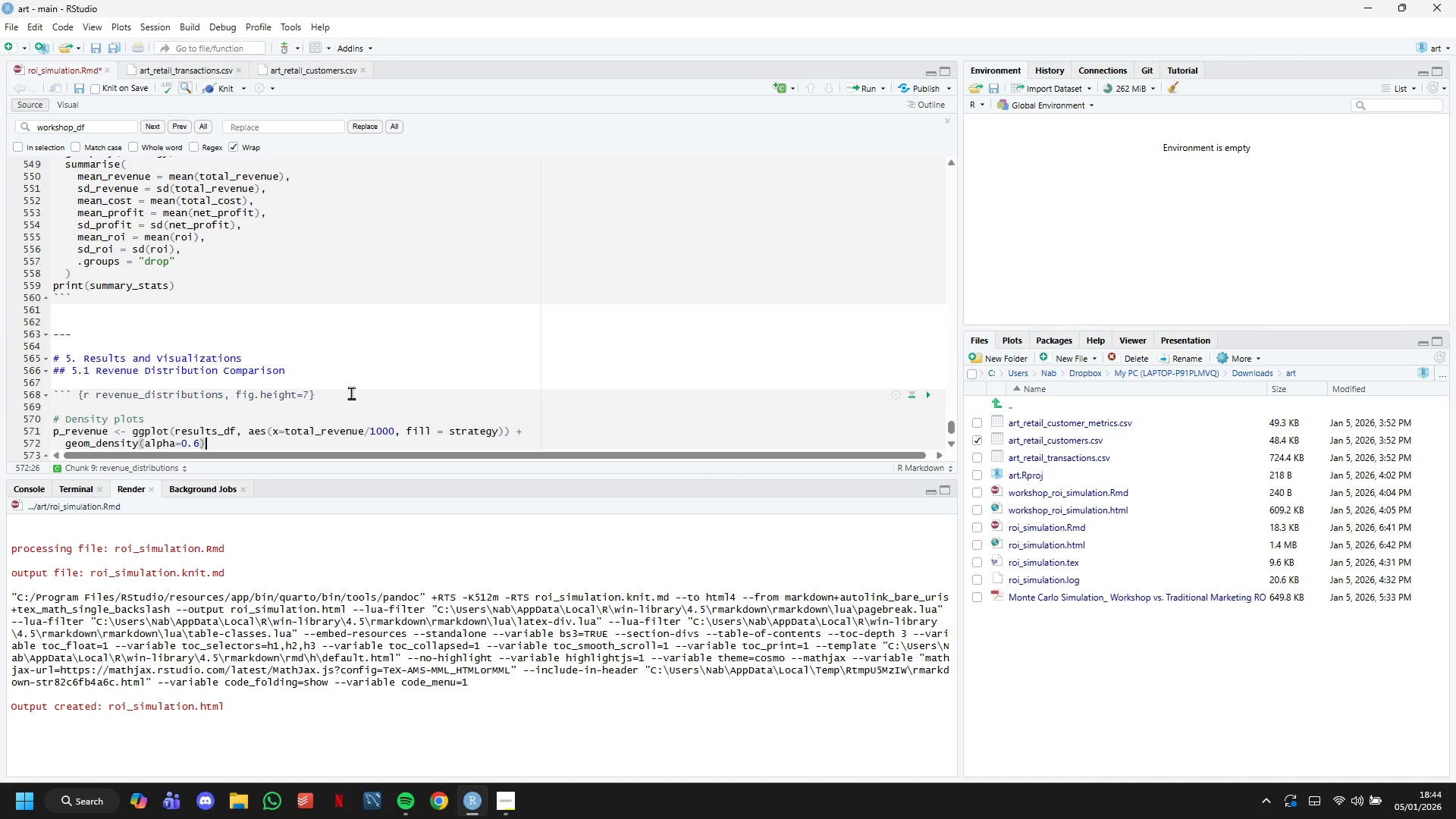 
key(Space)
 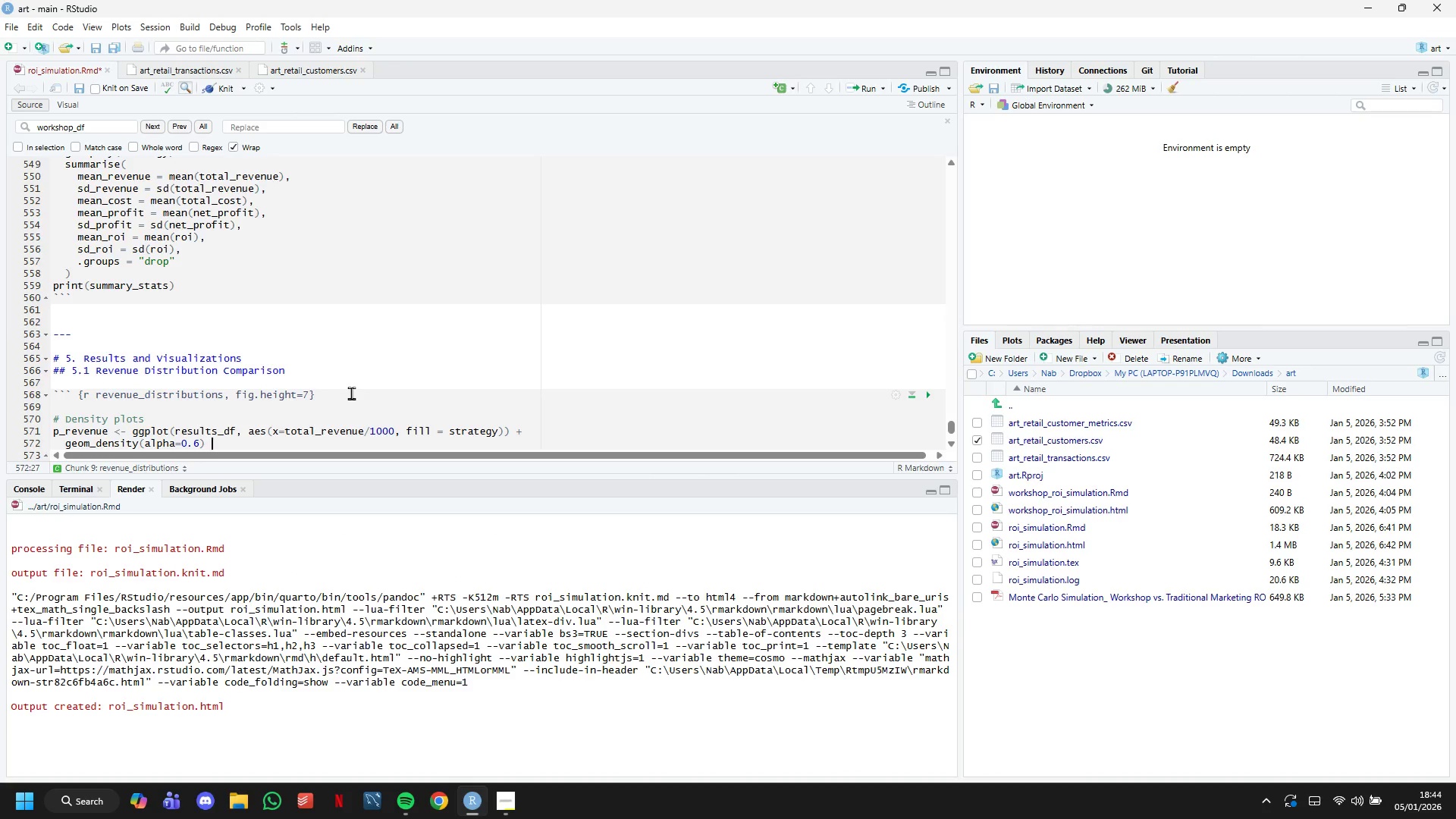 
key(Shift+ShiftLeft)
 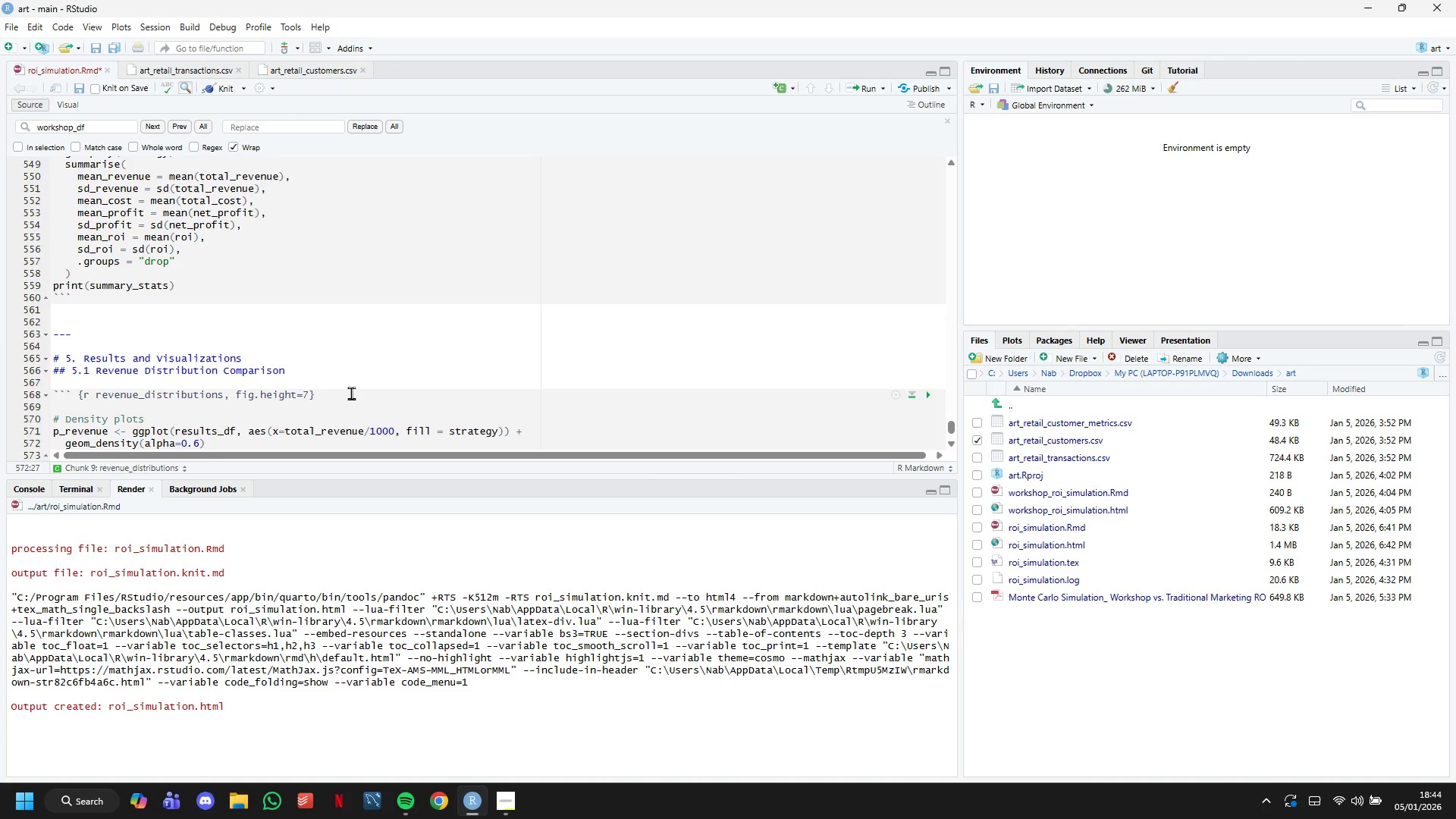 
key(Shift+Equal)
 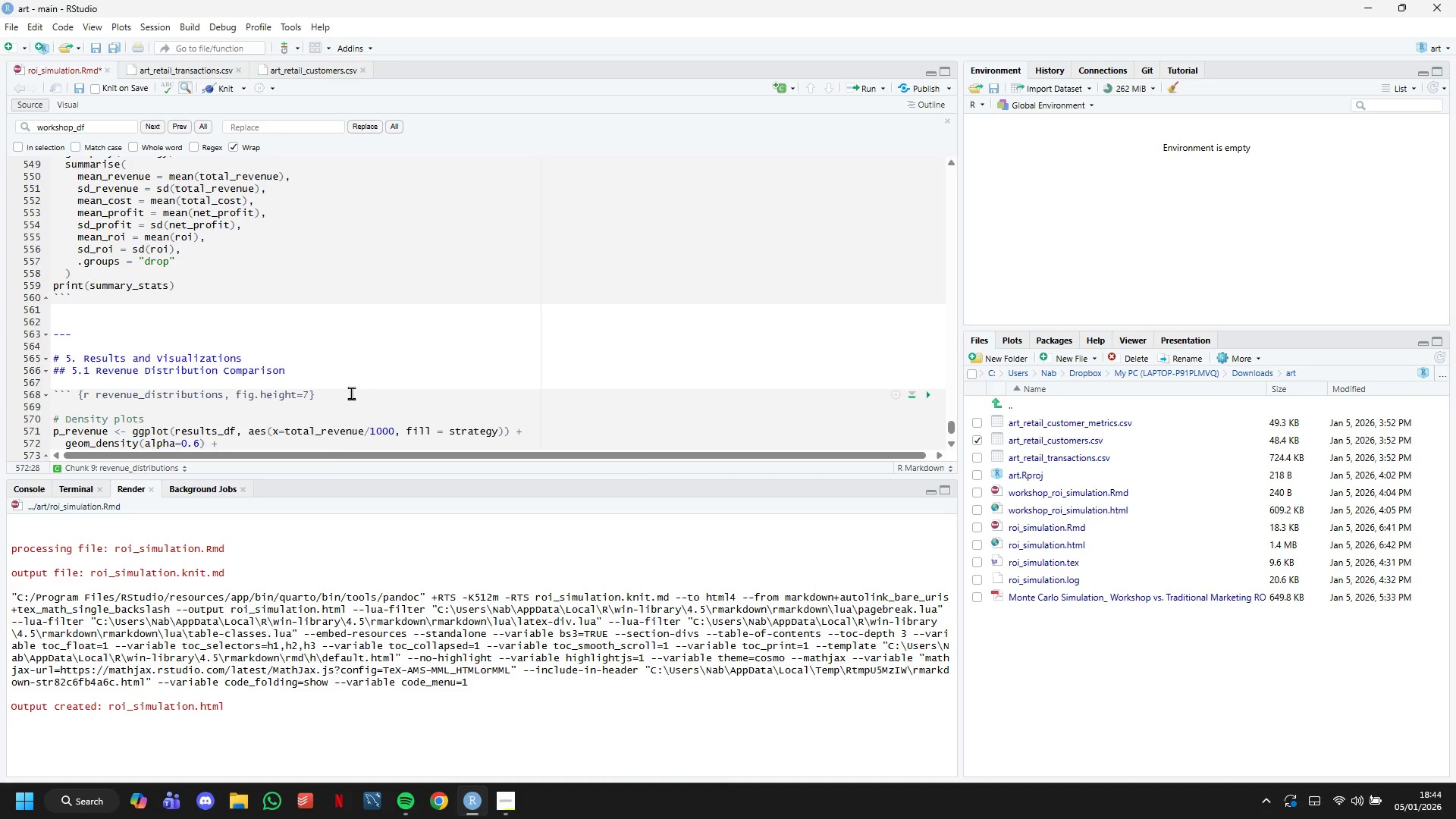 
key(Enter)
 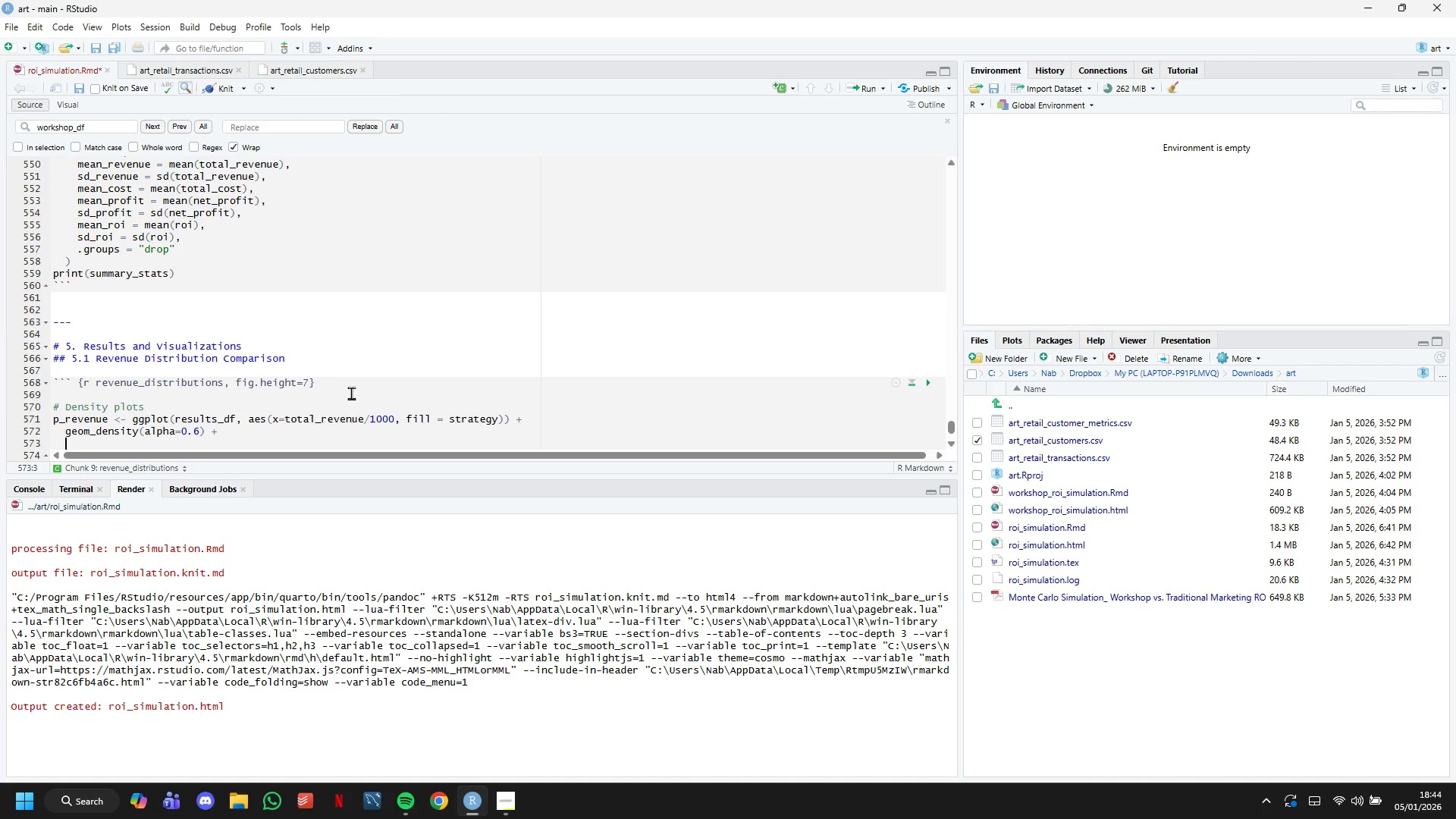 
type(scael)
key(Backspace)
key(Backspace)
type(le_fi;;)
key(Backspace)
key(Backspace)
type(;)
key(Backspace)
type(ll_manual()
 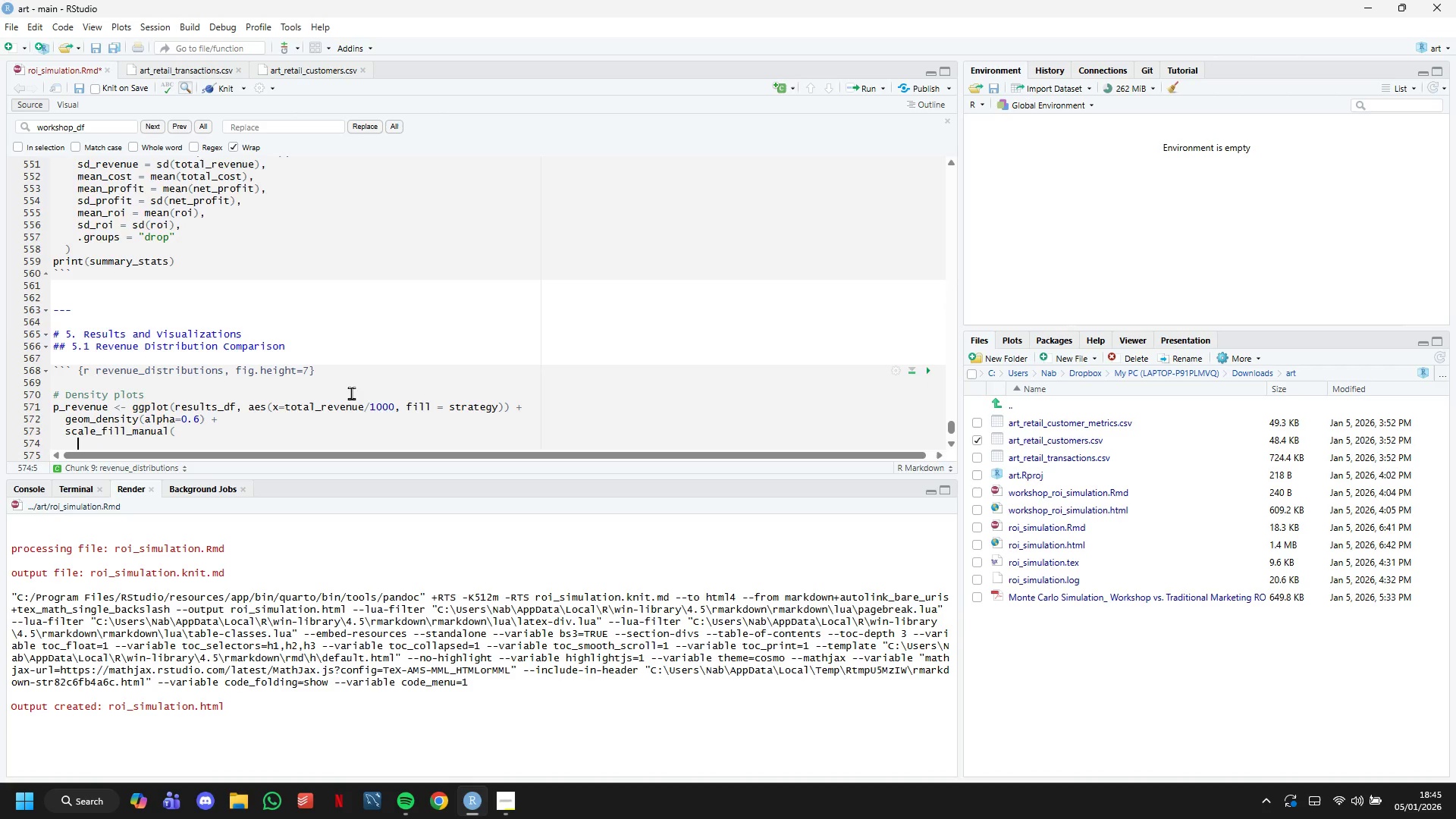 
 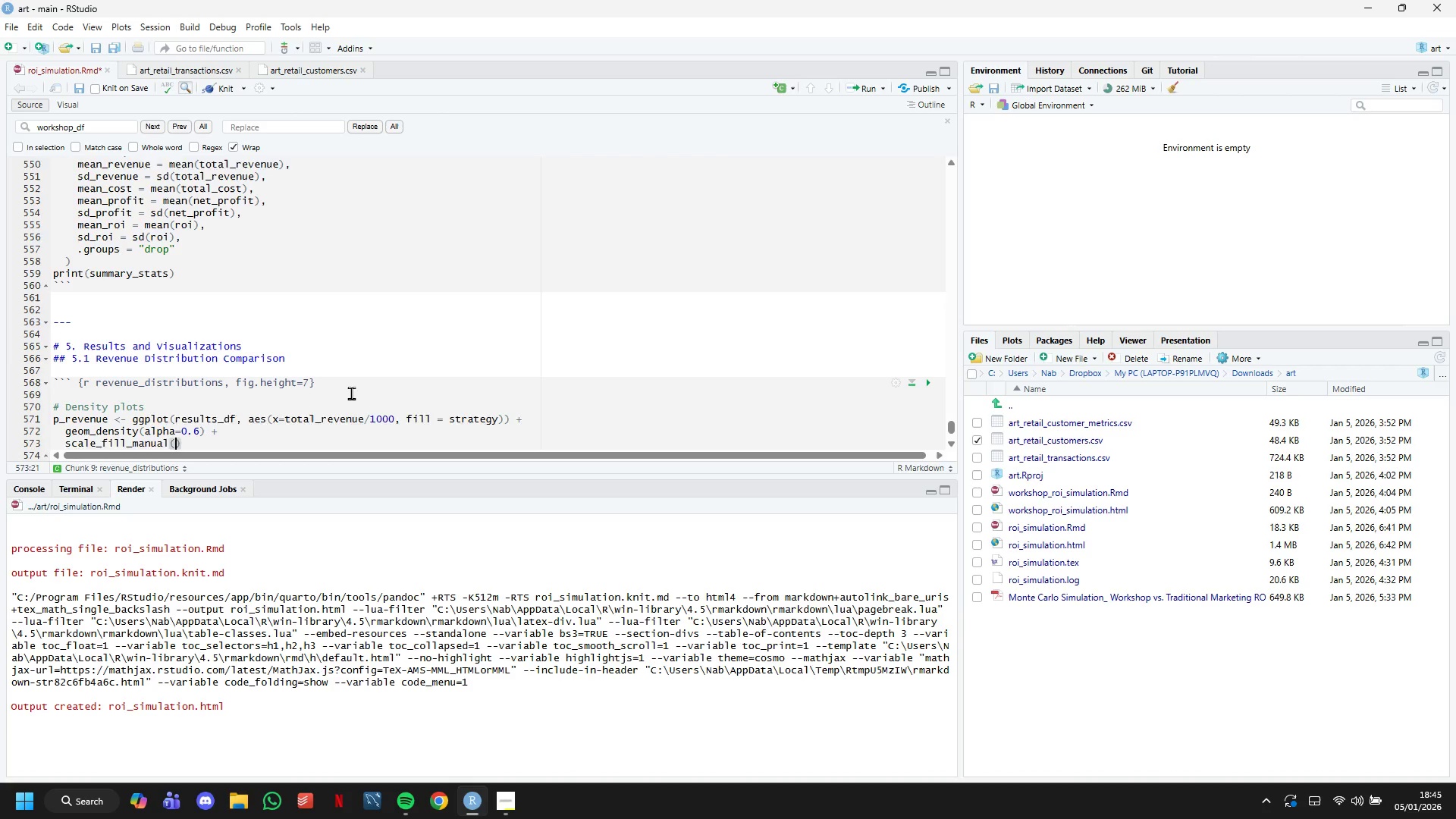 
key(Enter)
 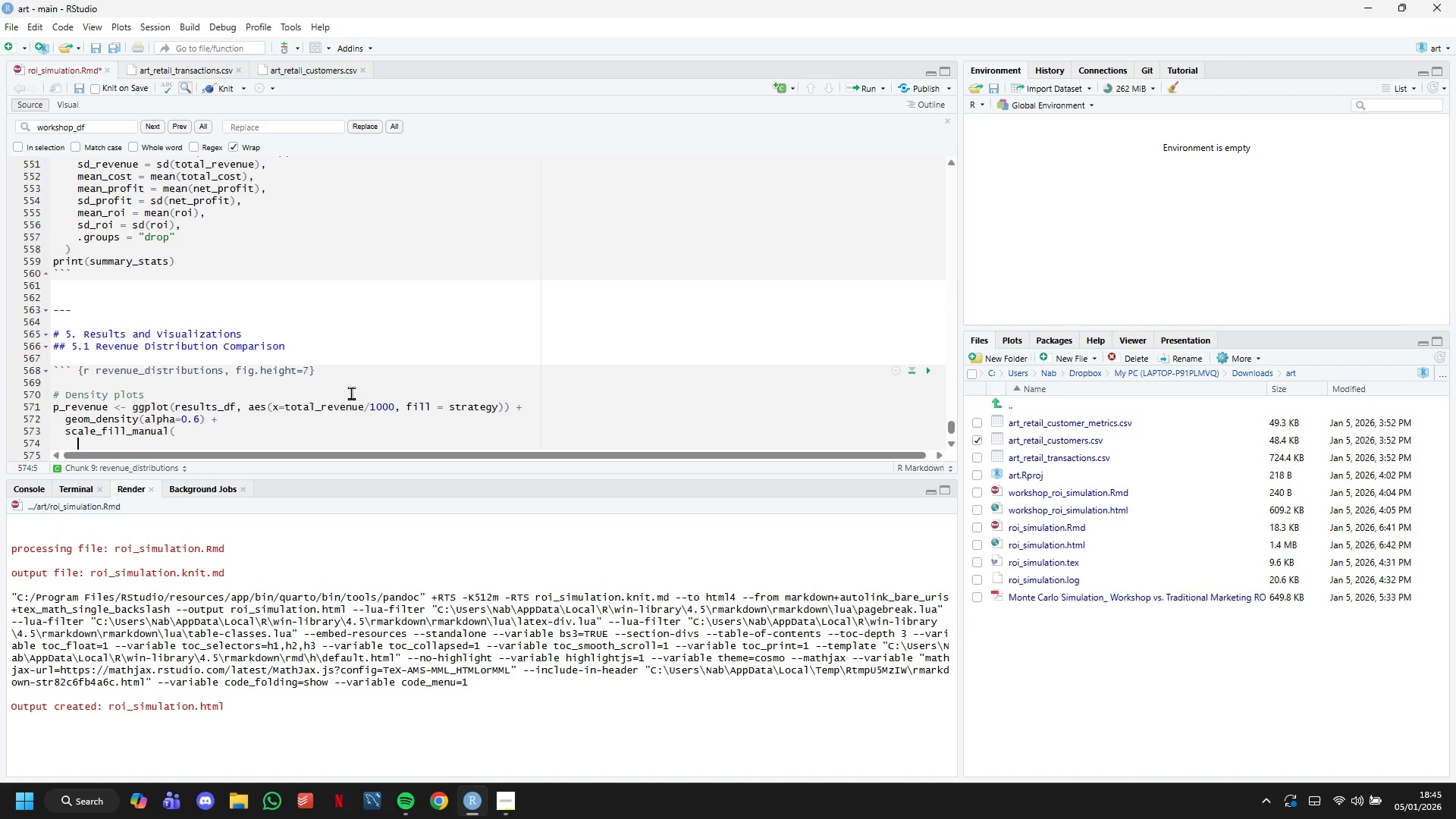 
key(V)
 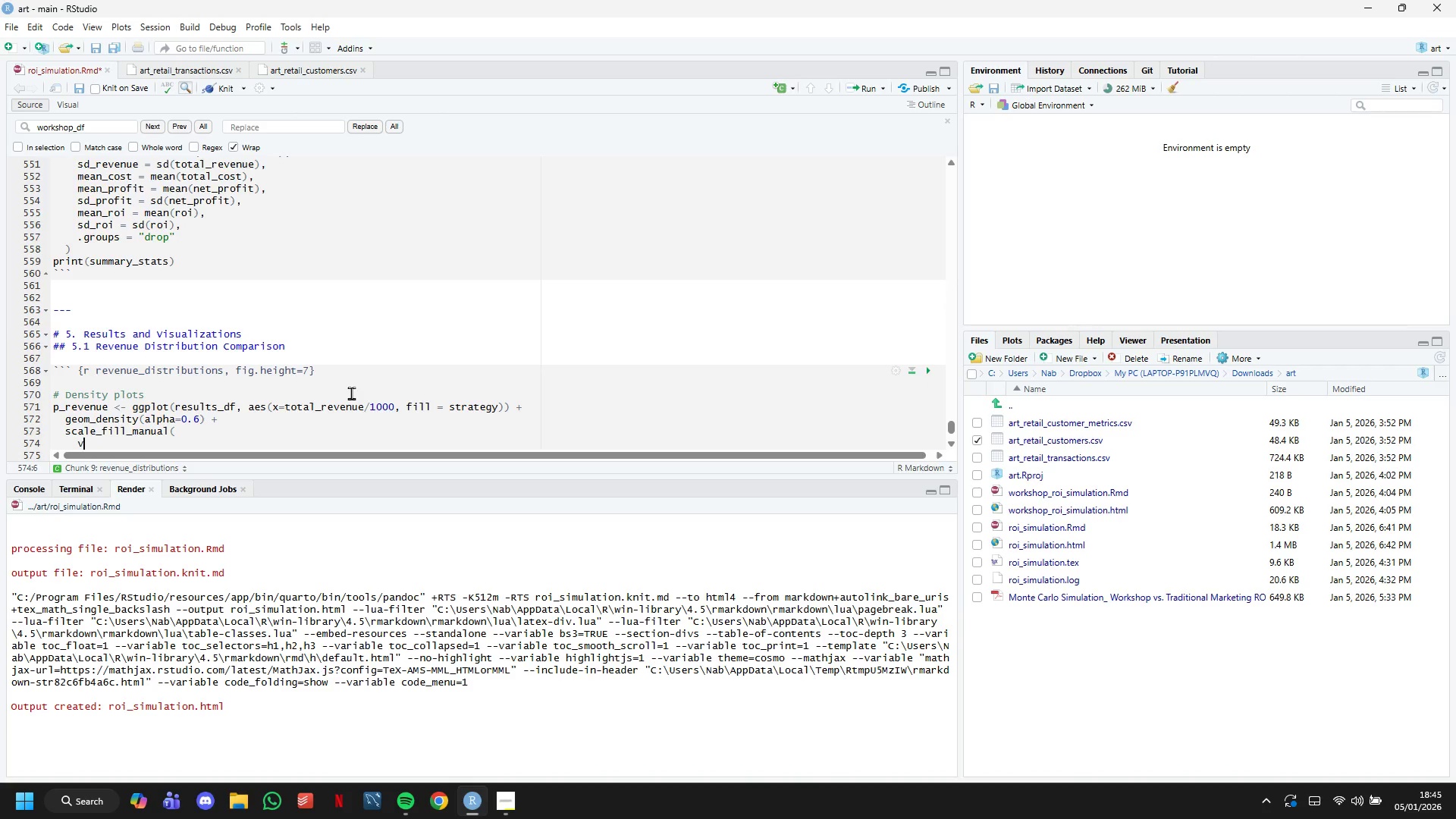 
scroll: coordinate [331, 422], scroll_direction: down, amount: 3.0
 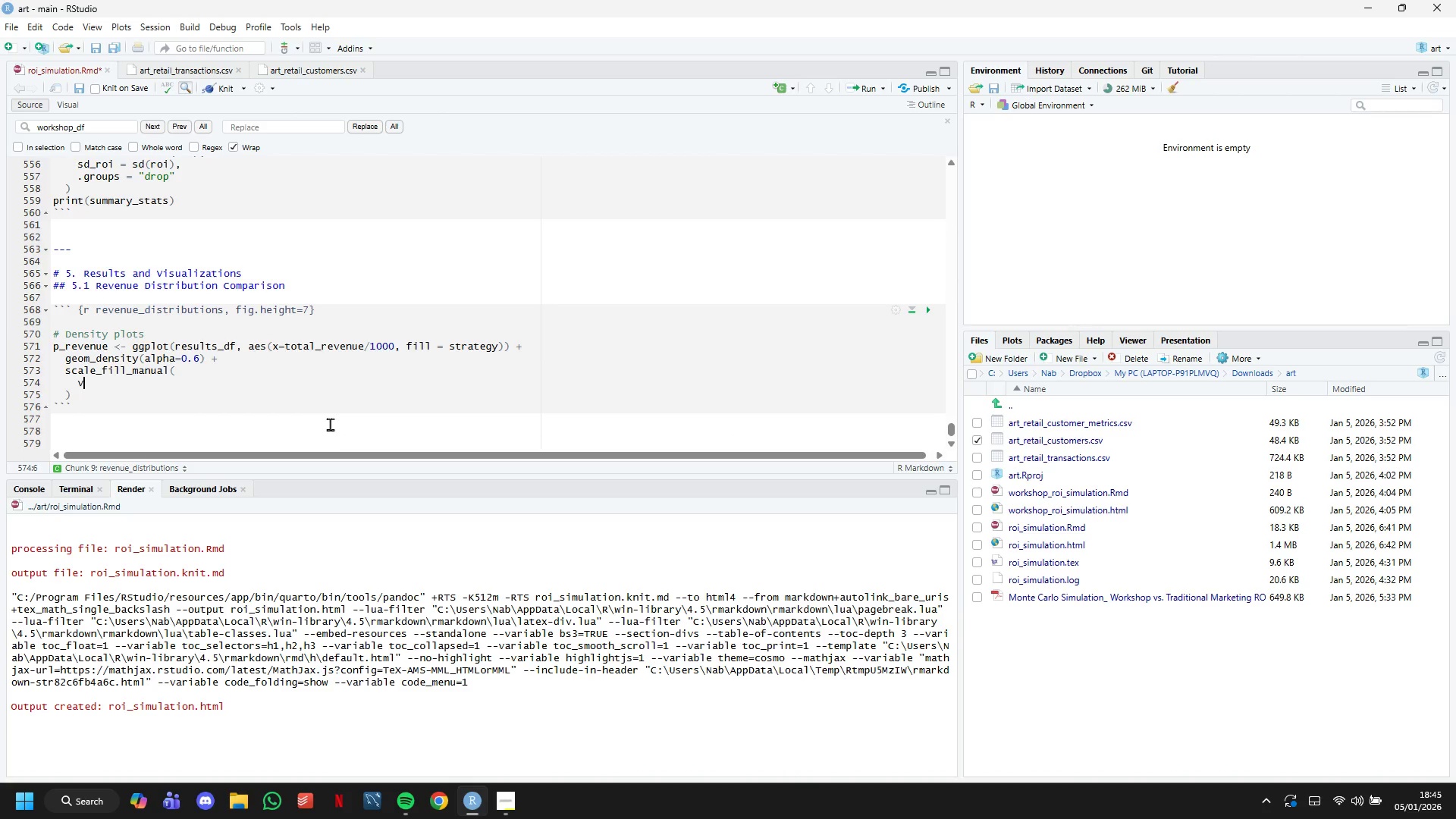 
type(alues = c("Baseline)
 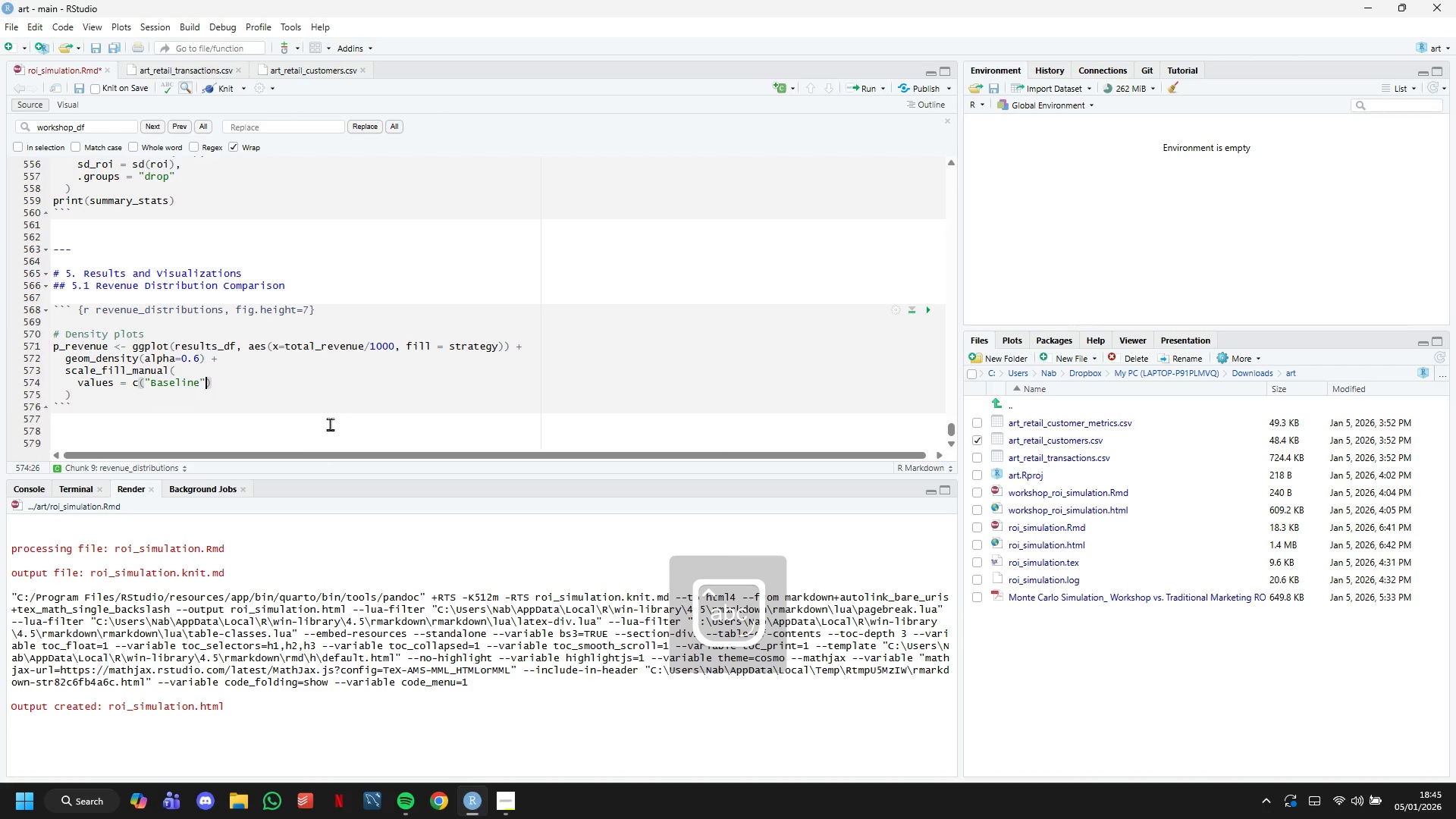 
 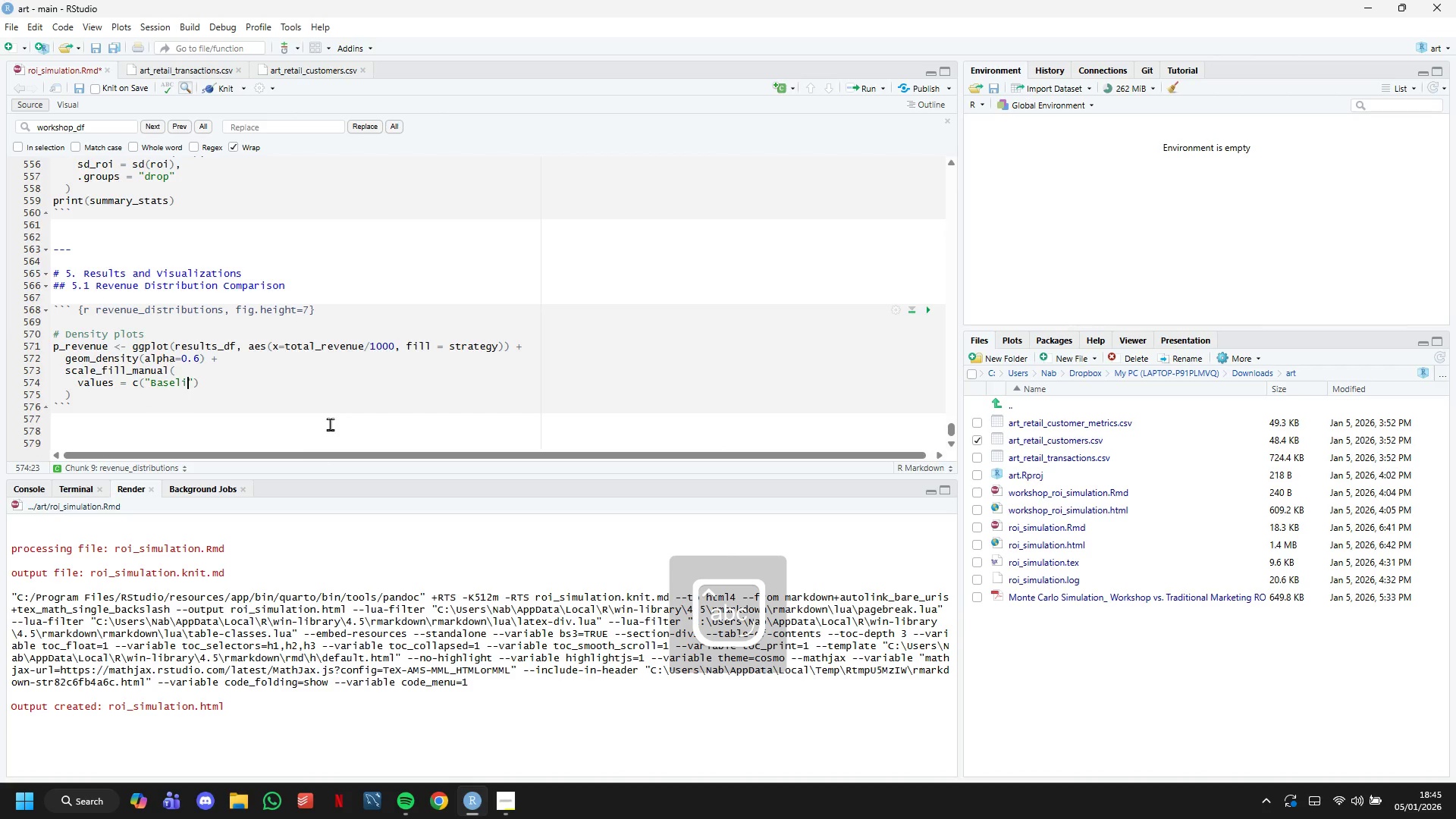 
key(ArrowRight)
 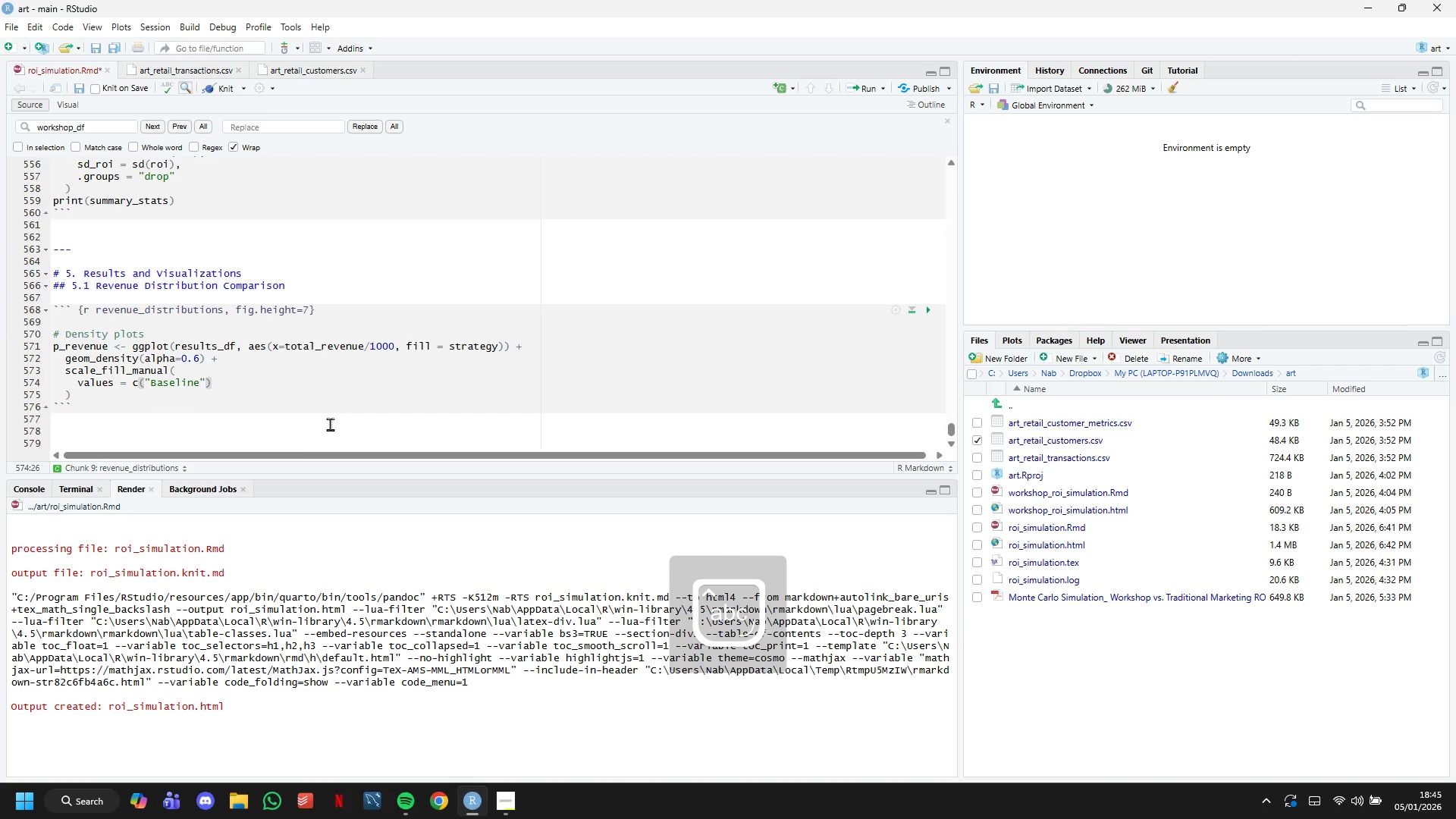 
key(Comma)
 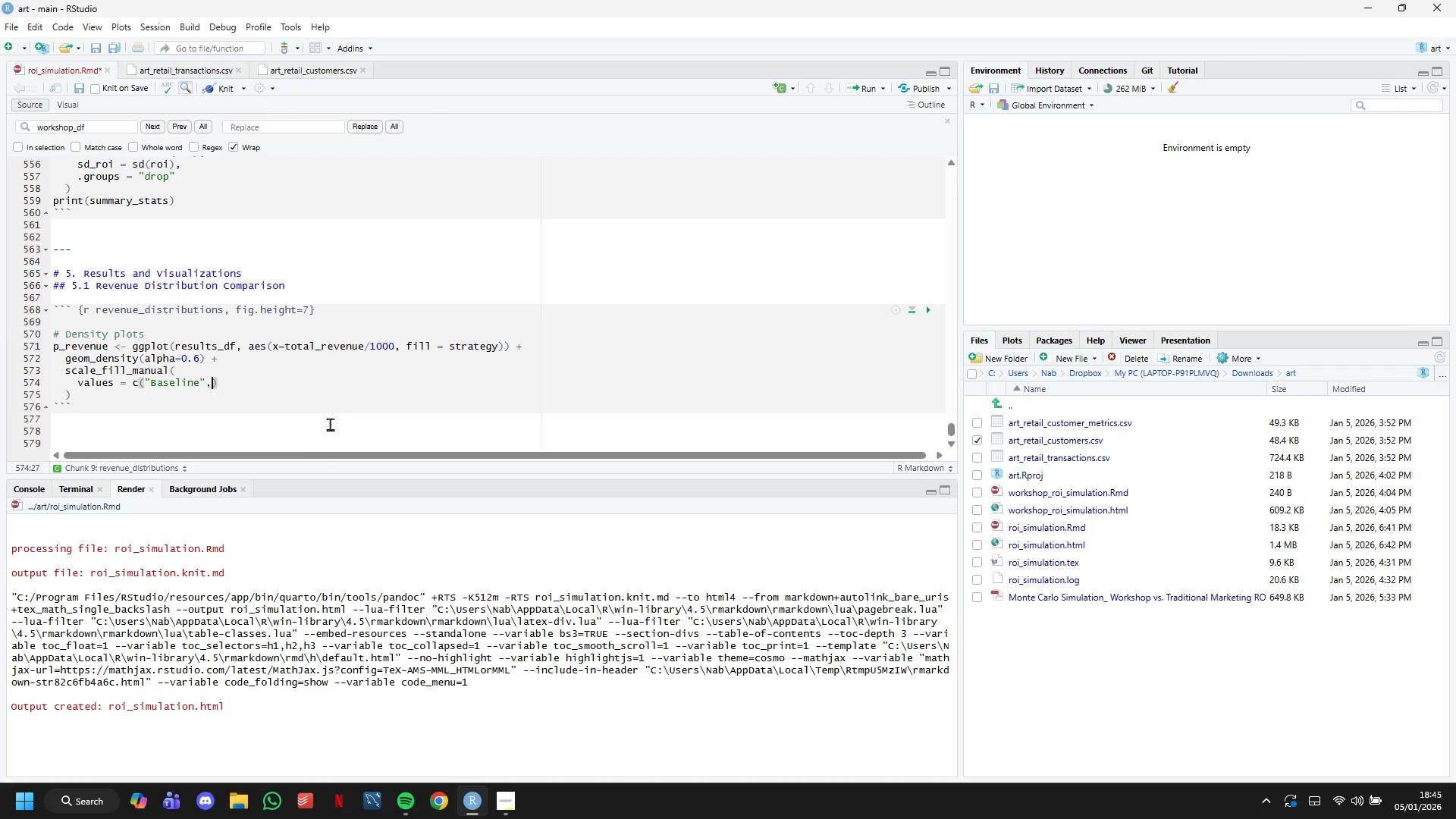 
key(Backspace)
 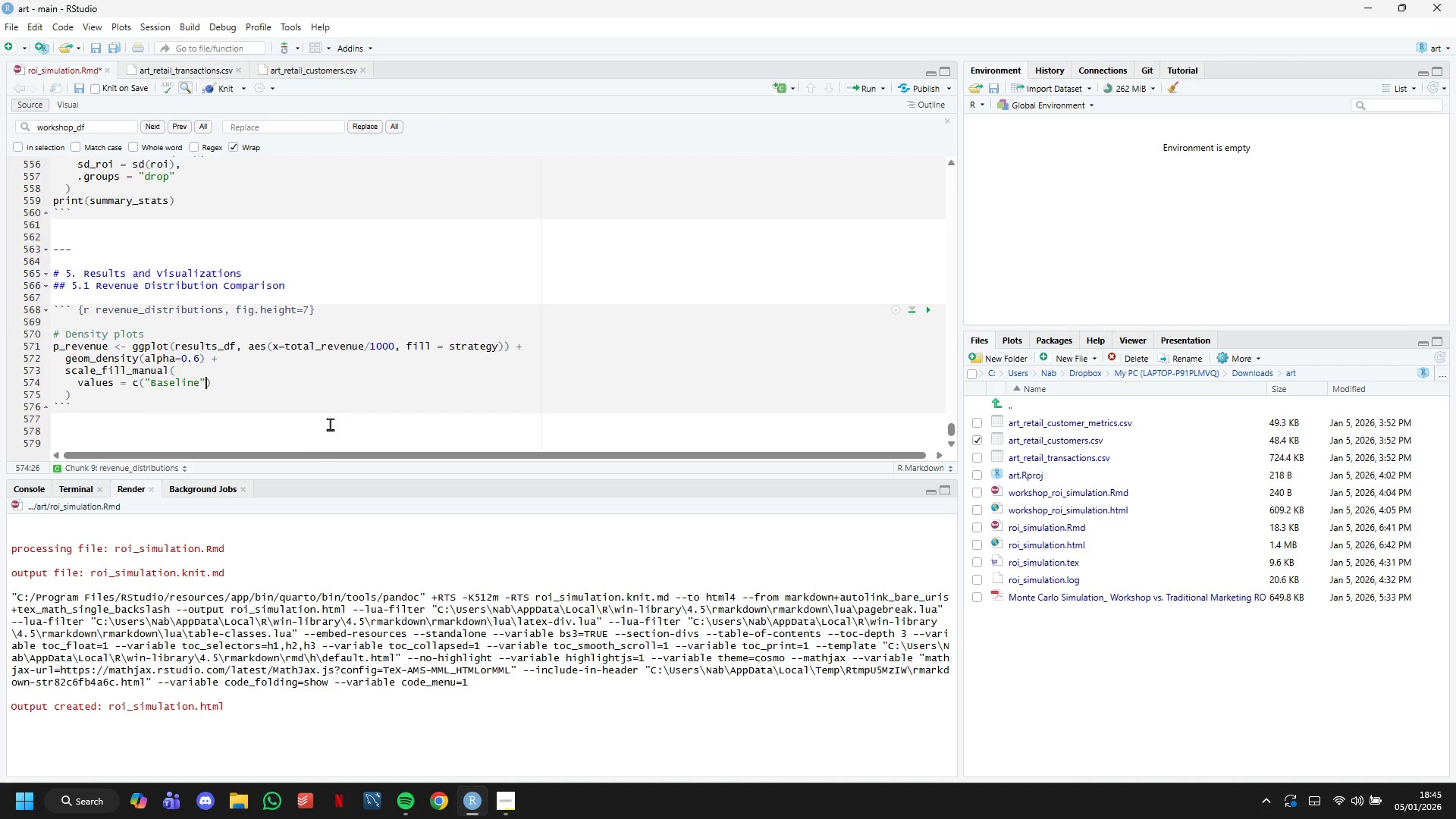 
key(Space)
 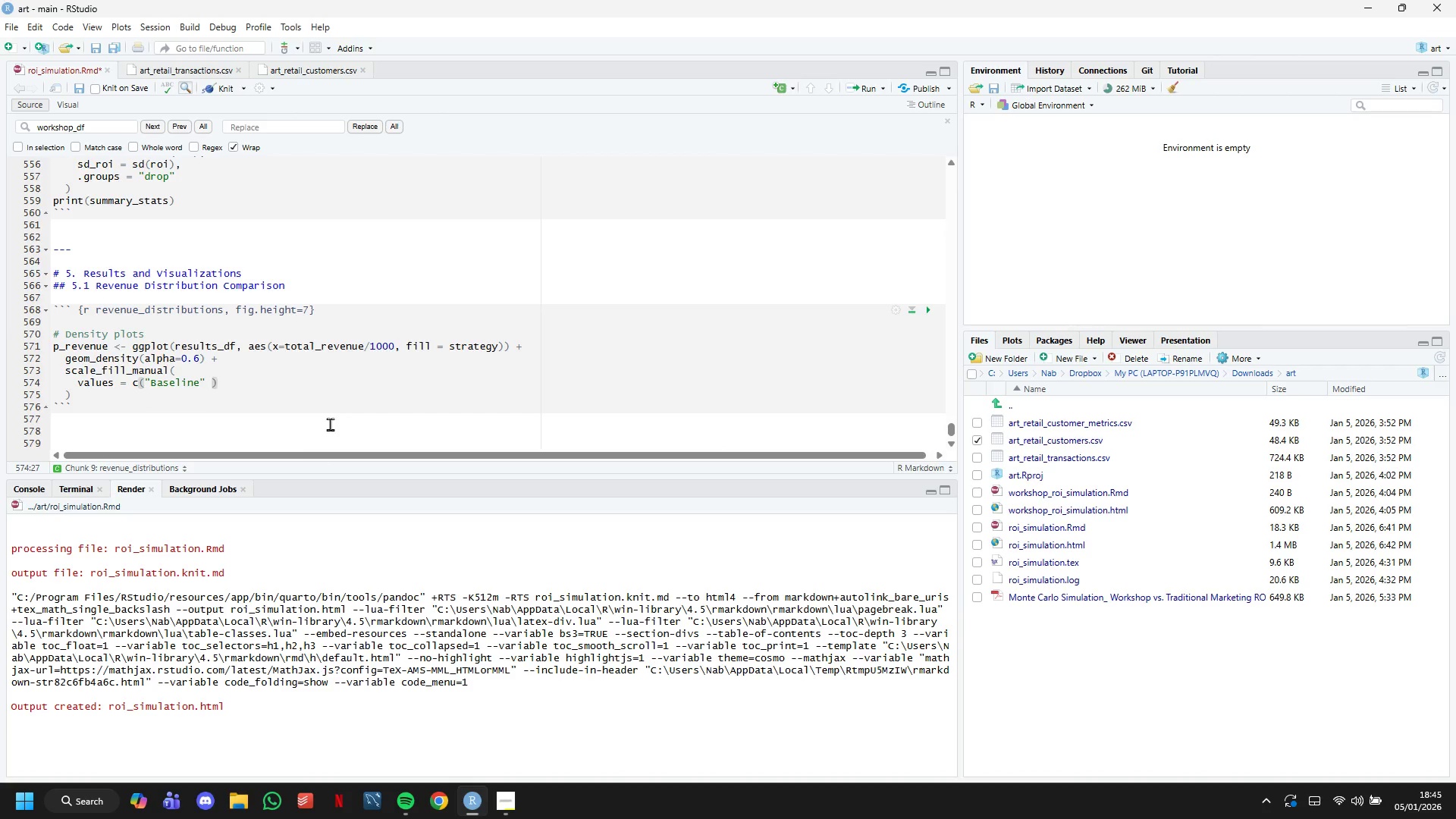 
key(Equal)
 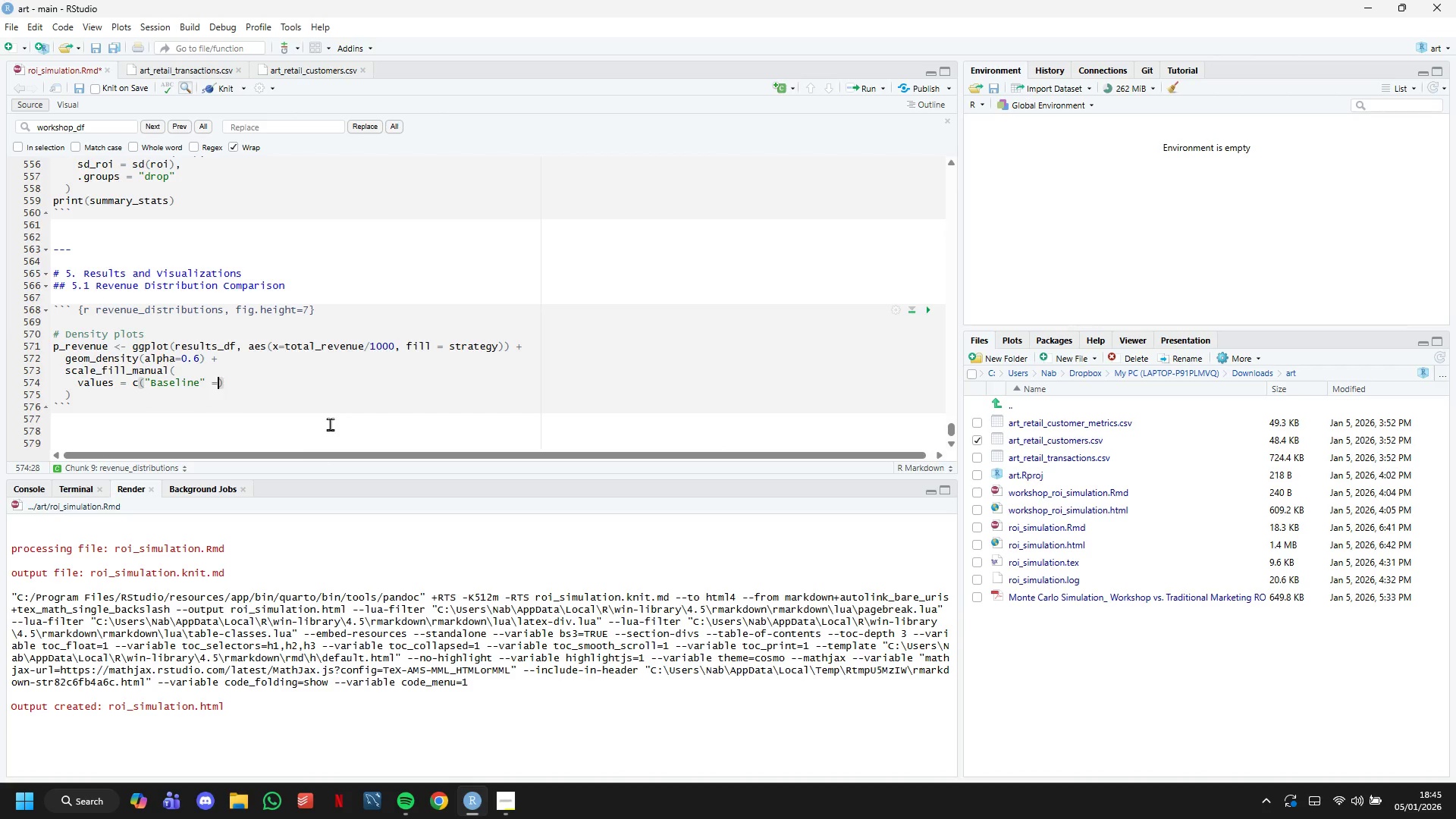 
key(Space)
 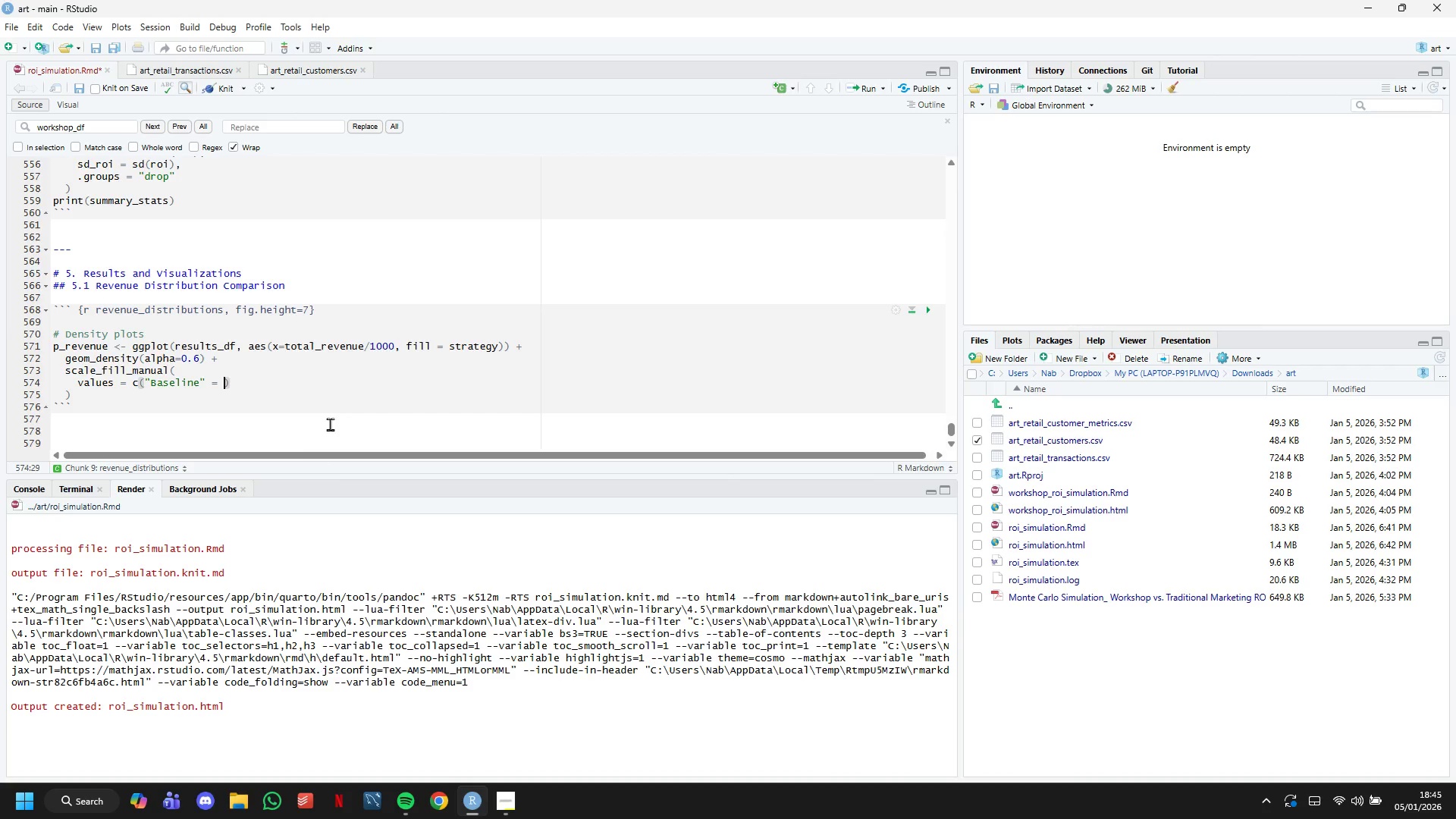 
wait(16.59)
 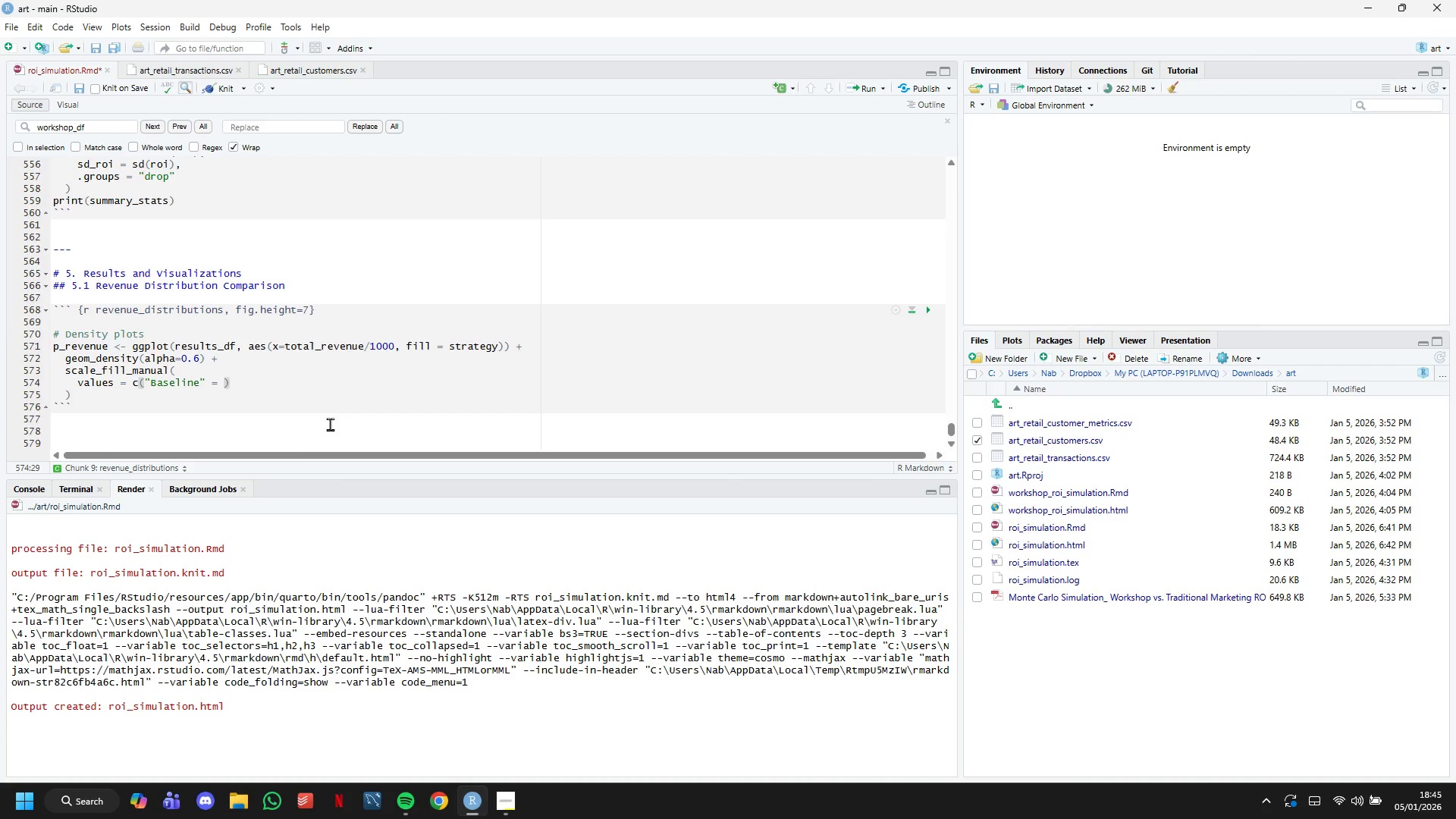 
key(Shift+Quote)
 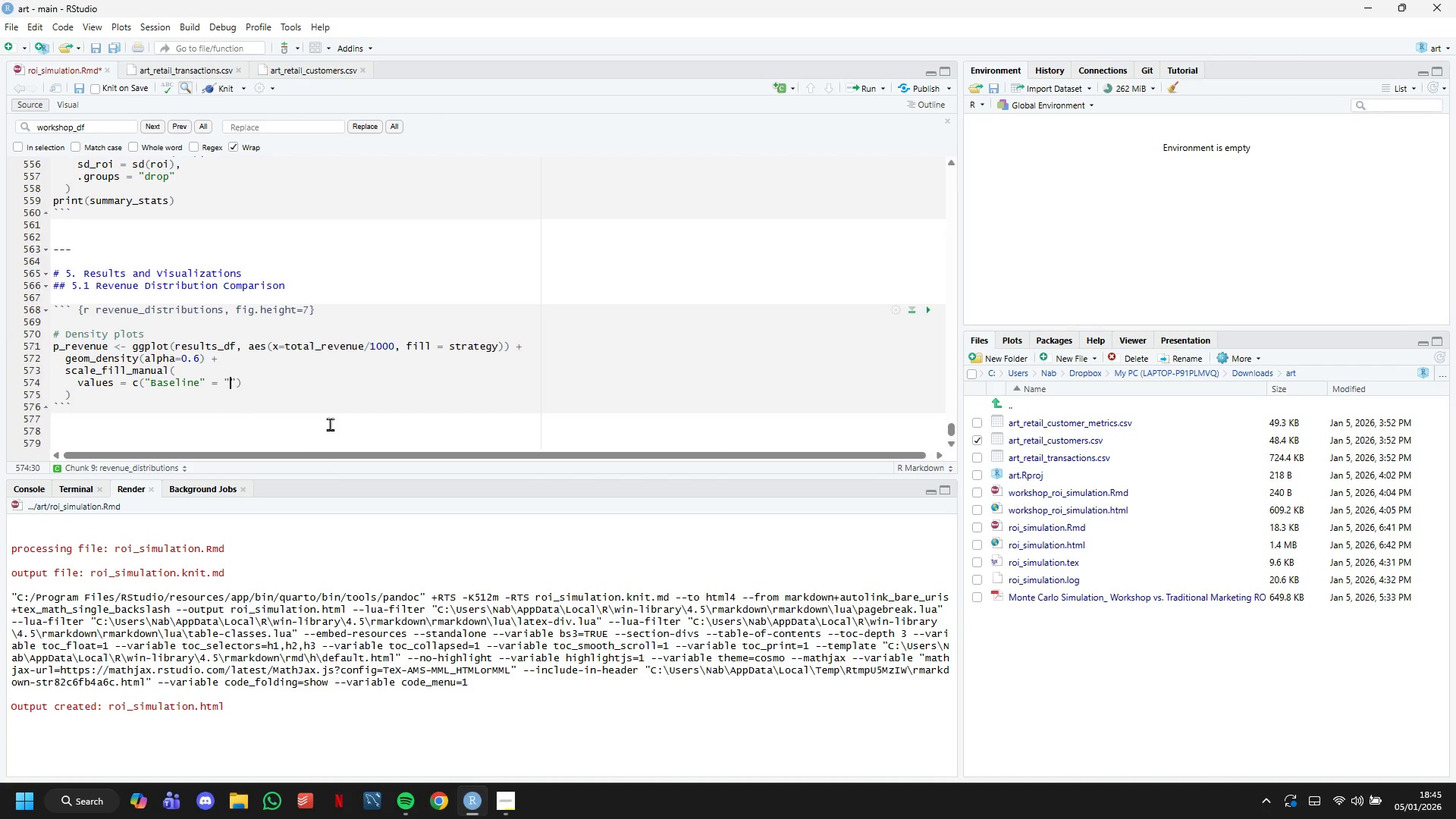 
key(Shift+ShiftLeft)
 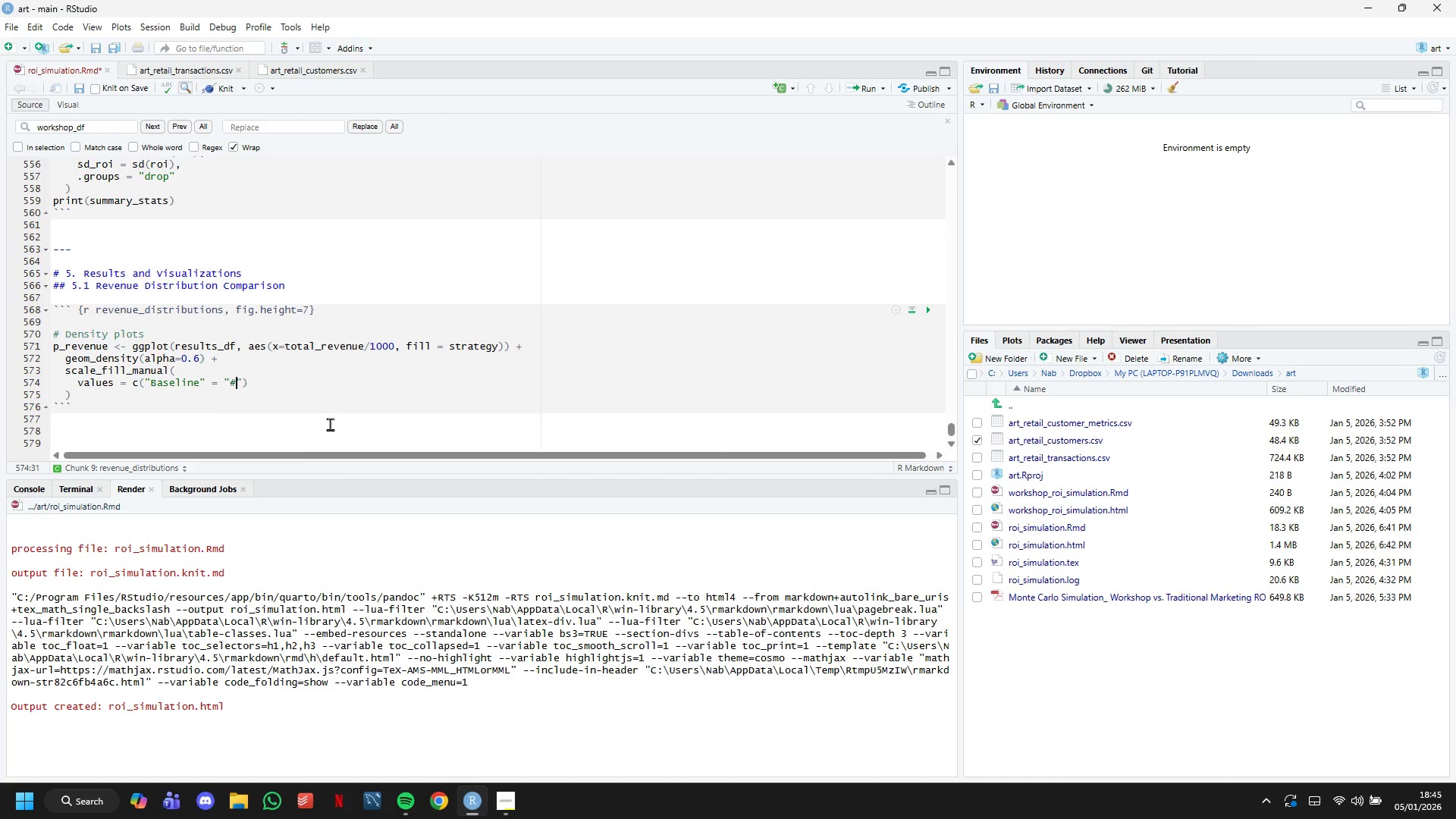 
key(Shift+3)
 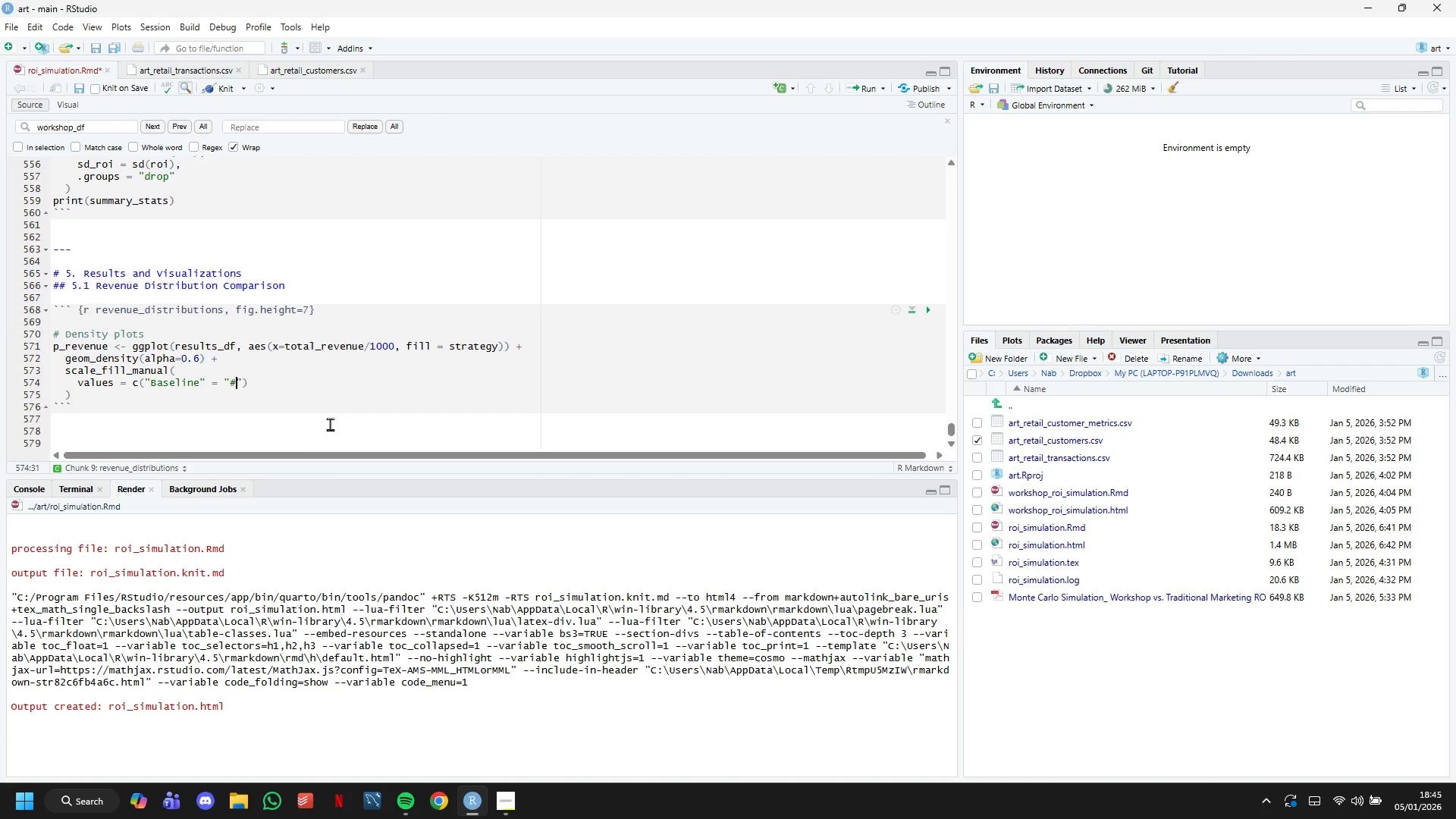 
type(e63)
 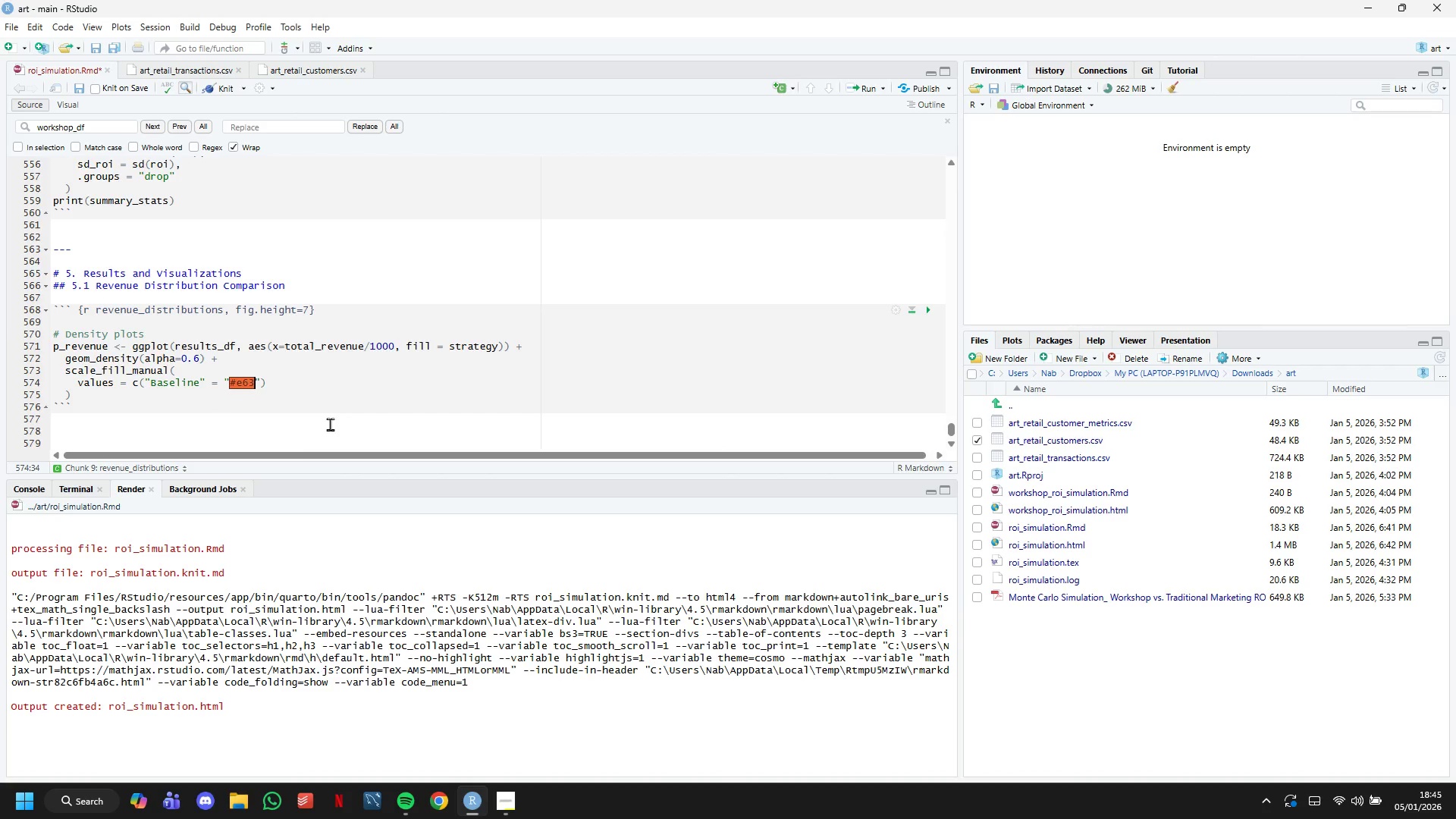 
type(946)
 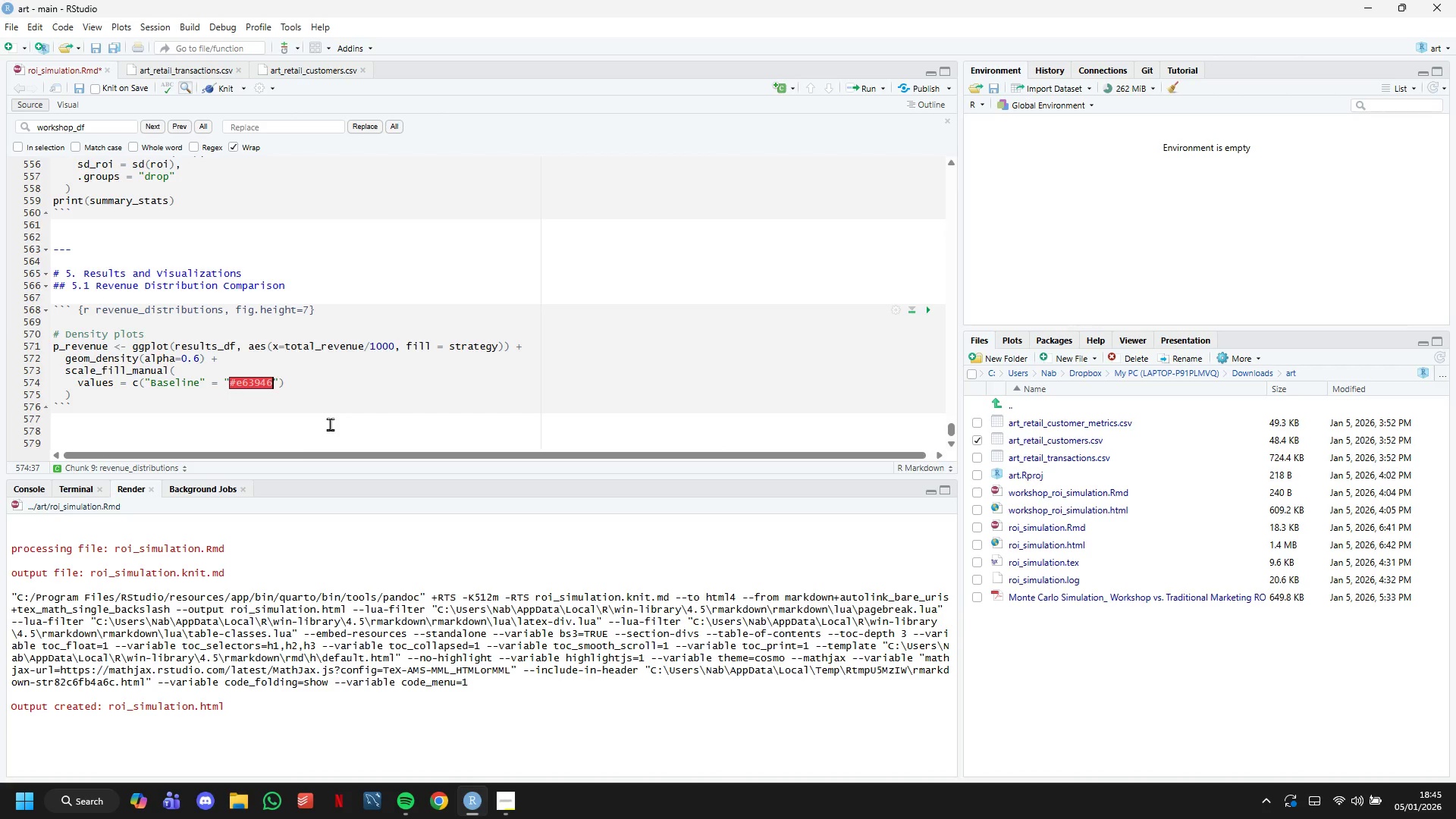 
key(ArrowRight)
 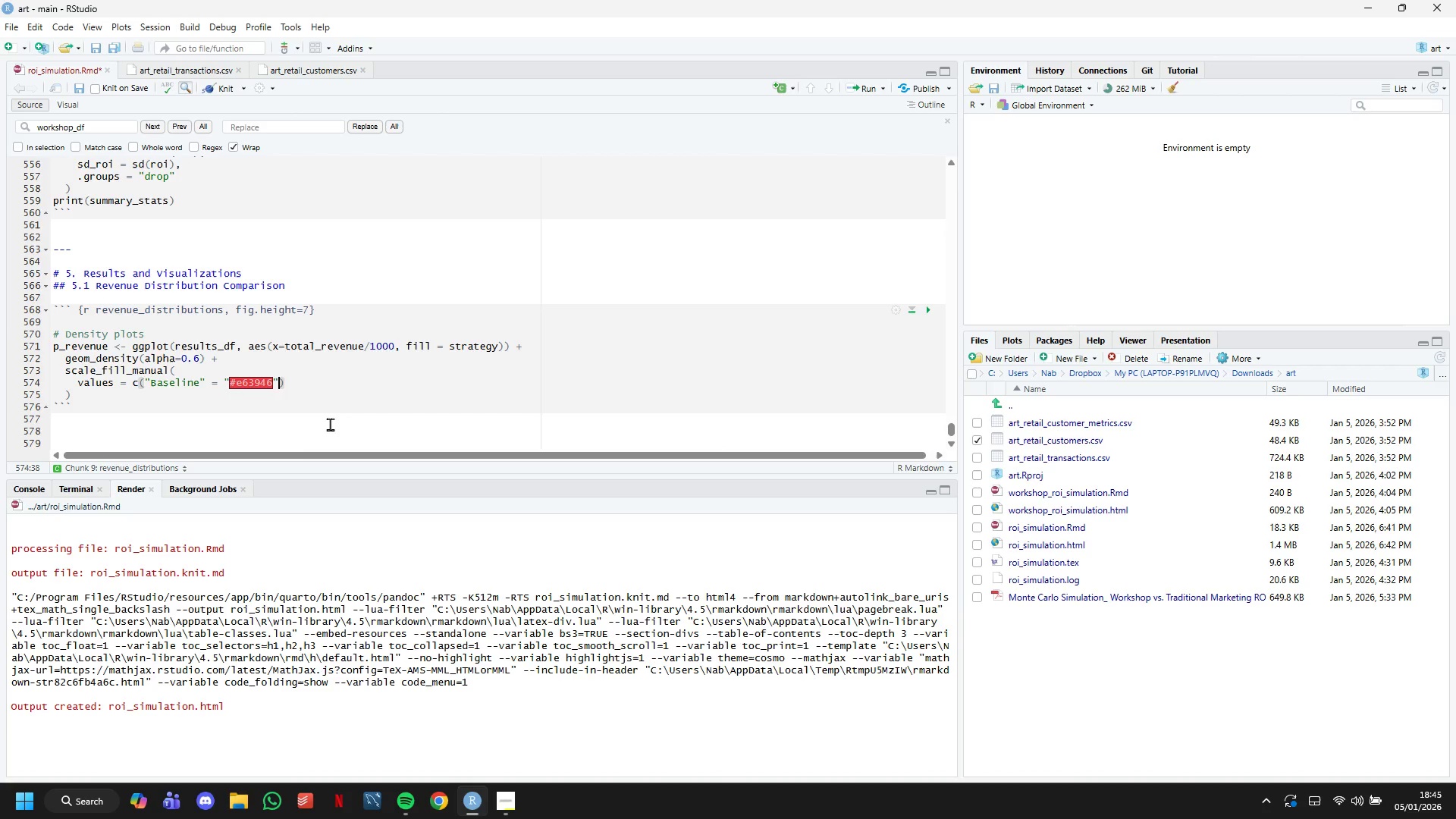 
type(, "Workshop)
 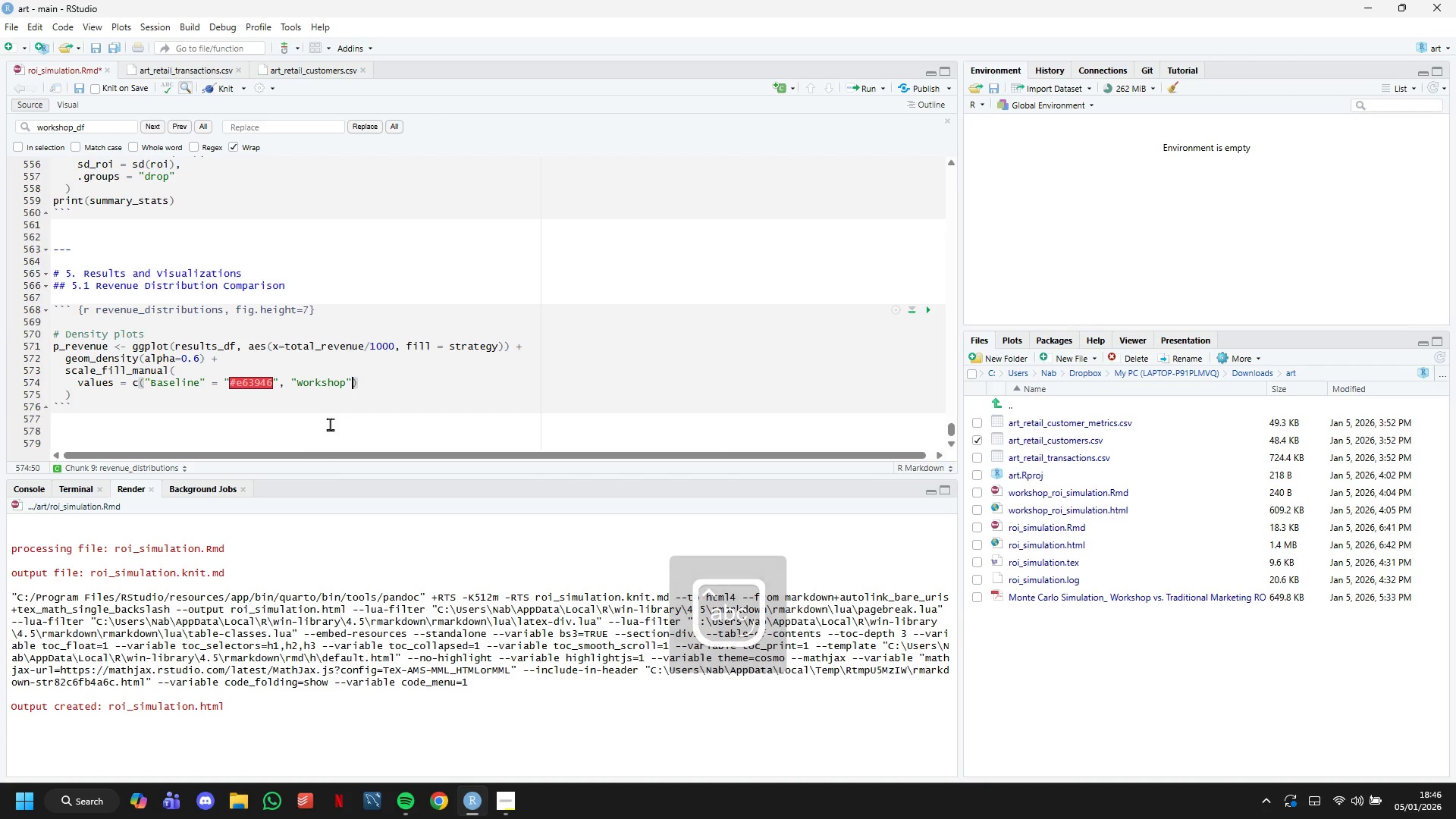 
 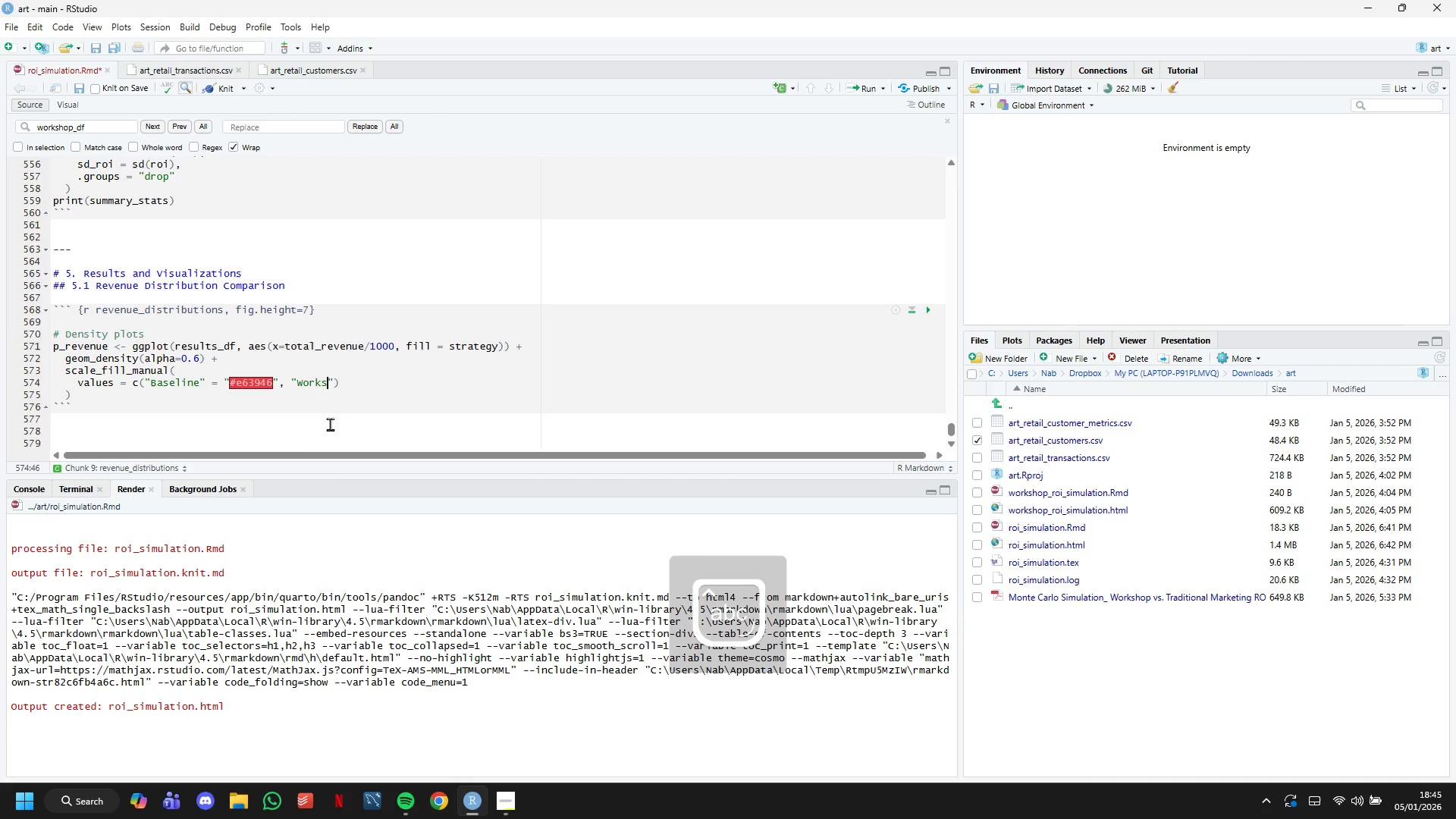 
key(ArrowRight)
 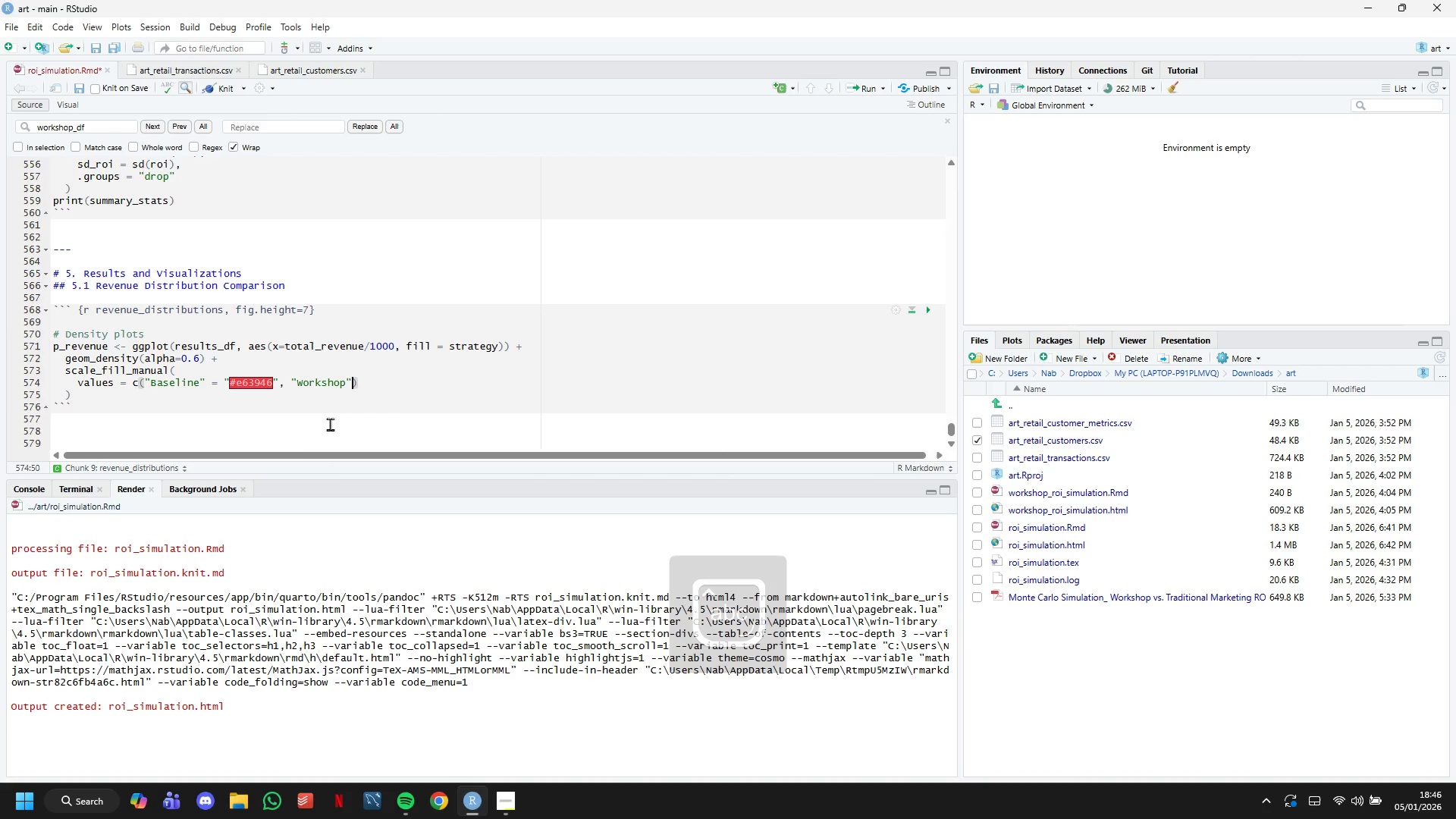 
type( = "#06da0)
 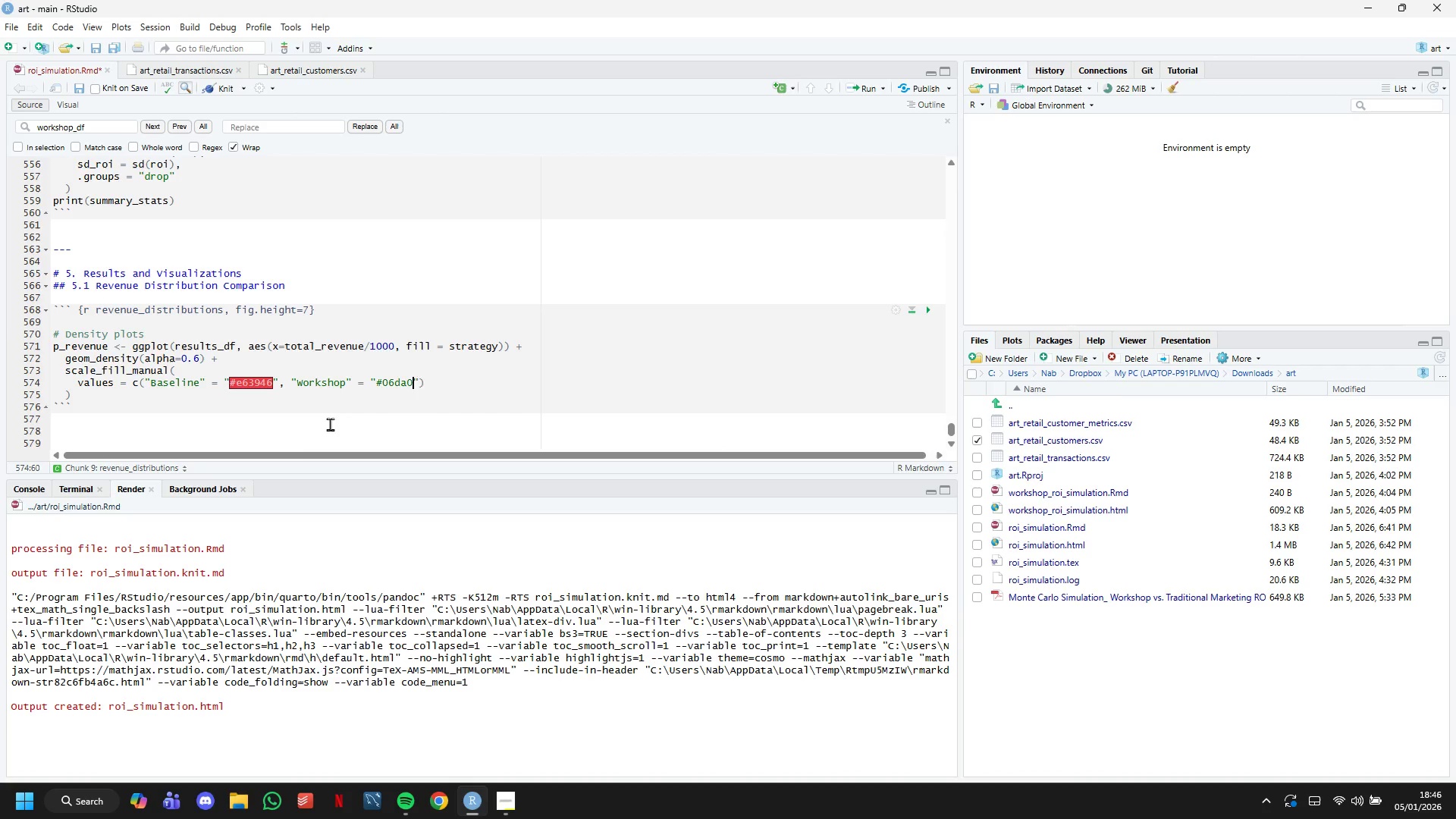 
wait(5.3)
 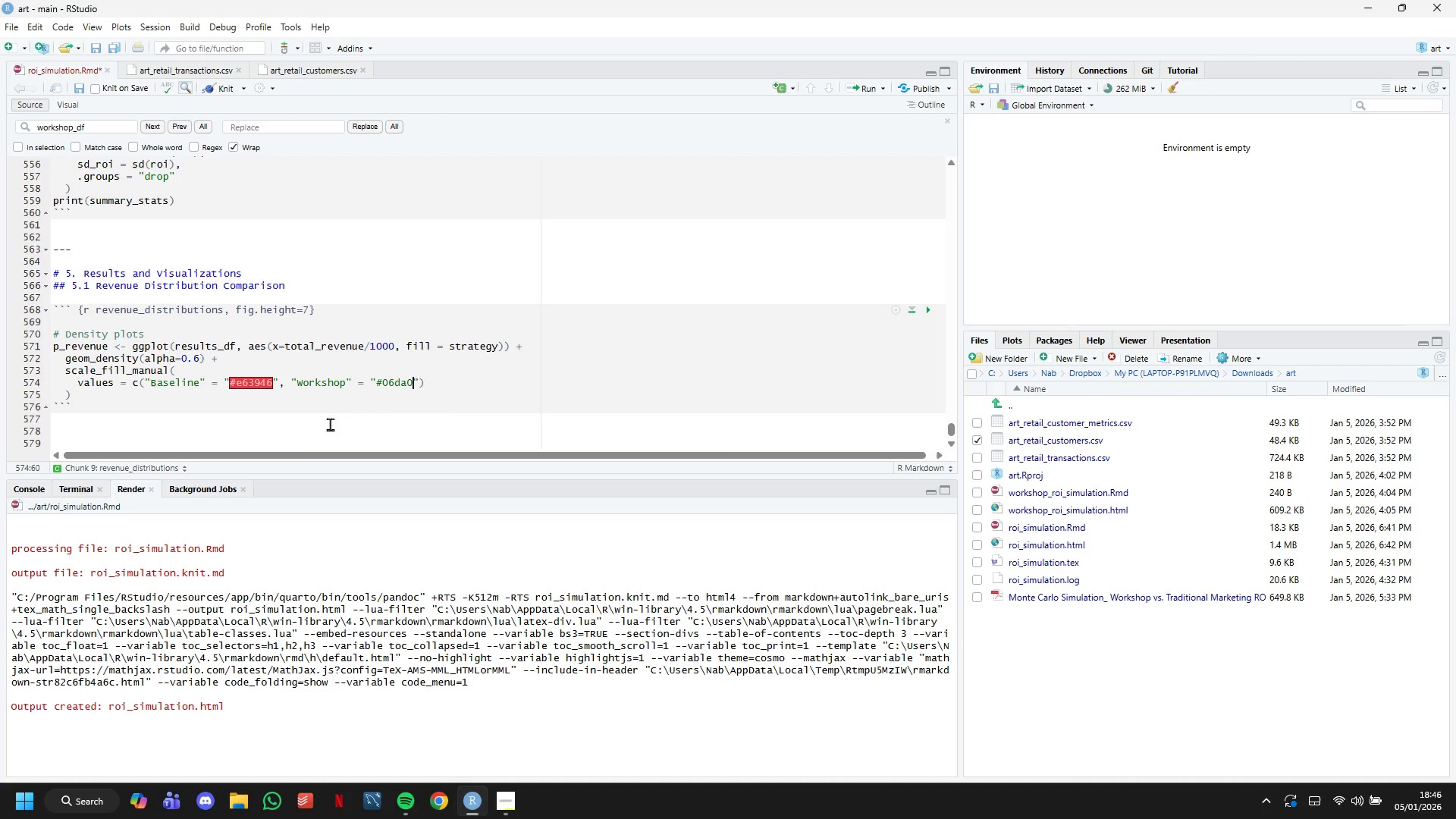 
key(Backspace)
type(o)
key(Backspace)
key(Backspace)
key(Backspace)
type(D6AO)
 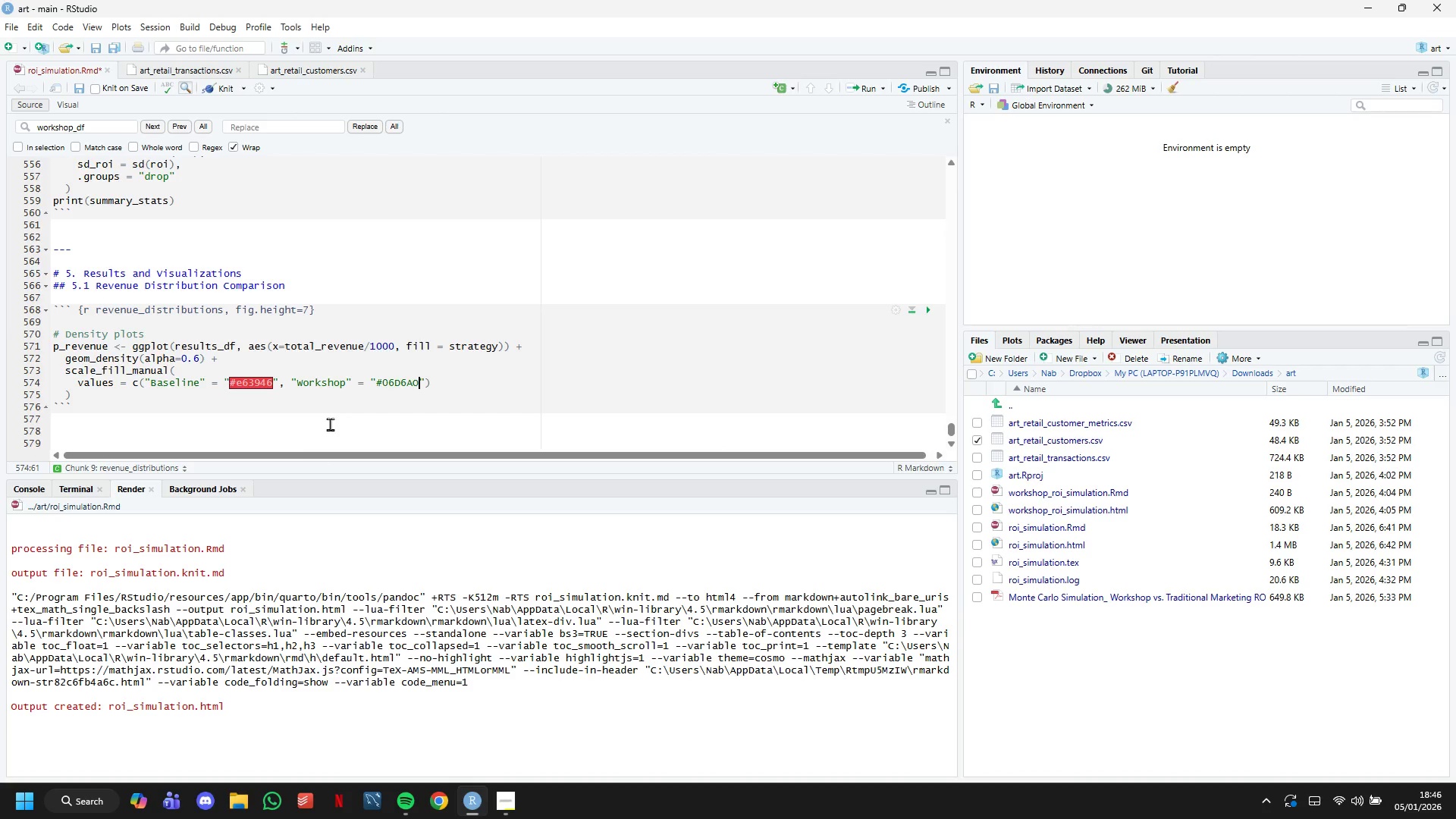 
key(ArrowLeft)
 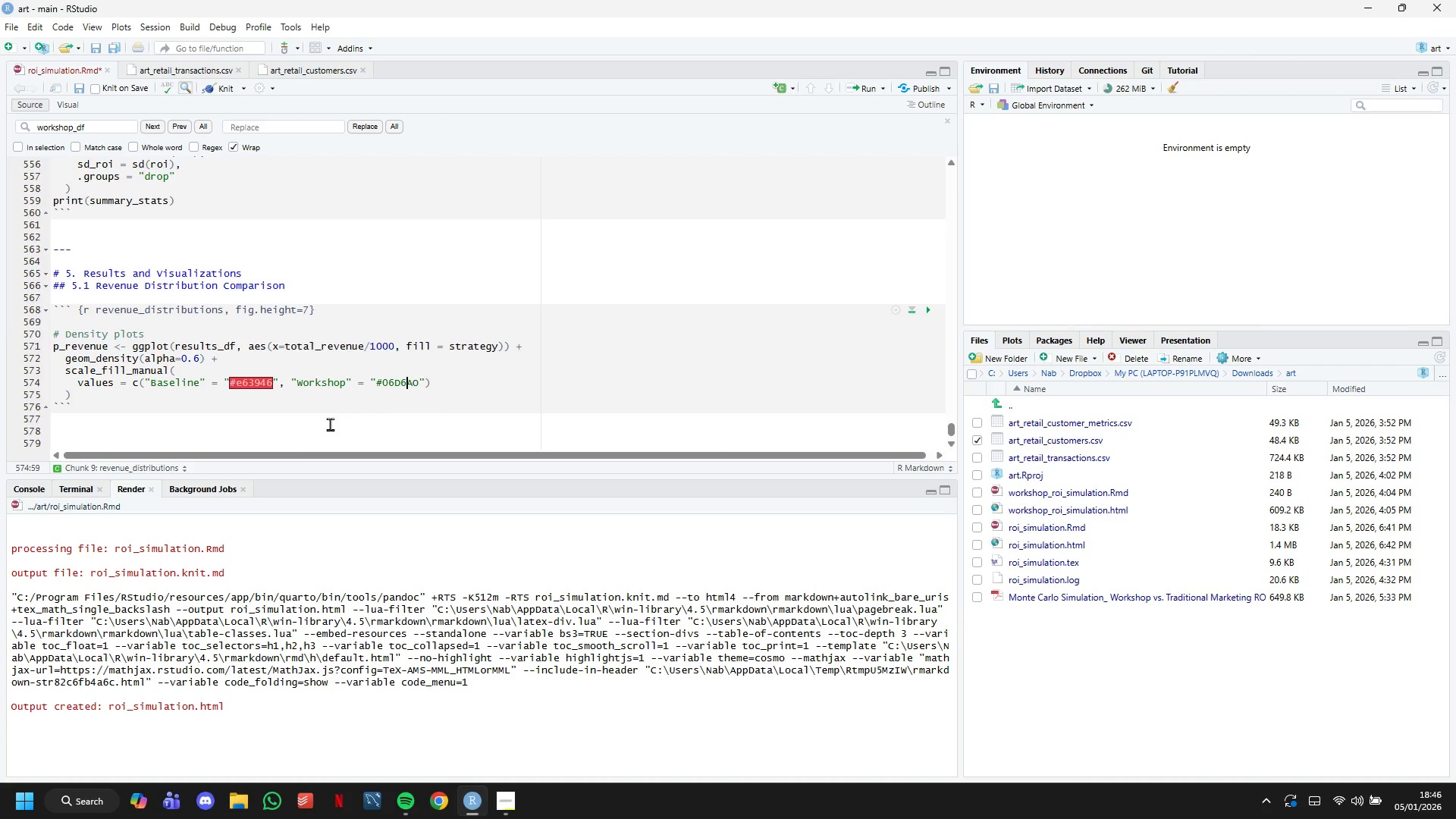 
key(ArrowLeft)
 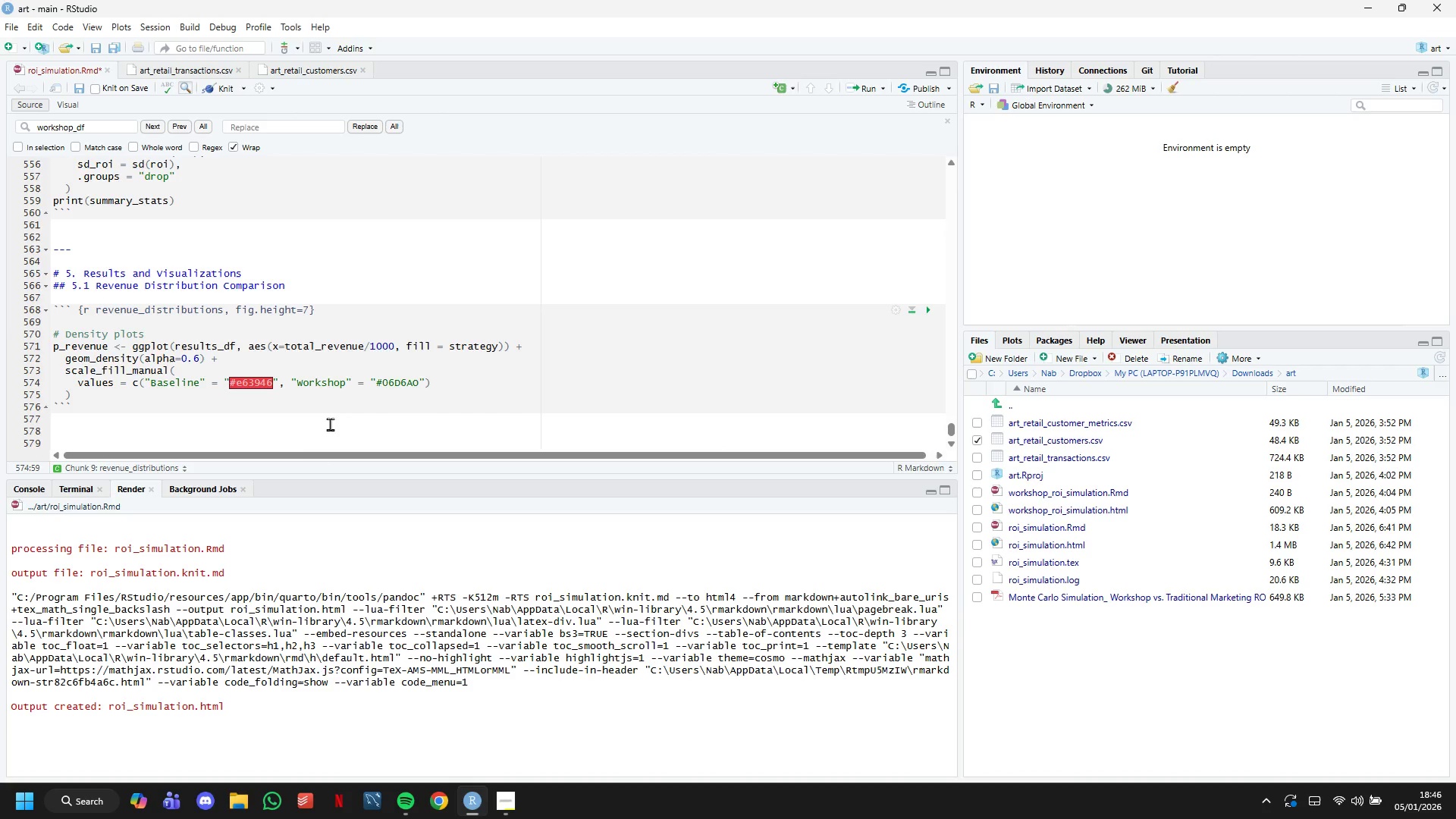 
key(ArrowLeft)
 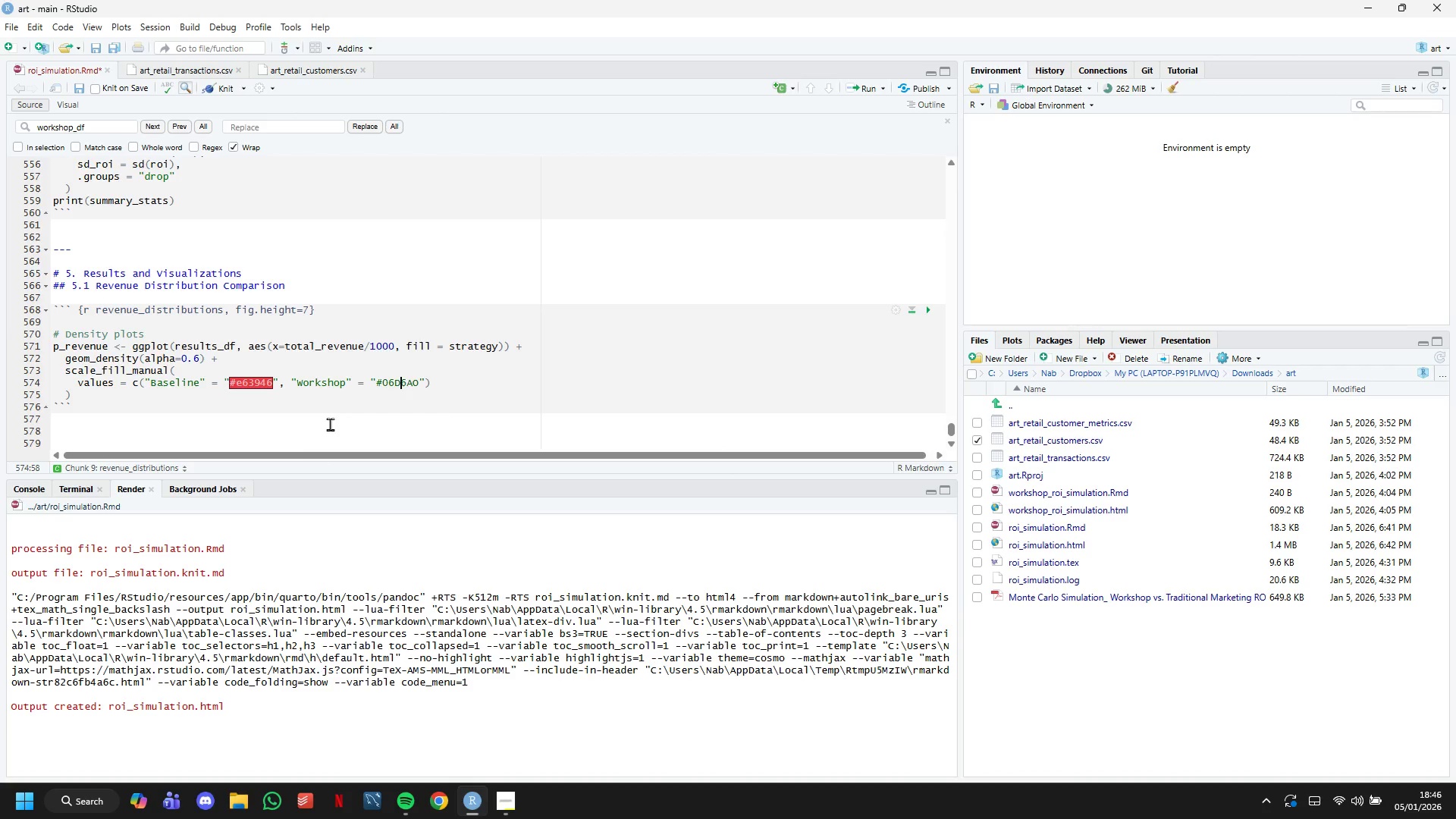 
key(ArrowLeft)
 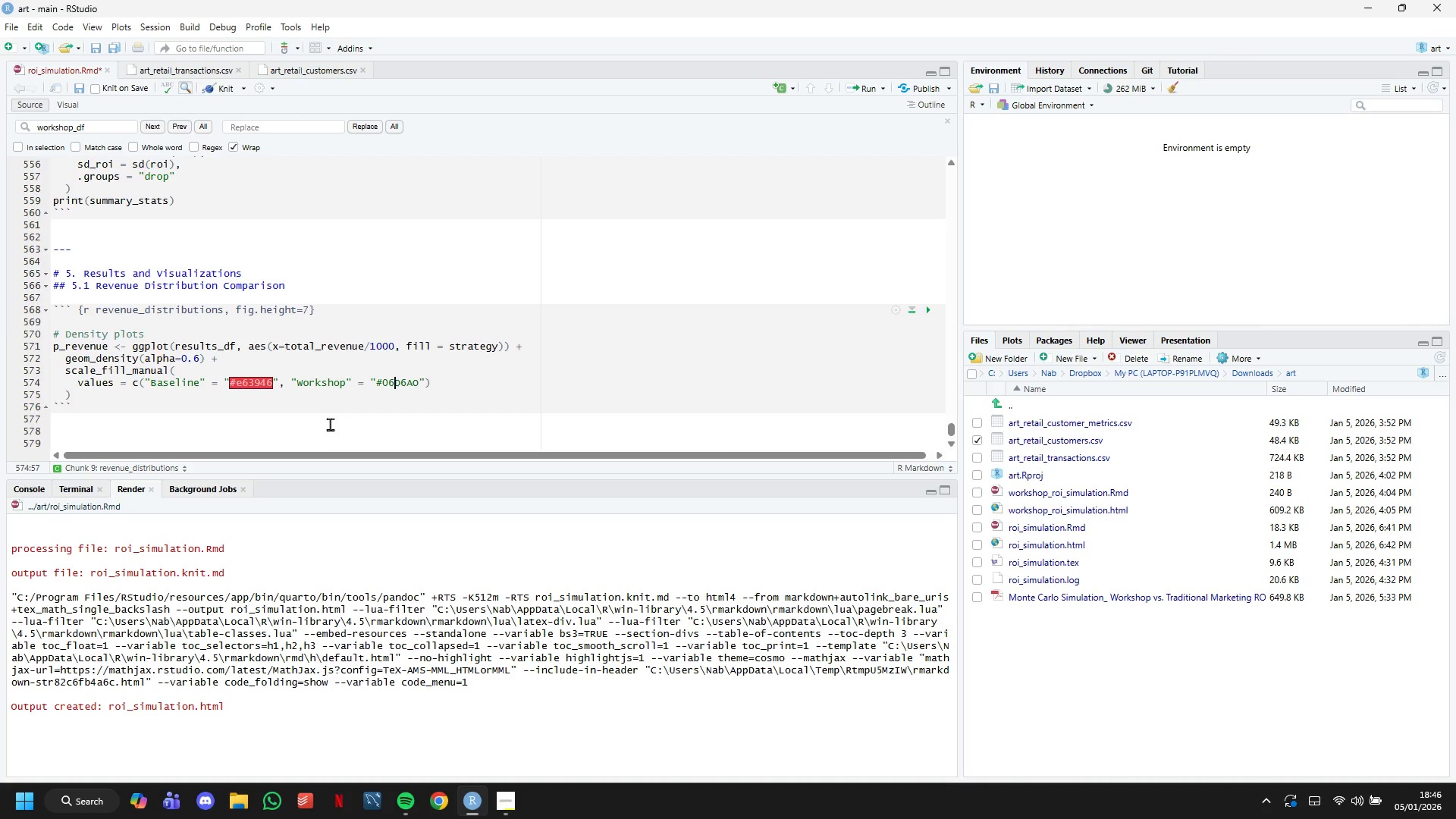 
key(ArrowLeft)
 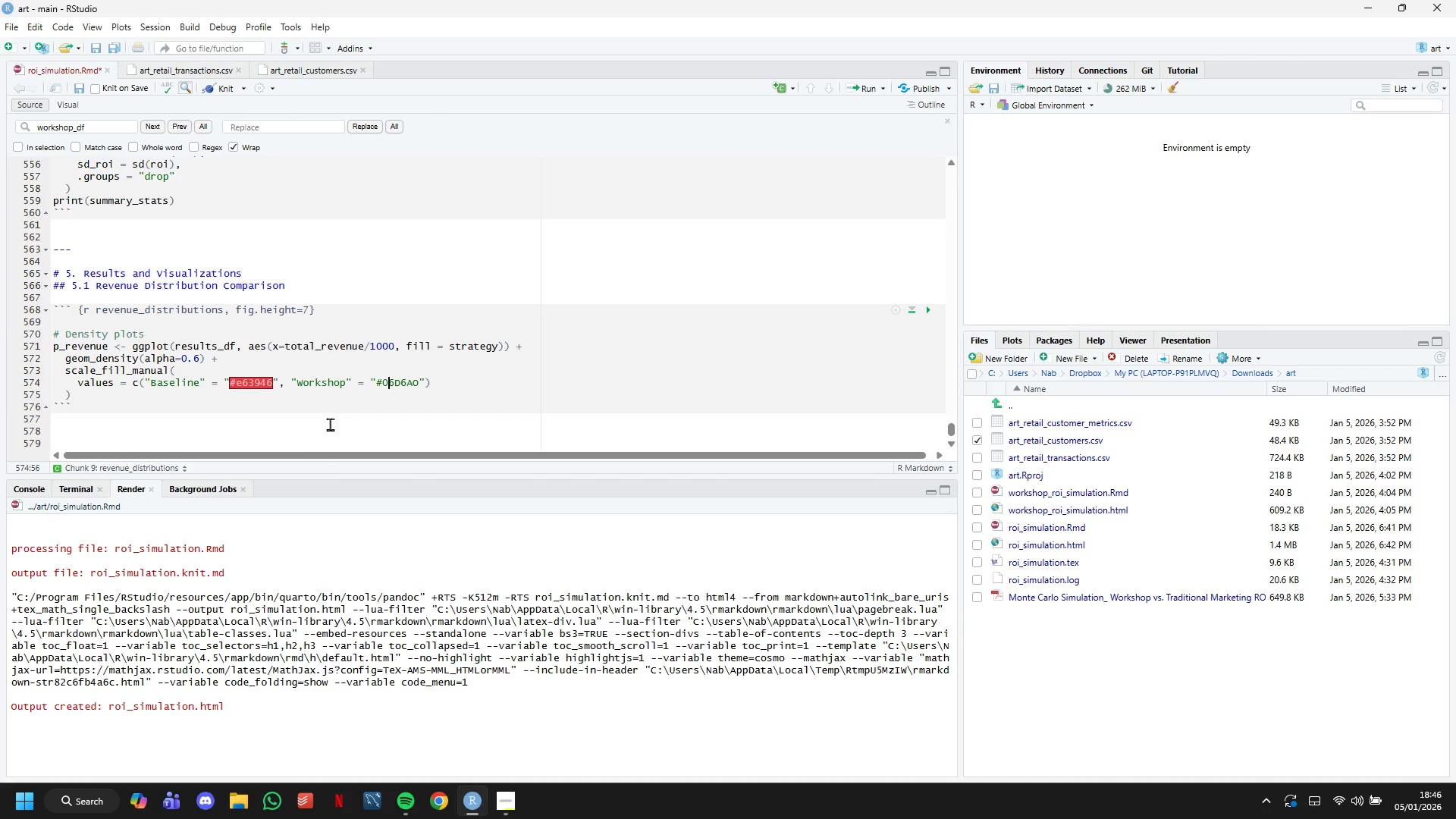 
key(Backspace)
 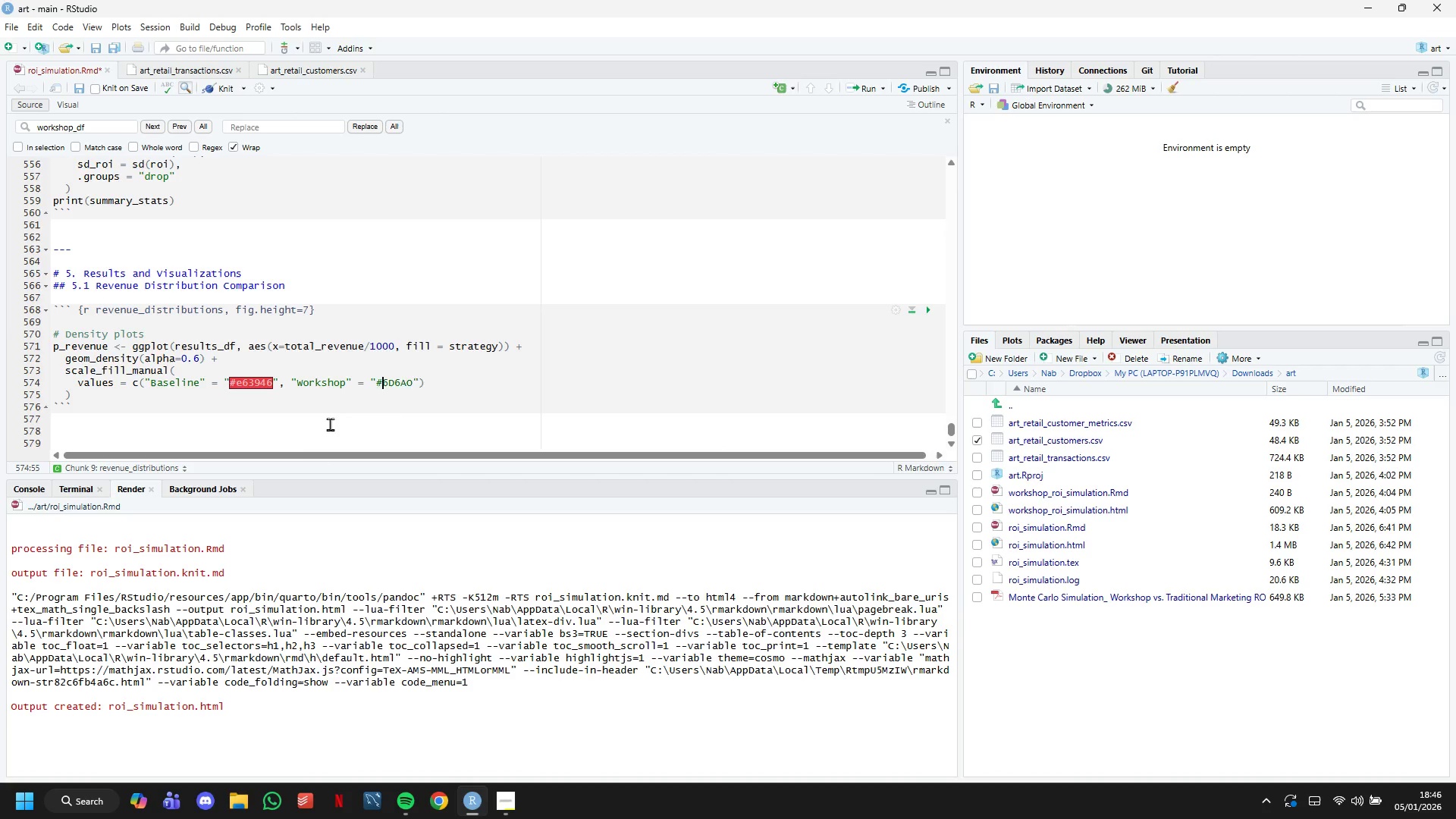 
key(O)
 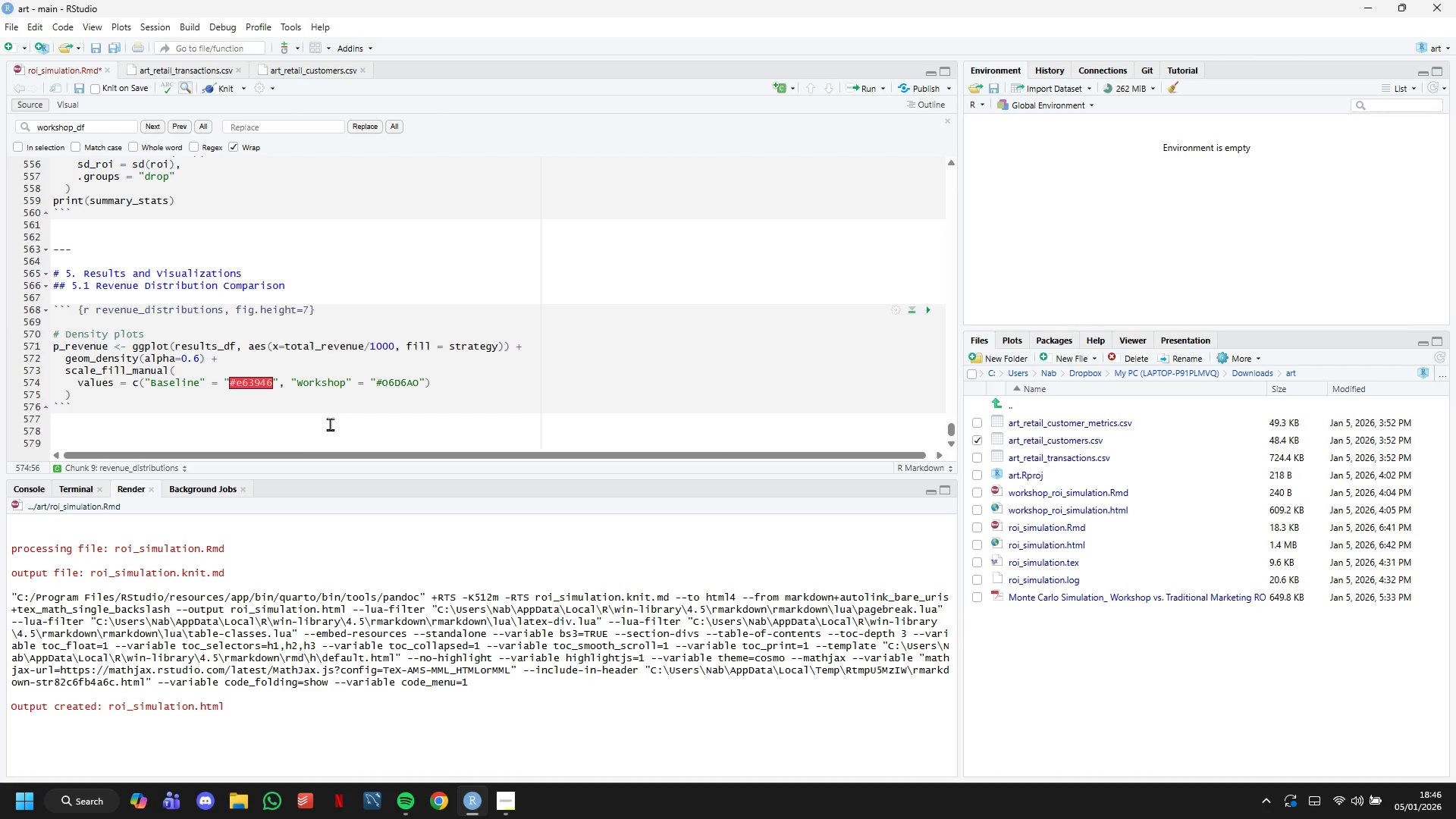 
key(Backspace)
 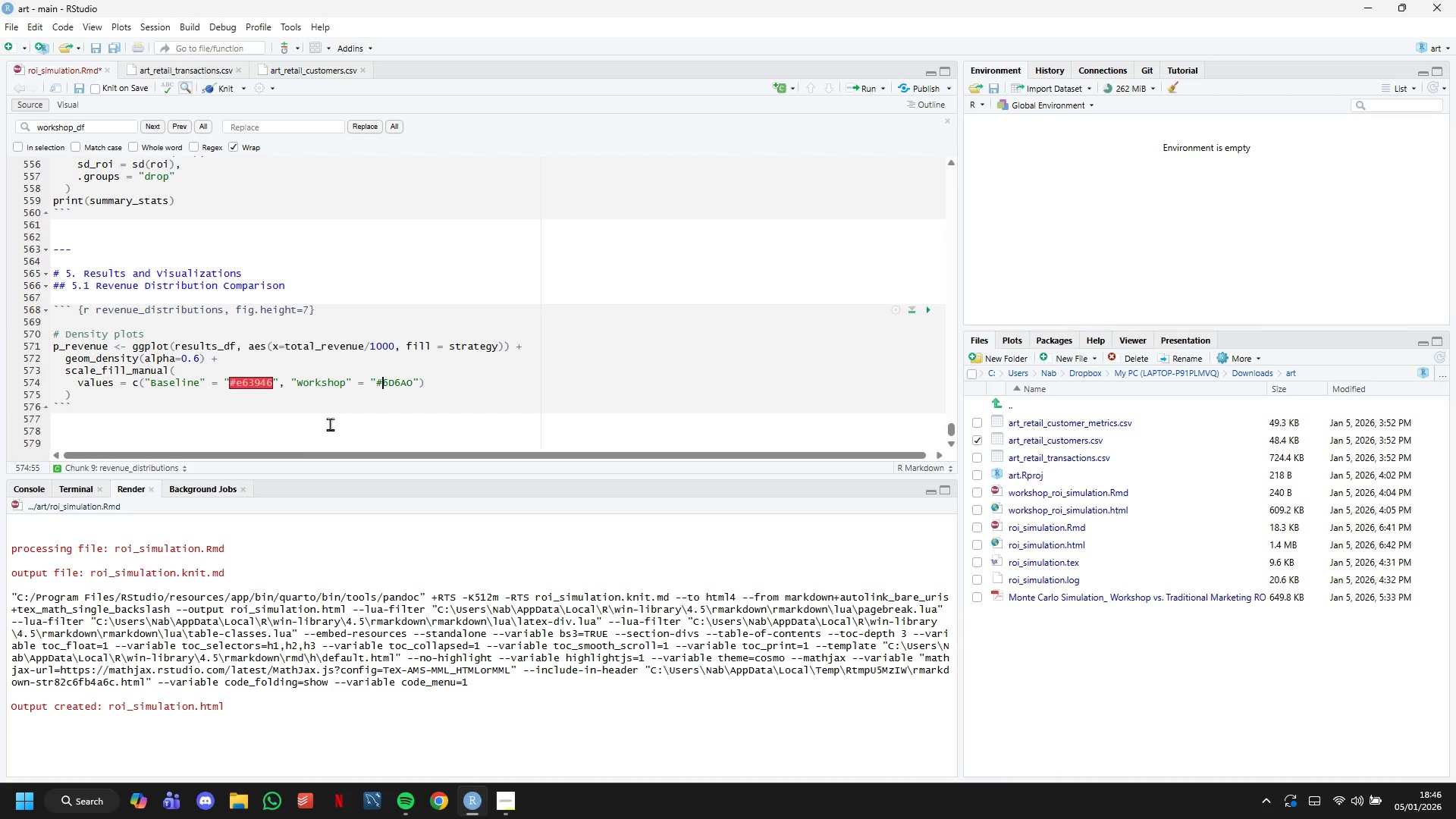 
key(CapsLock)
 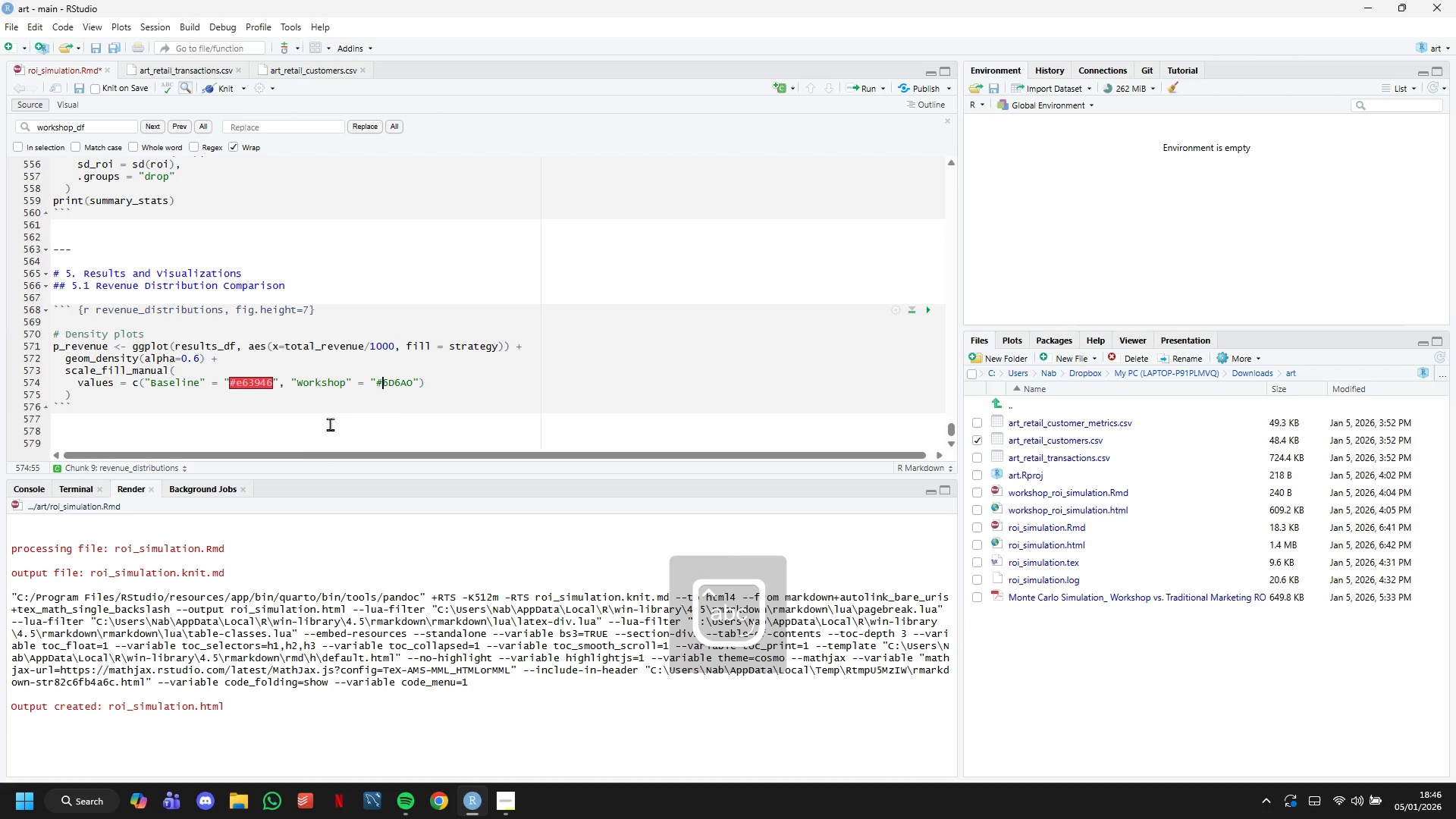 
key(O)
 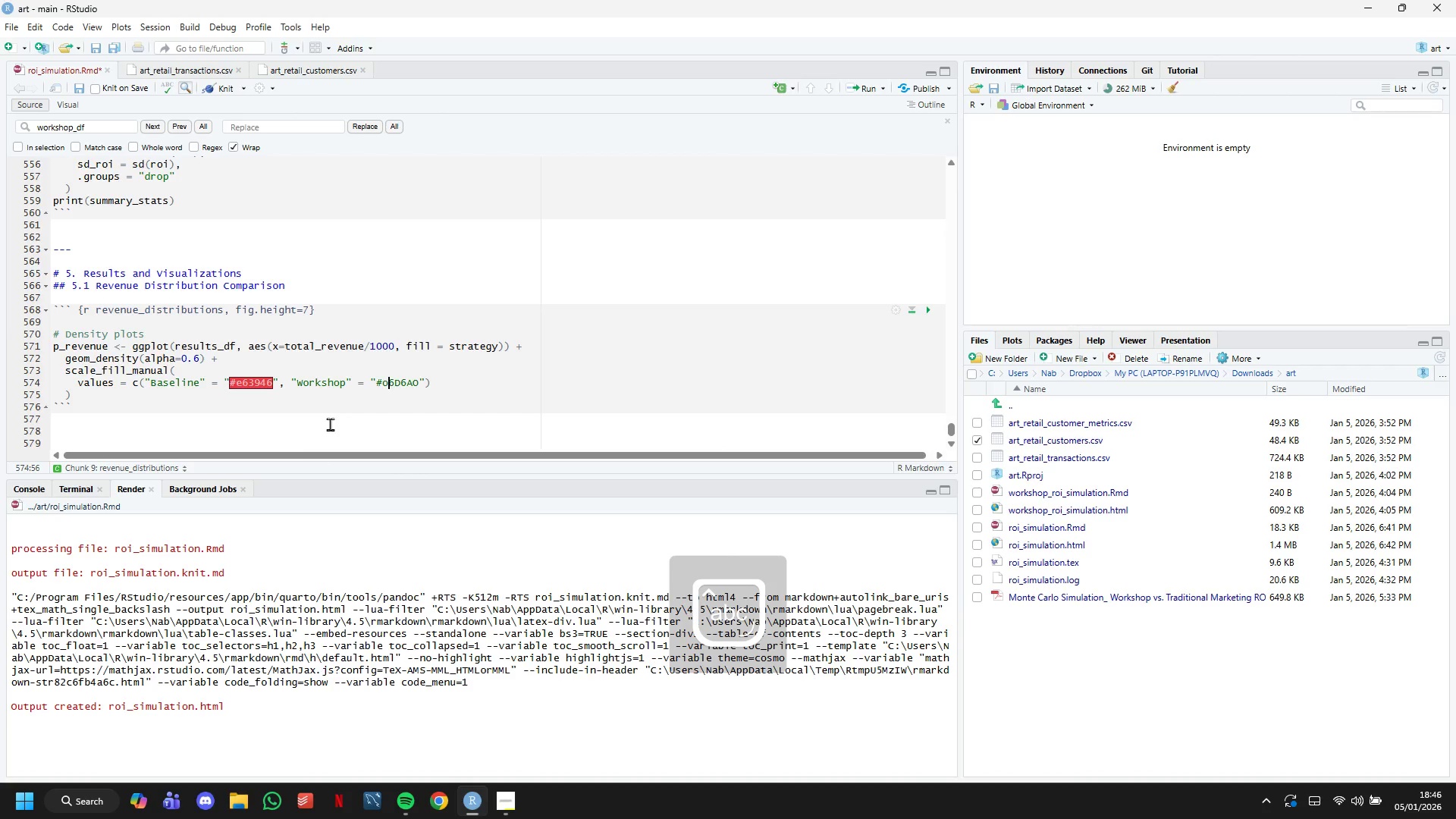 
hold_key(key=ArrowRight, duration=0.59)
 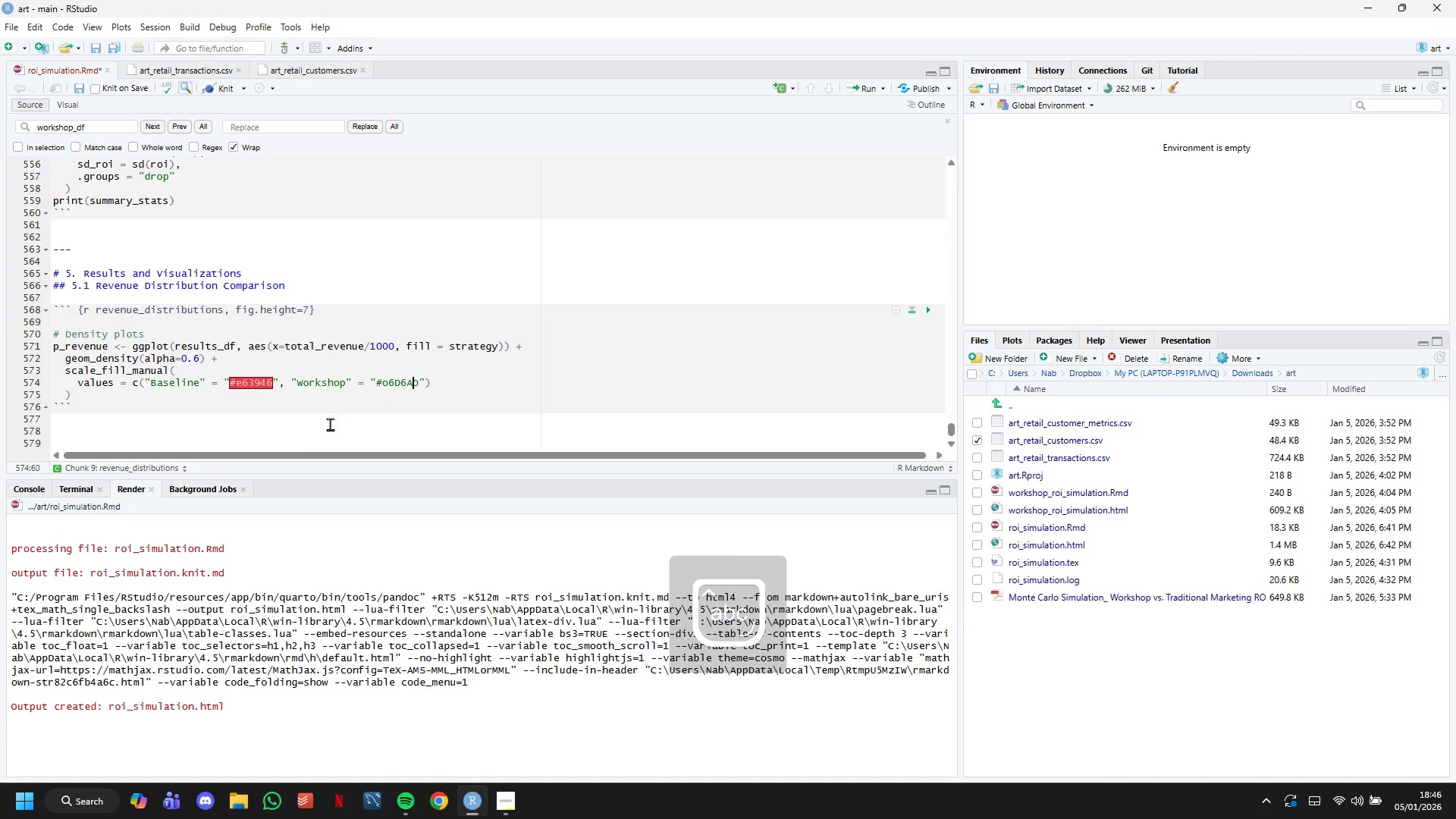 
key(ArrowRight)
 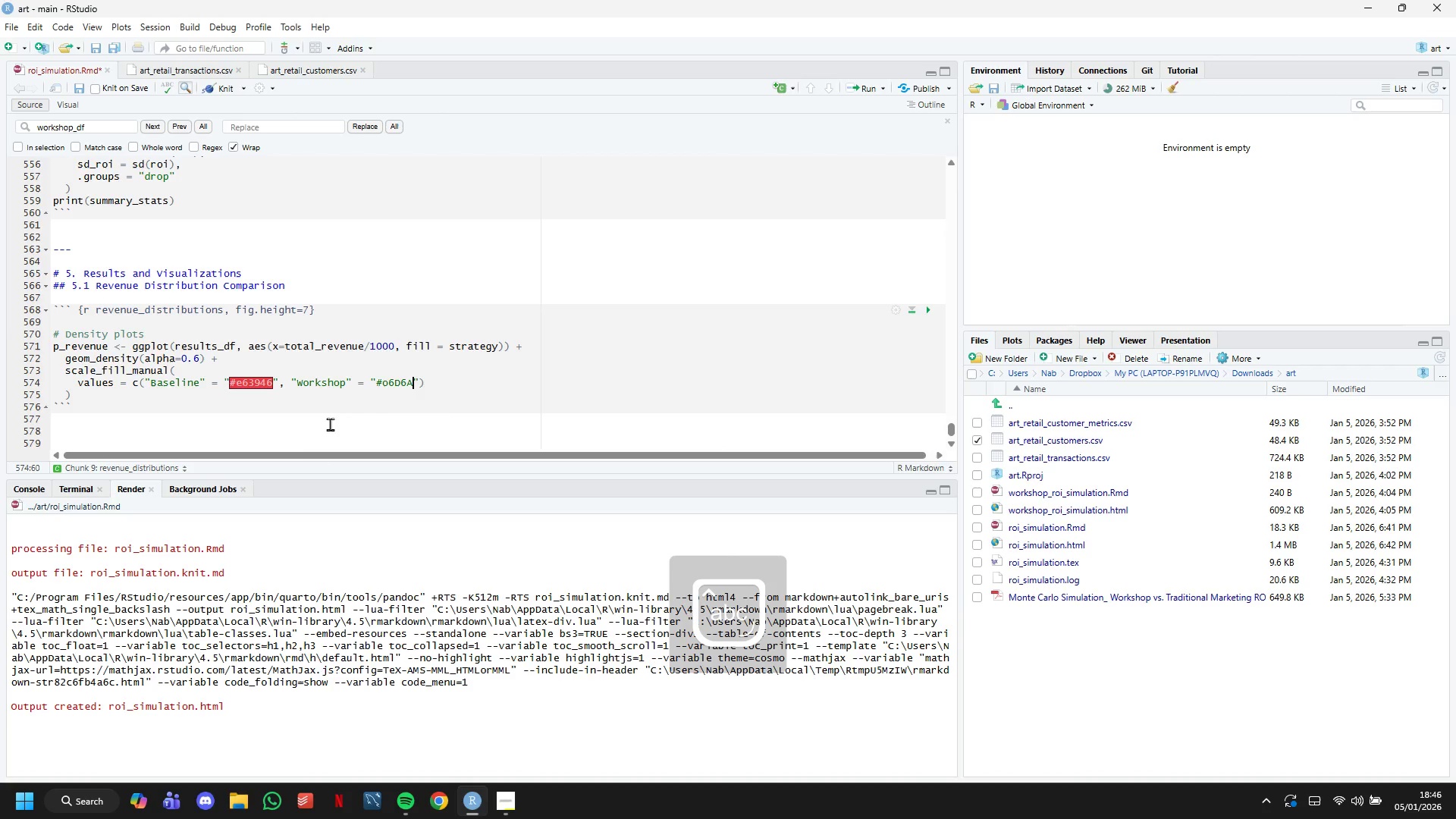 
key(Backspace)
 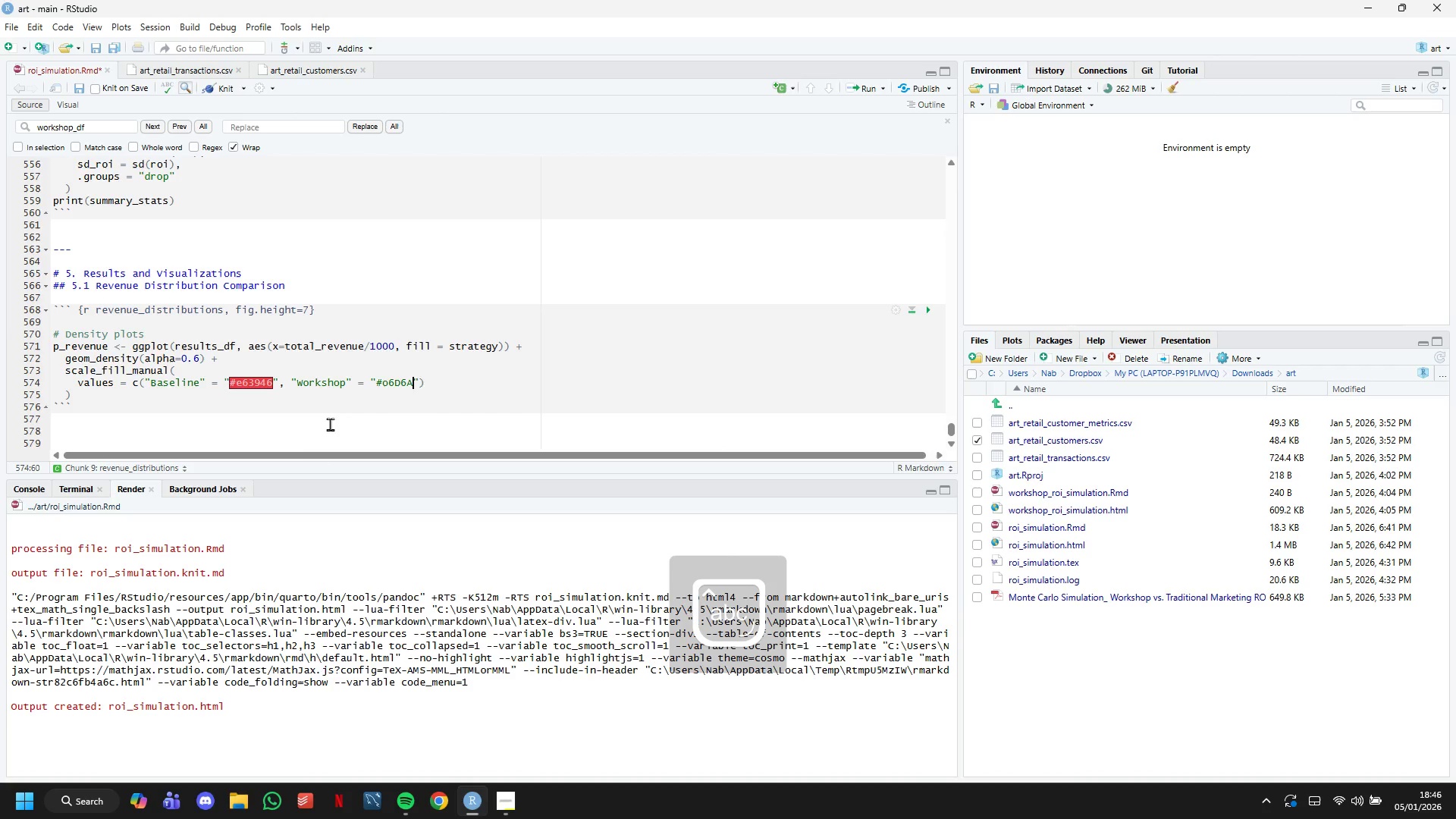 
key(Backspace)
 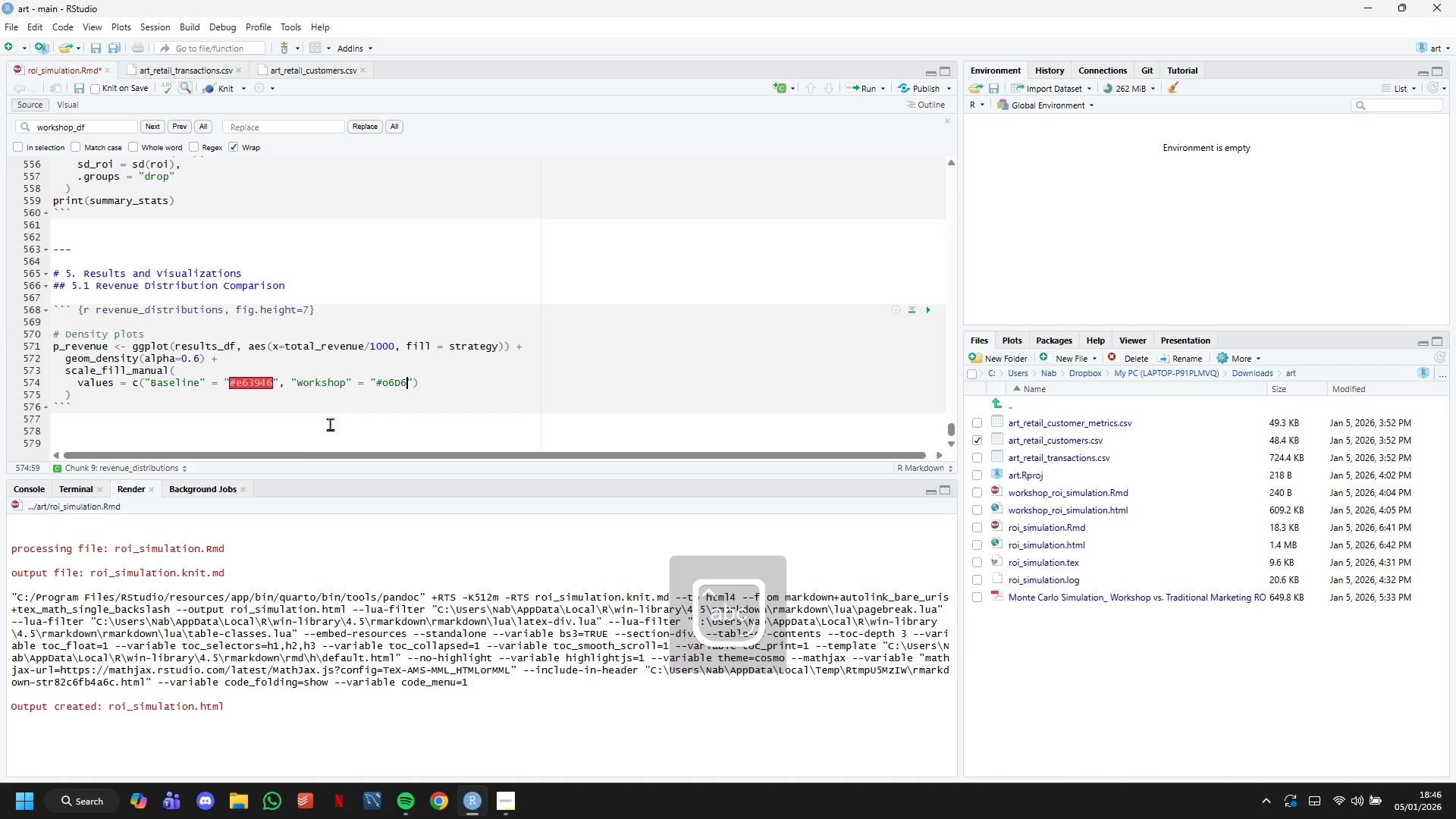 
key(Backspace)
 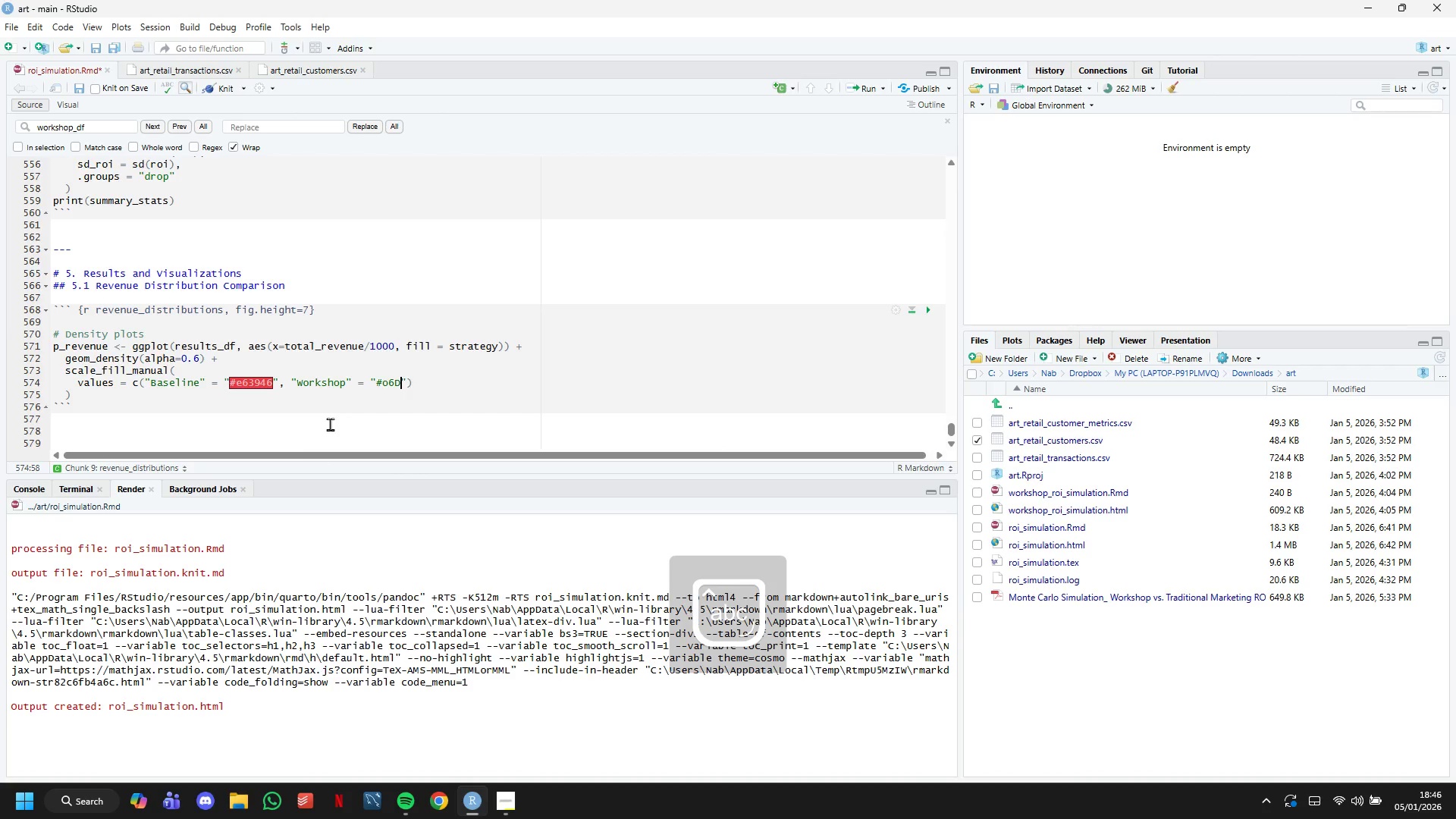 
key(Backspace)
 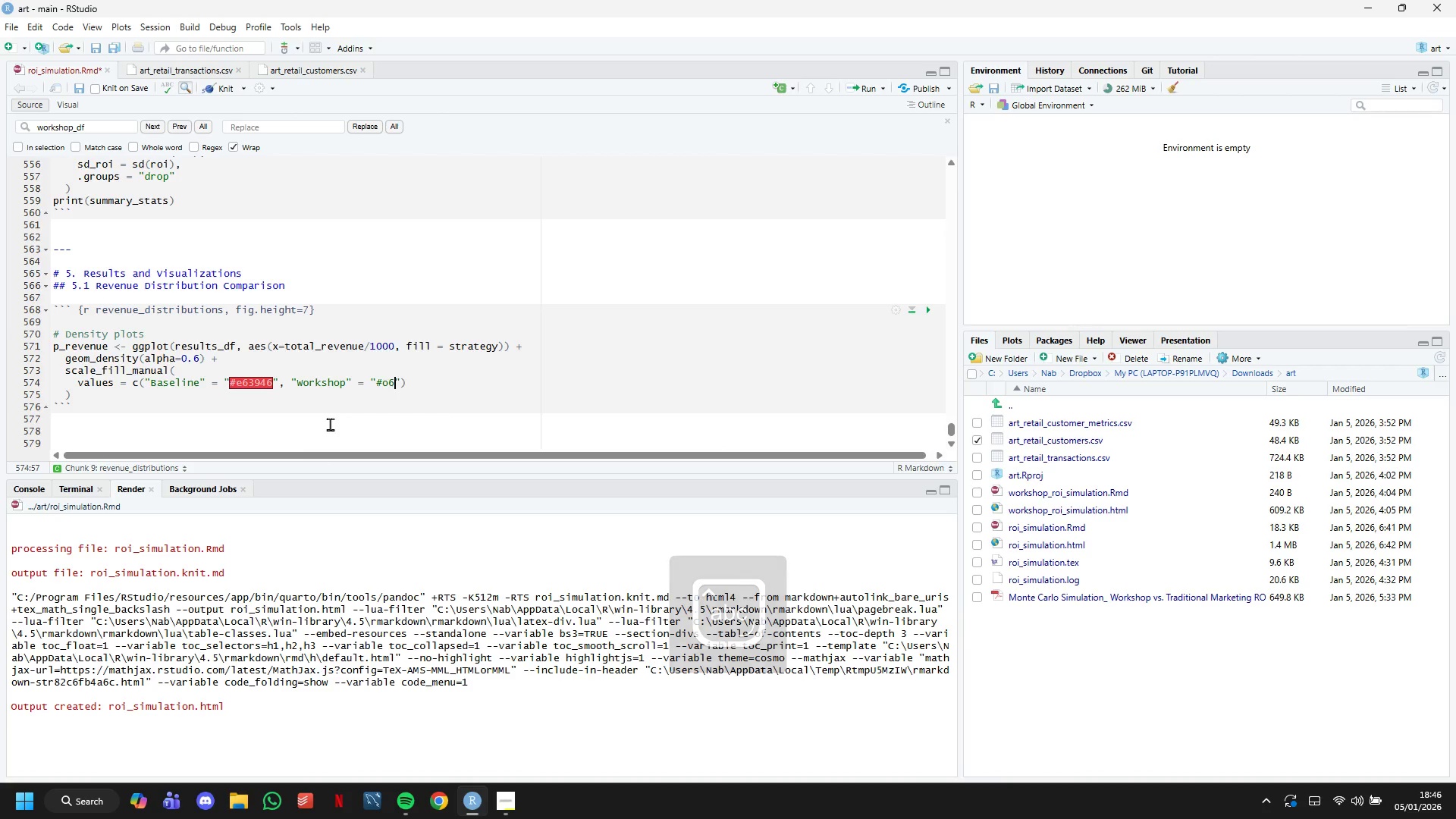 
key(Backspace)
 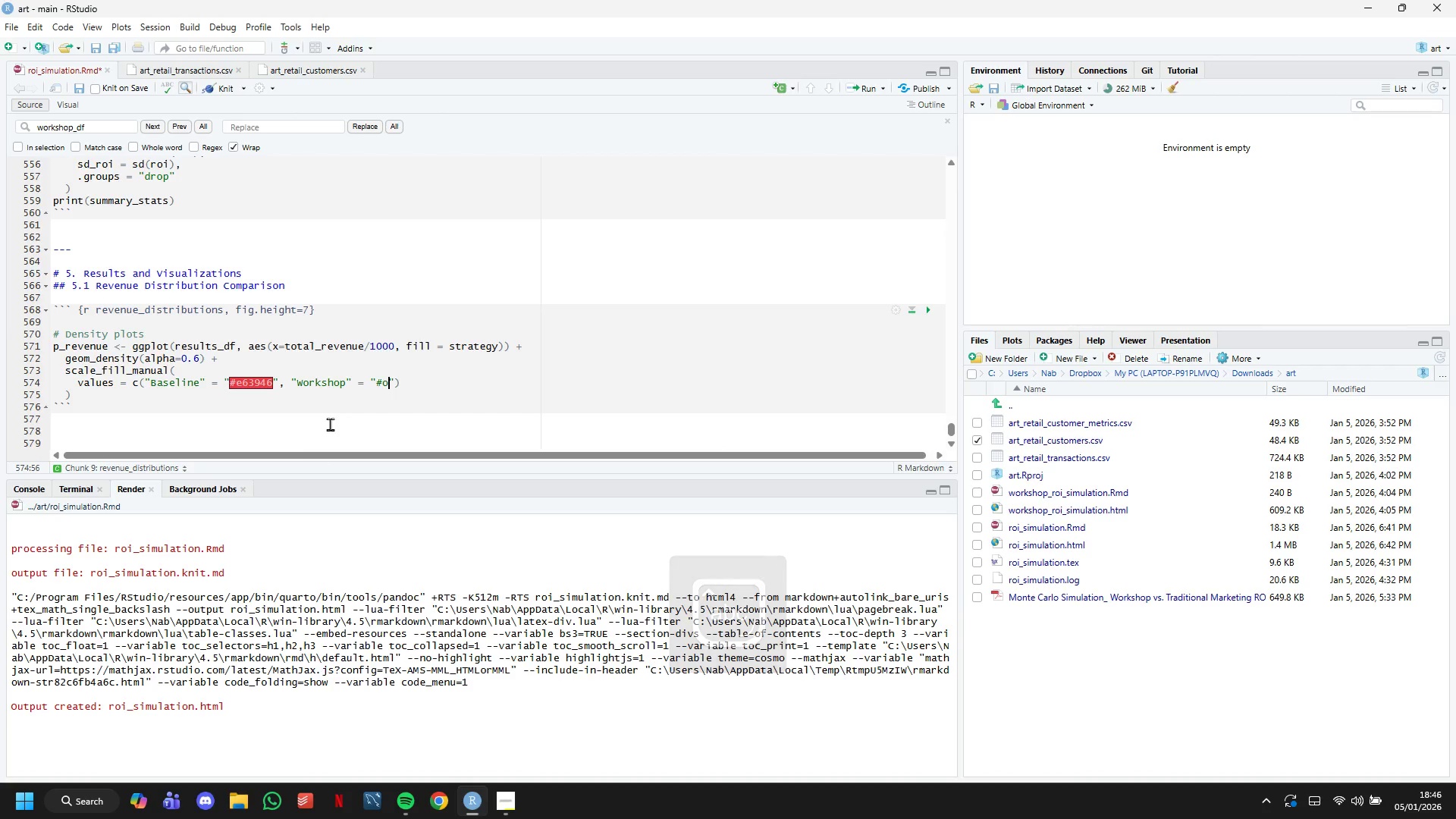 
key(Backspace)
 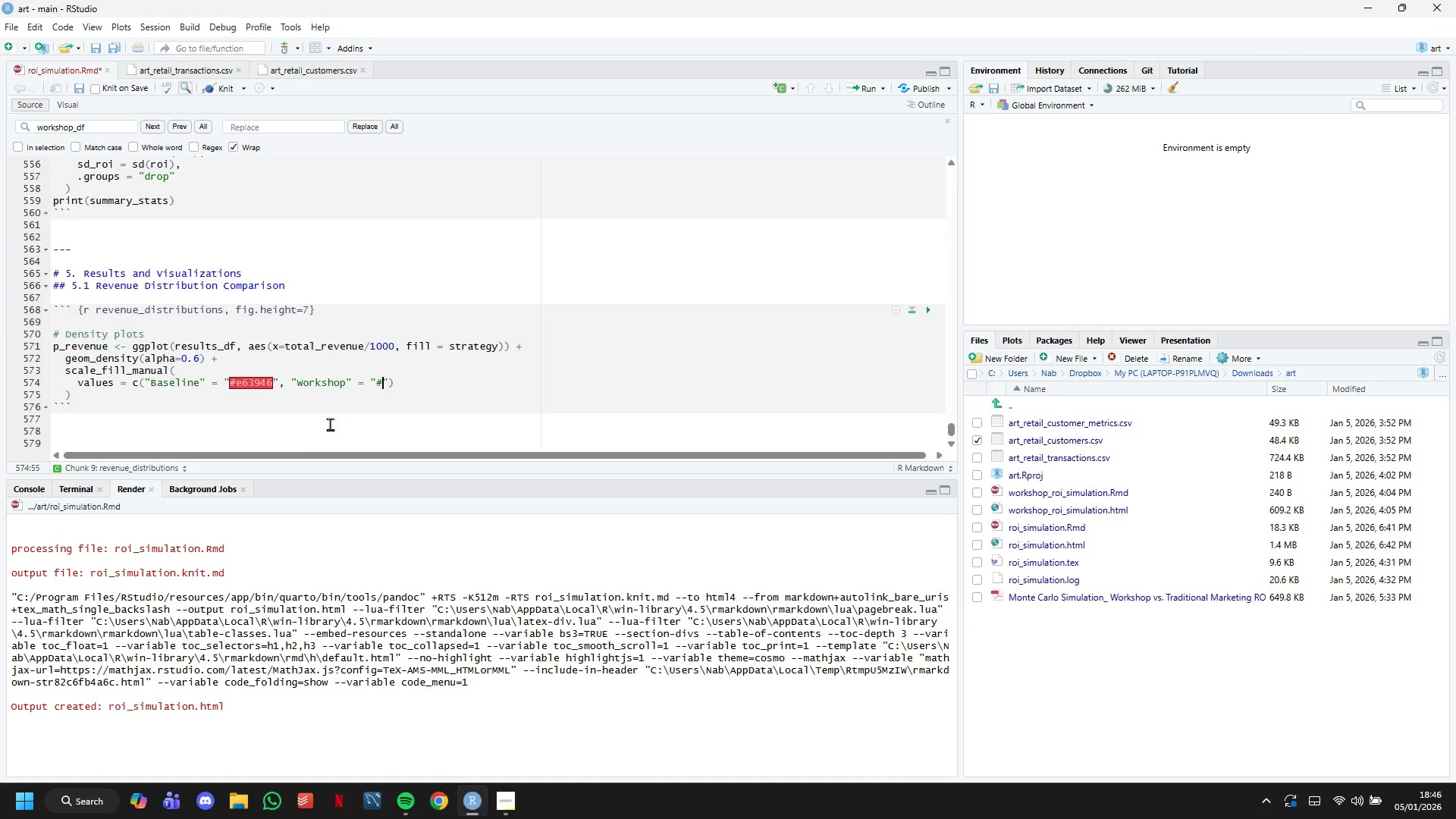 
type(O6D)
 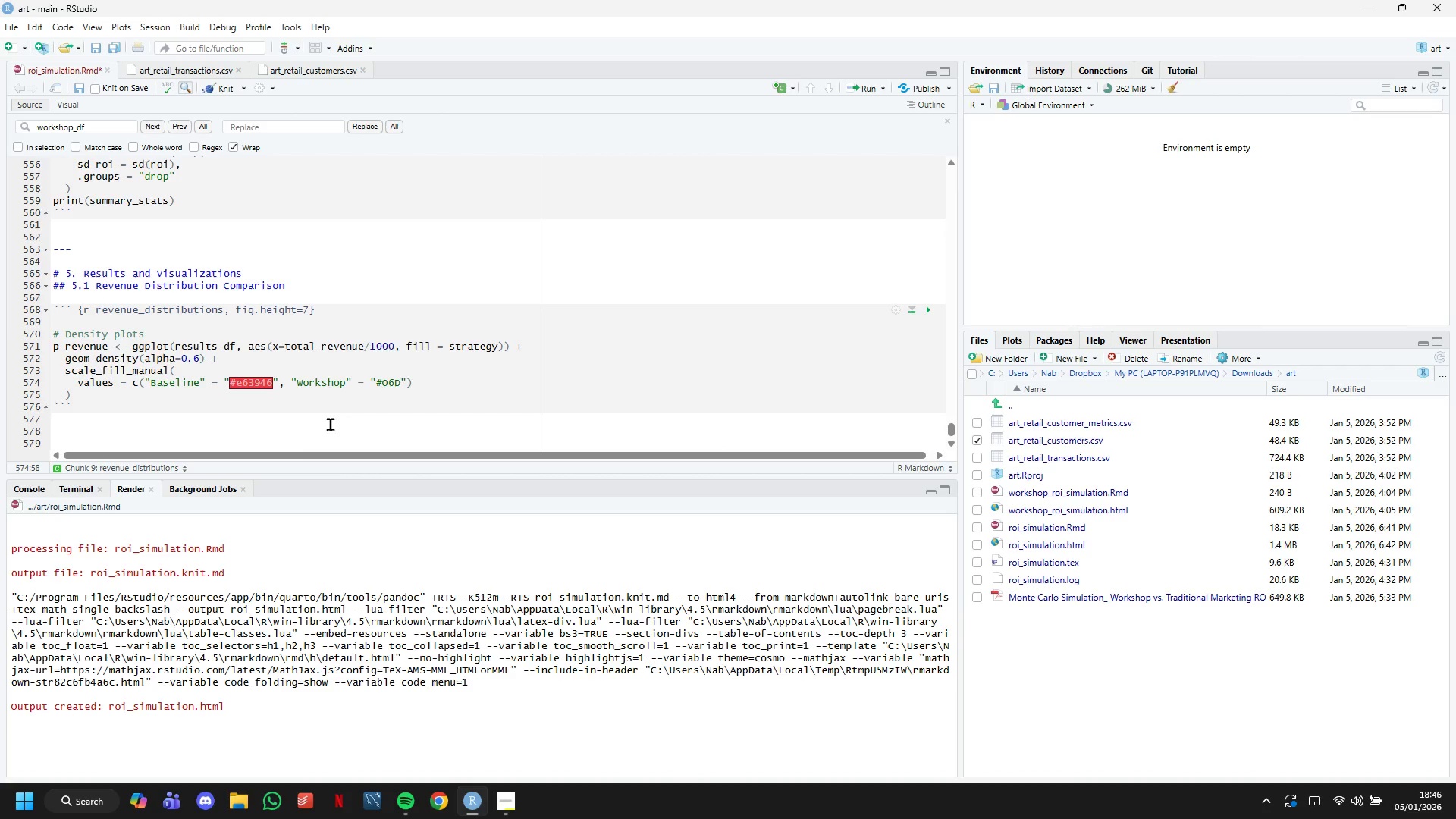 
type(6A0)
key(Backspace)
type(O)
 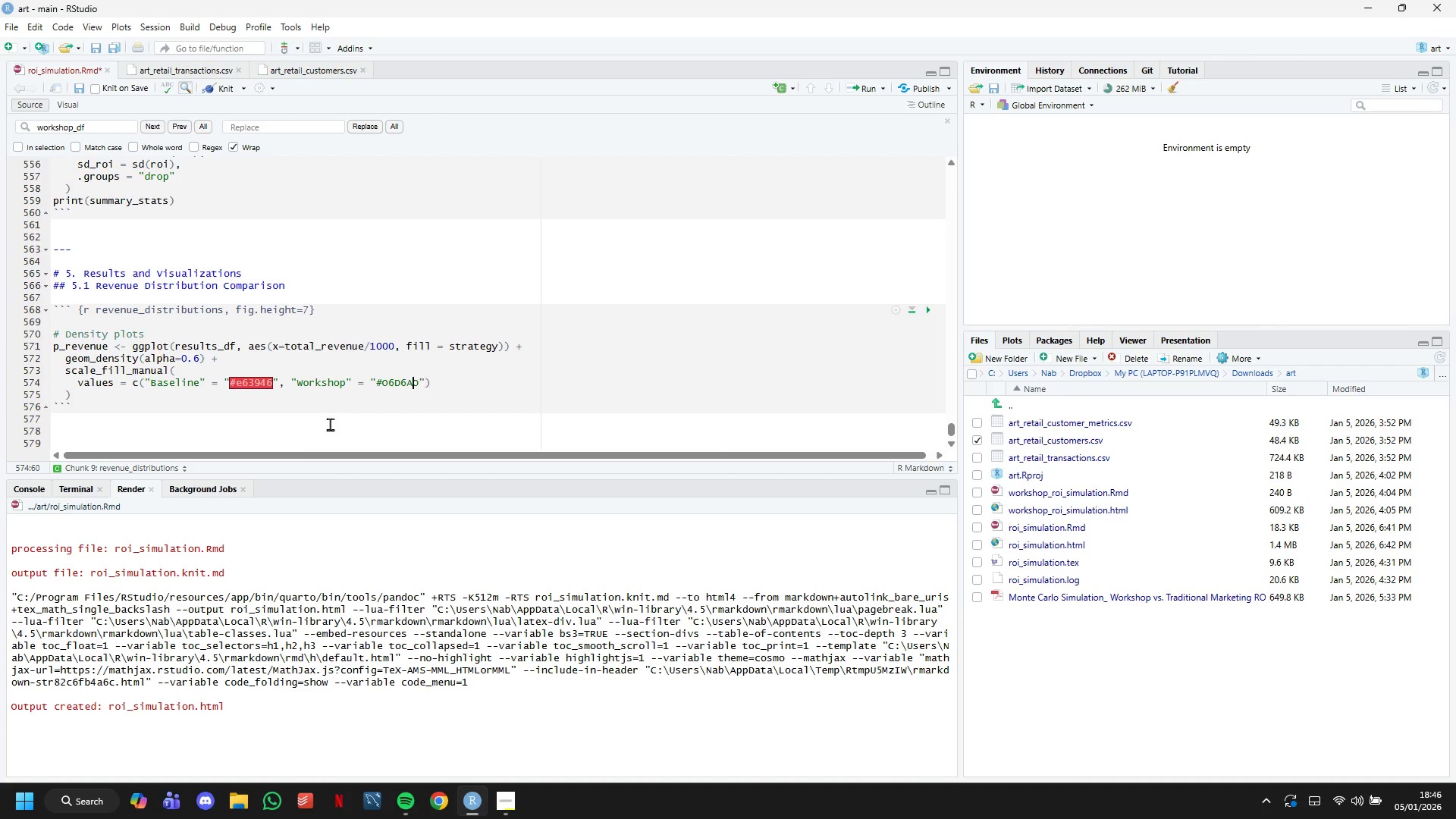 
hold_key(key=ArrowLeft, duration=0.56)
 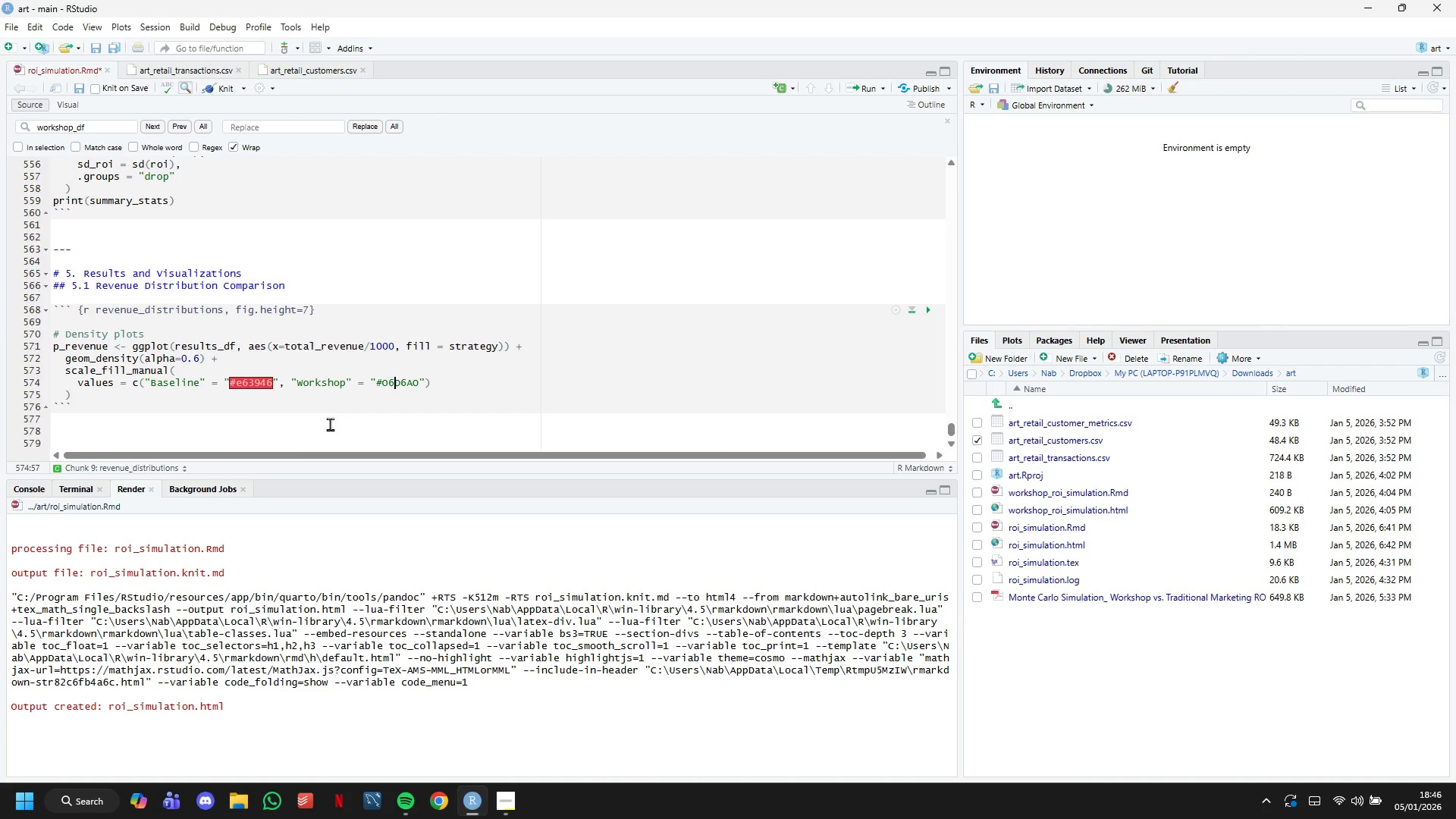 
key(ArrowLeft)
 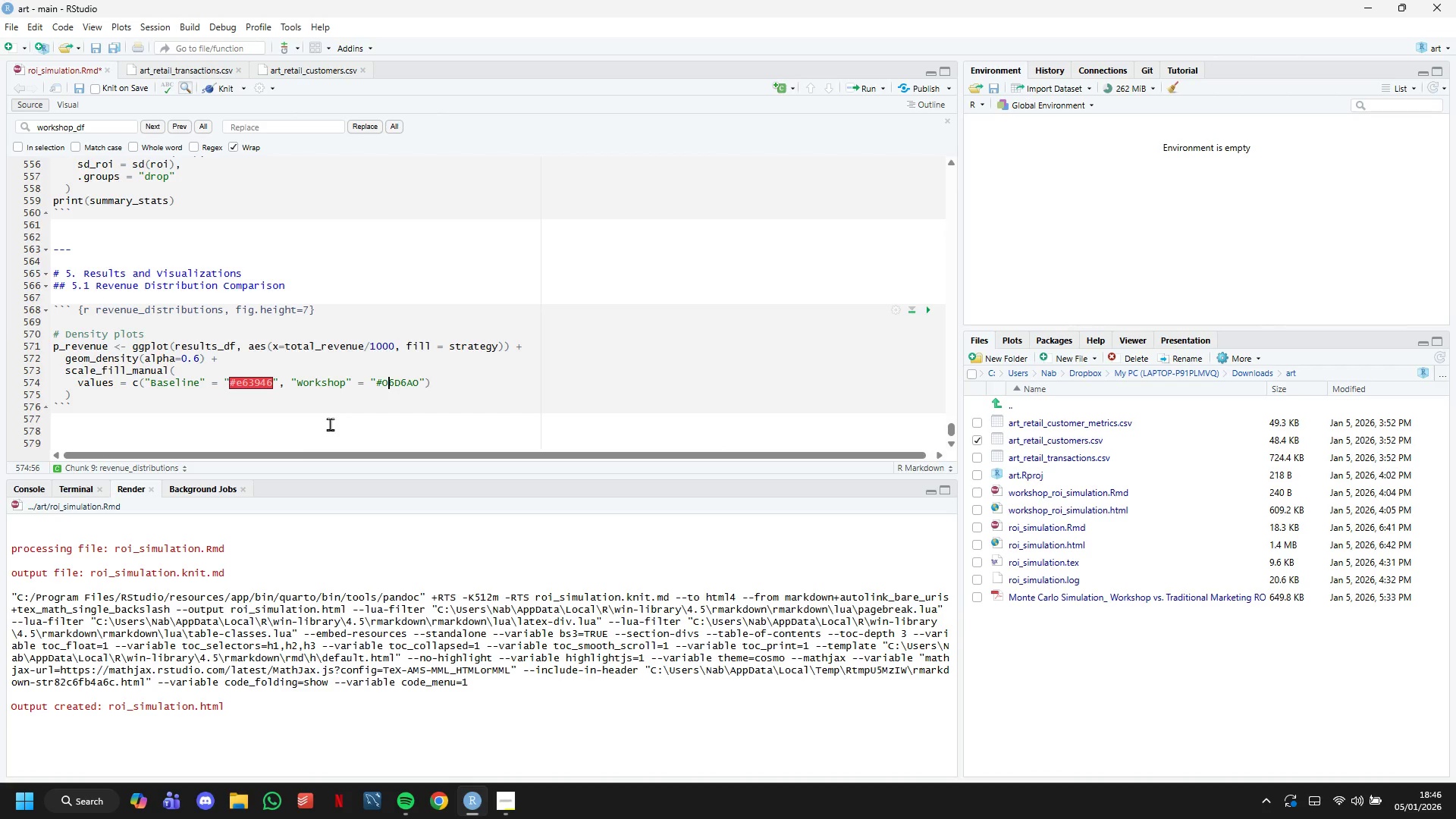 
key(Backspace)
 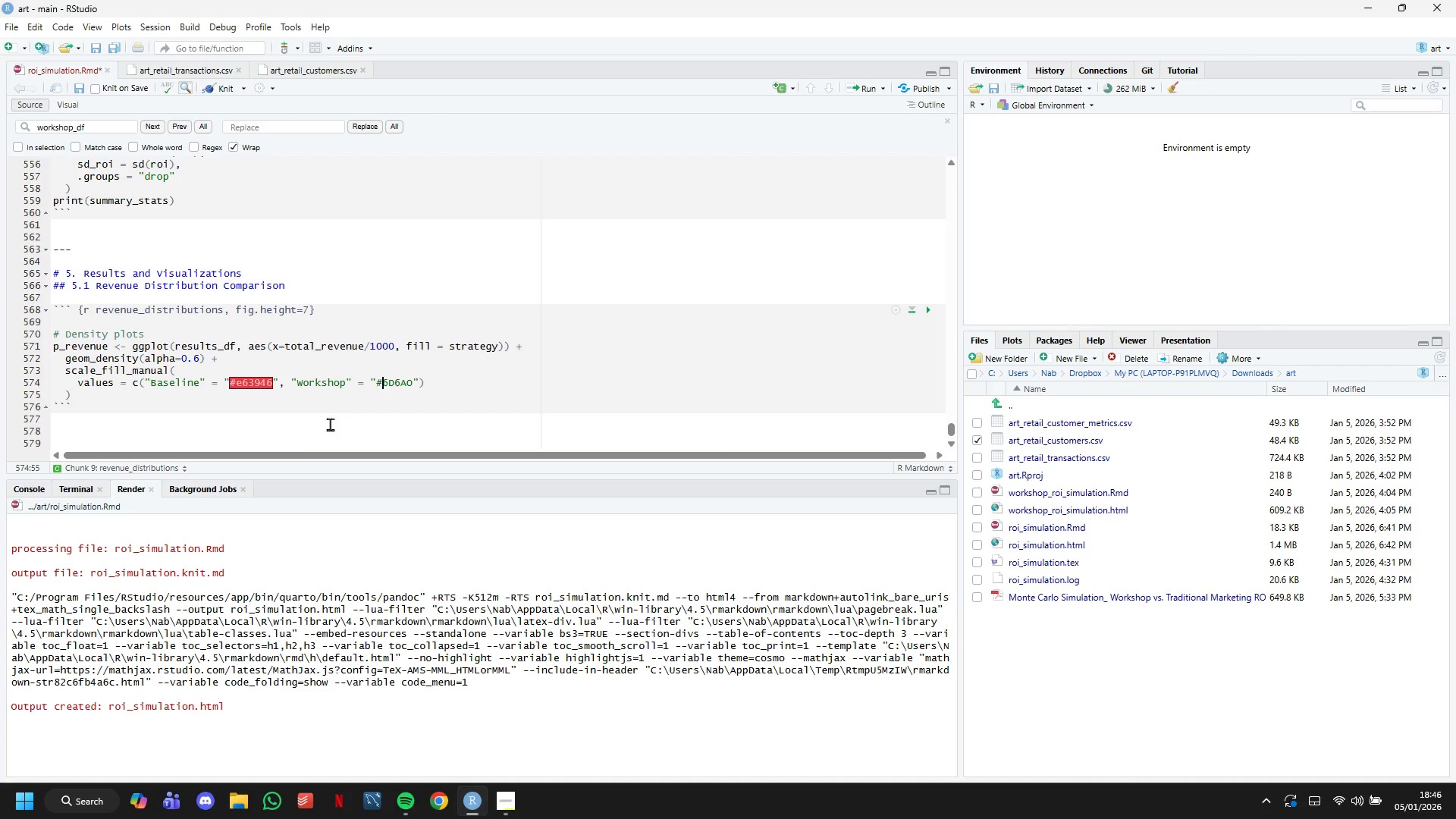 
key(0)
 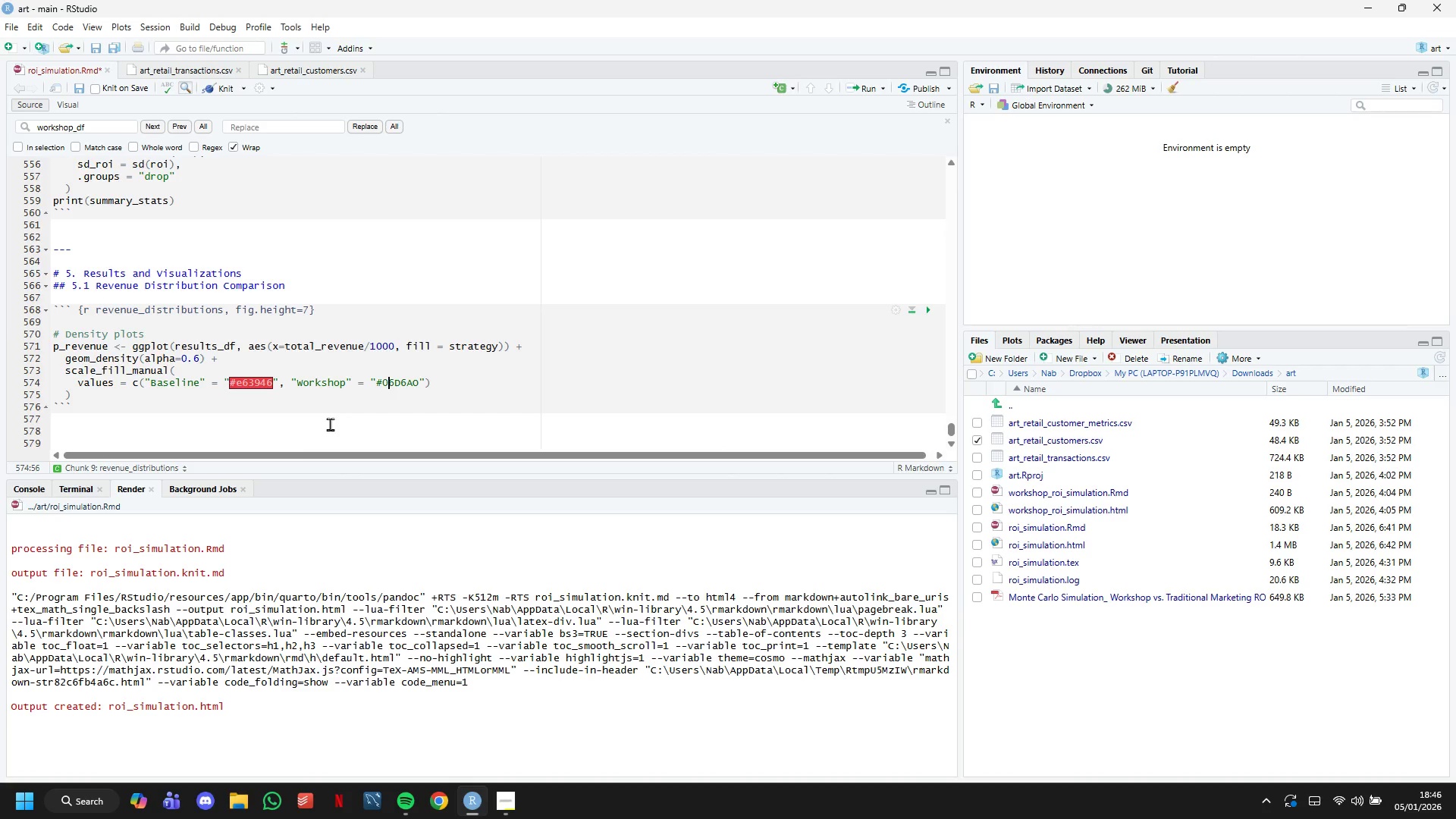 
key(ArrowRight)
 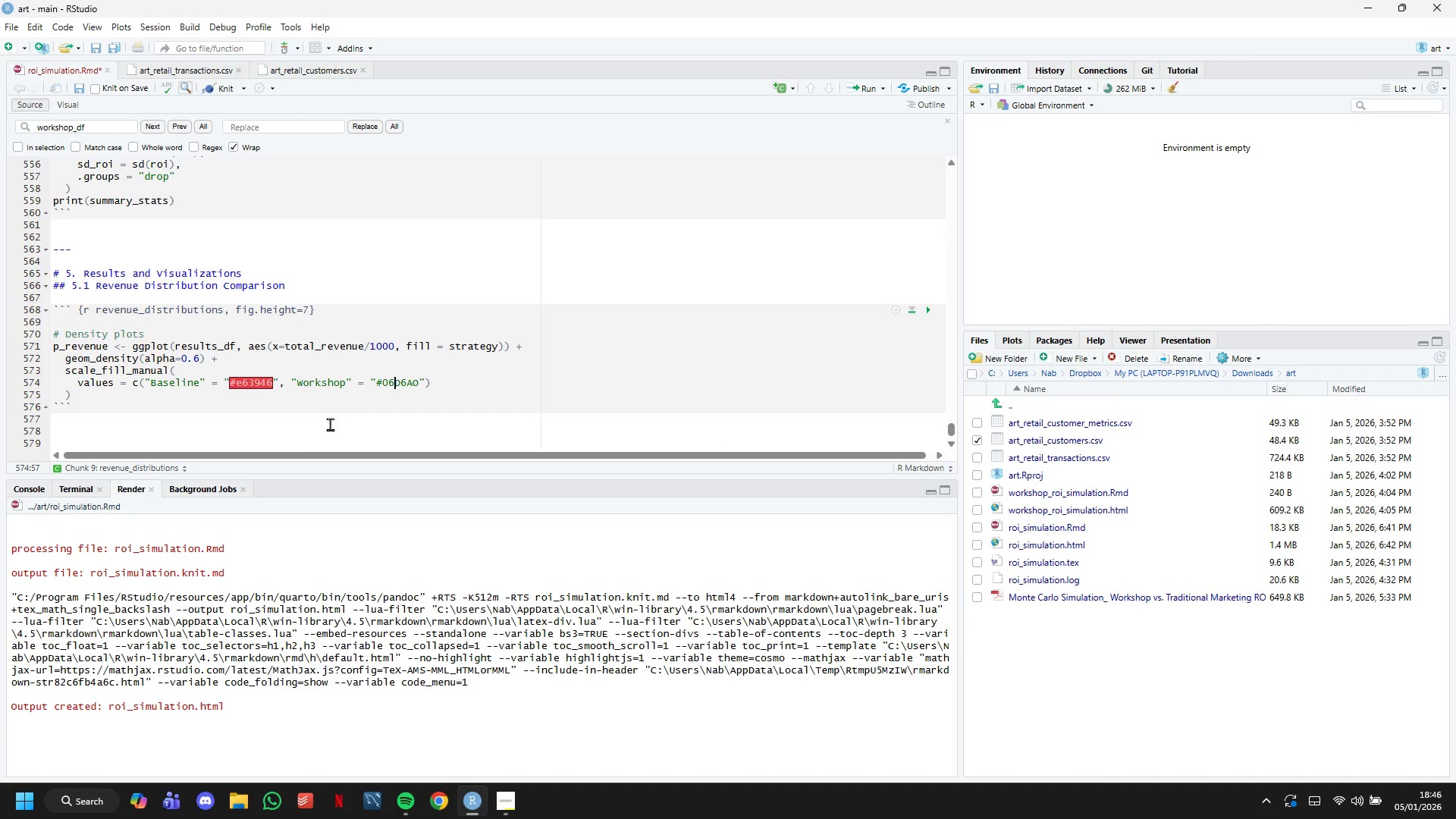 
key(ArrowRight)
 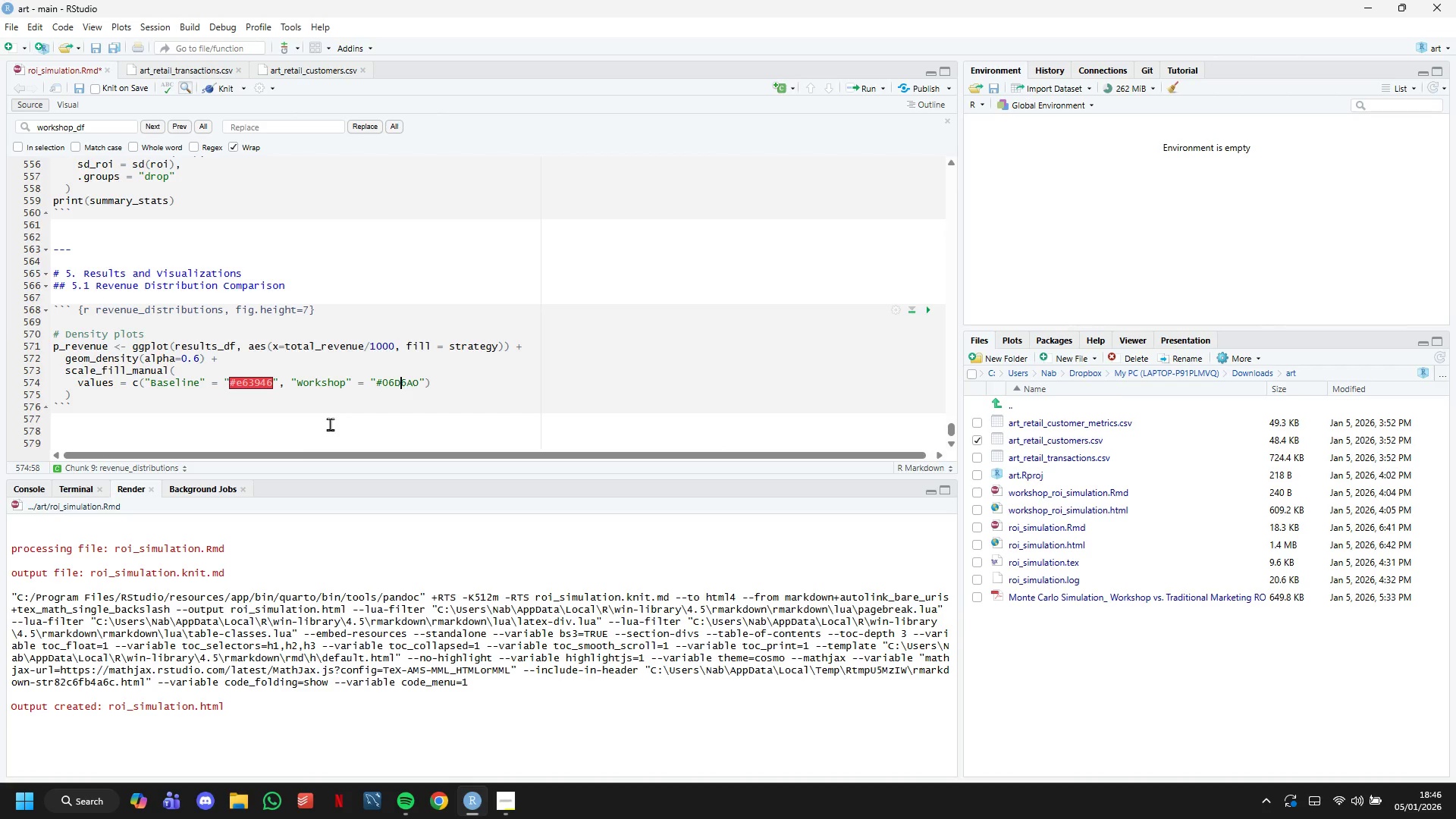 
key(ArrowRight)
 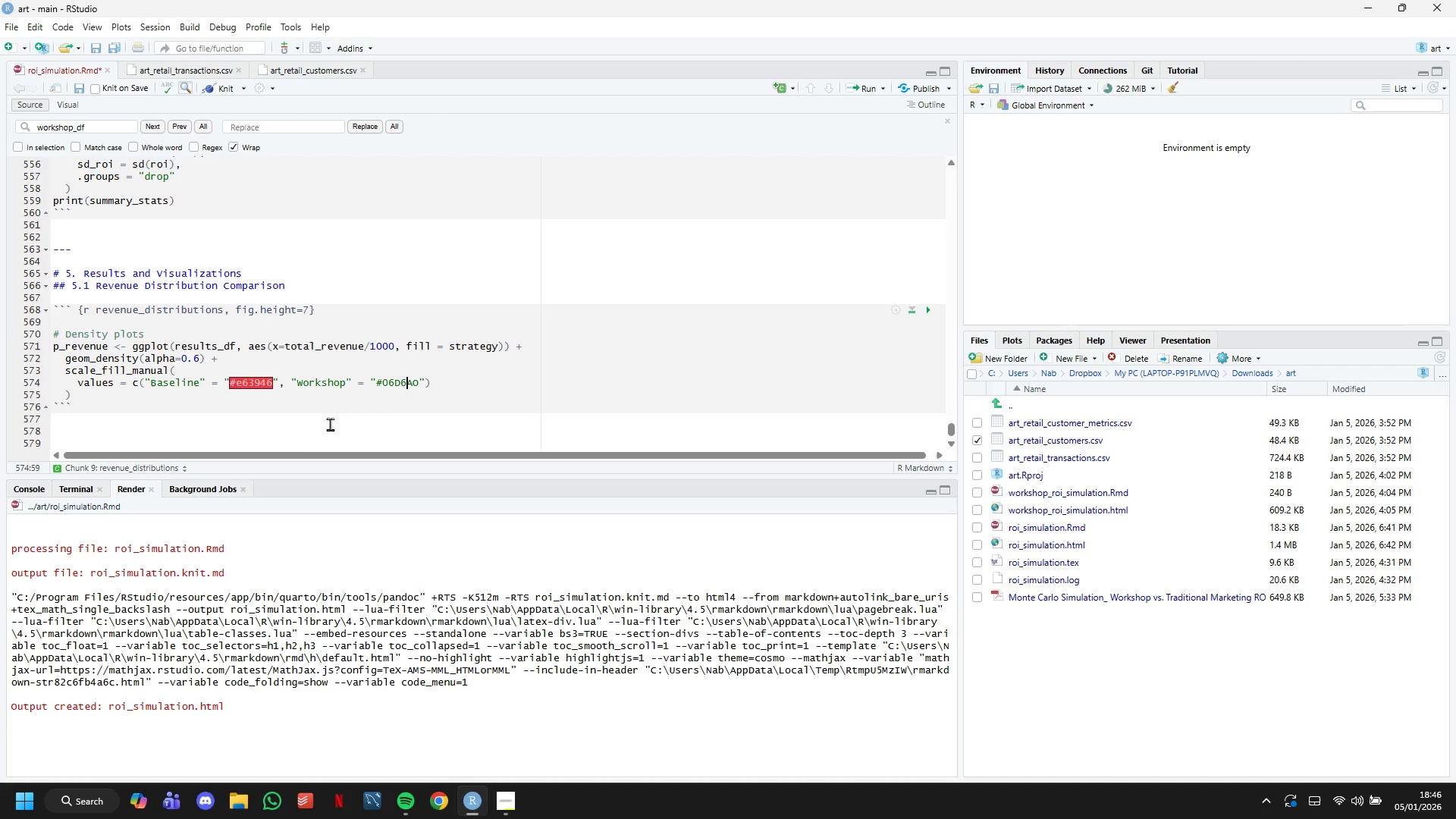 
key(ArrowRight)
 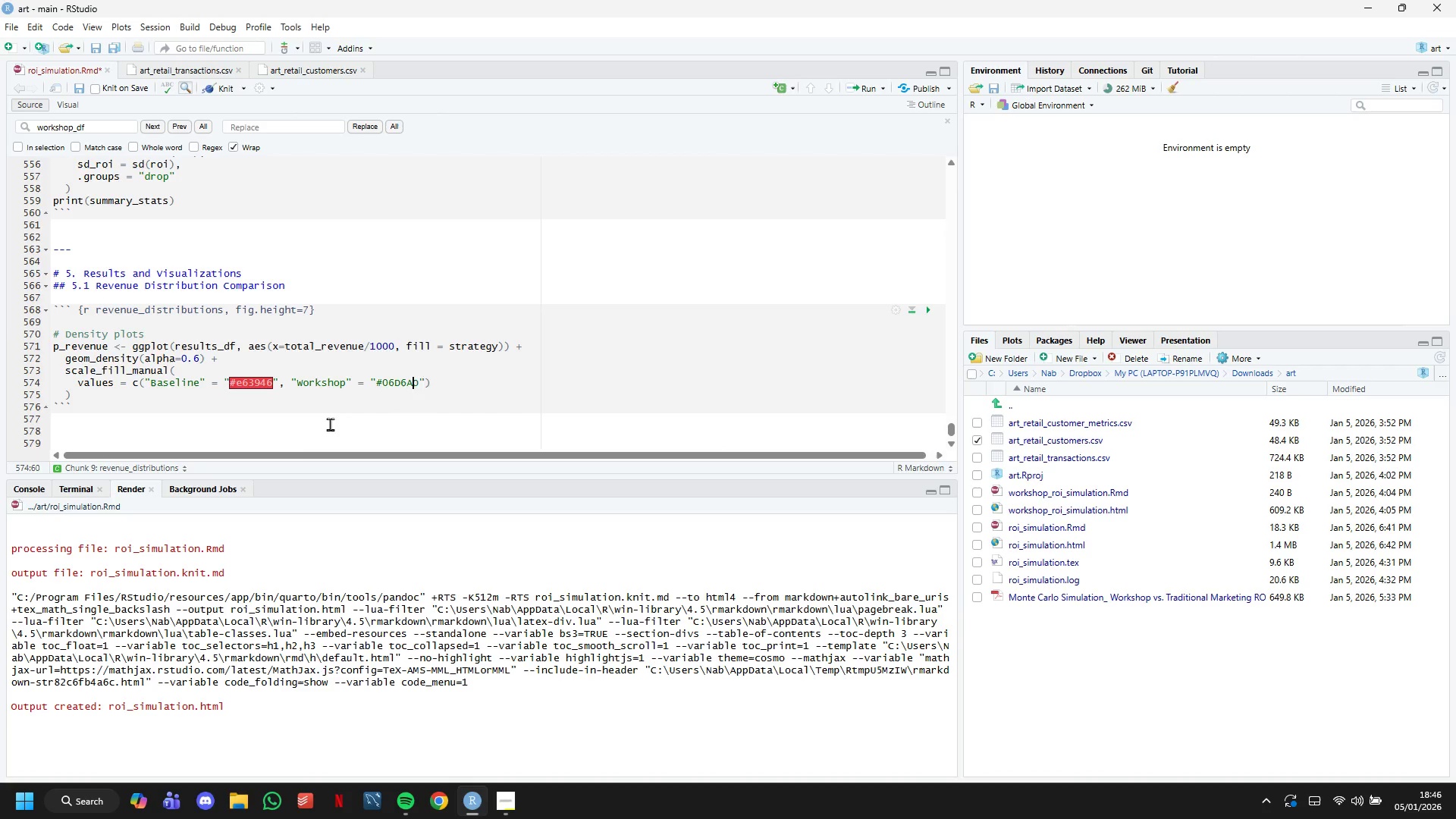 
key(ArrowRight)
 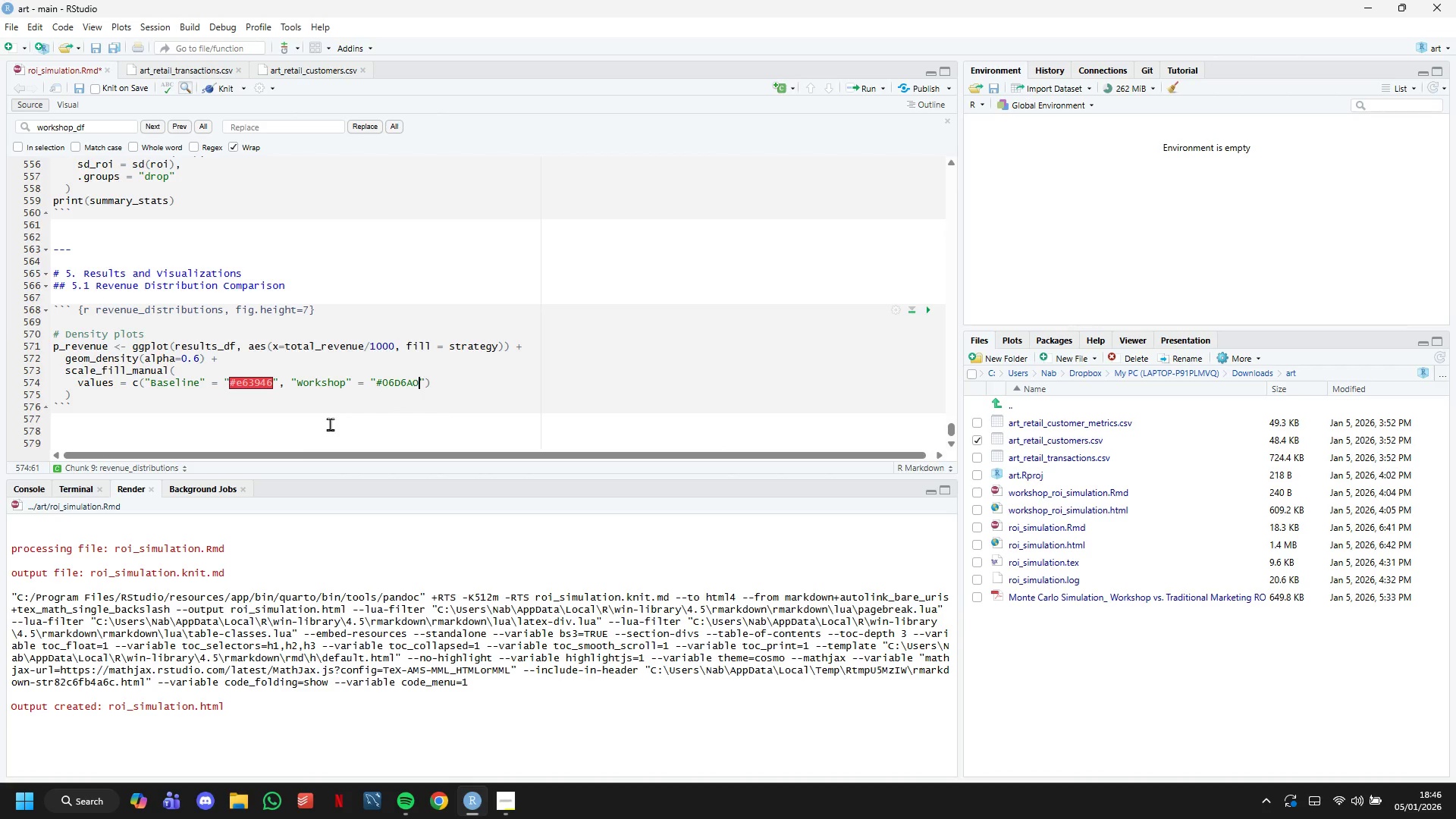 
key(Backspace)
 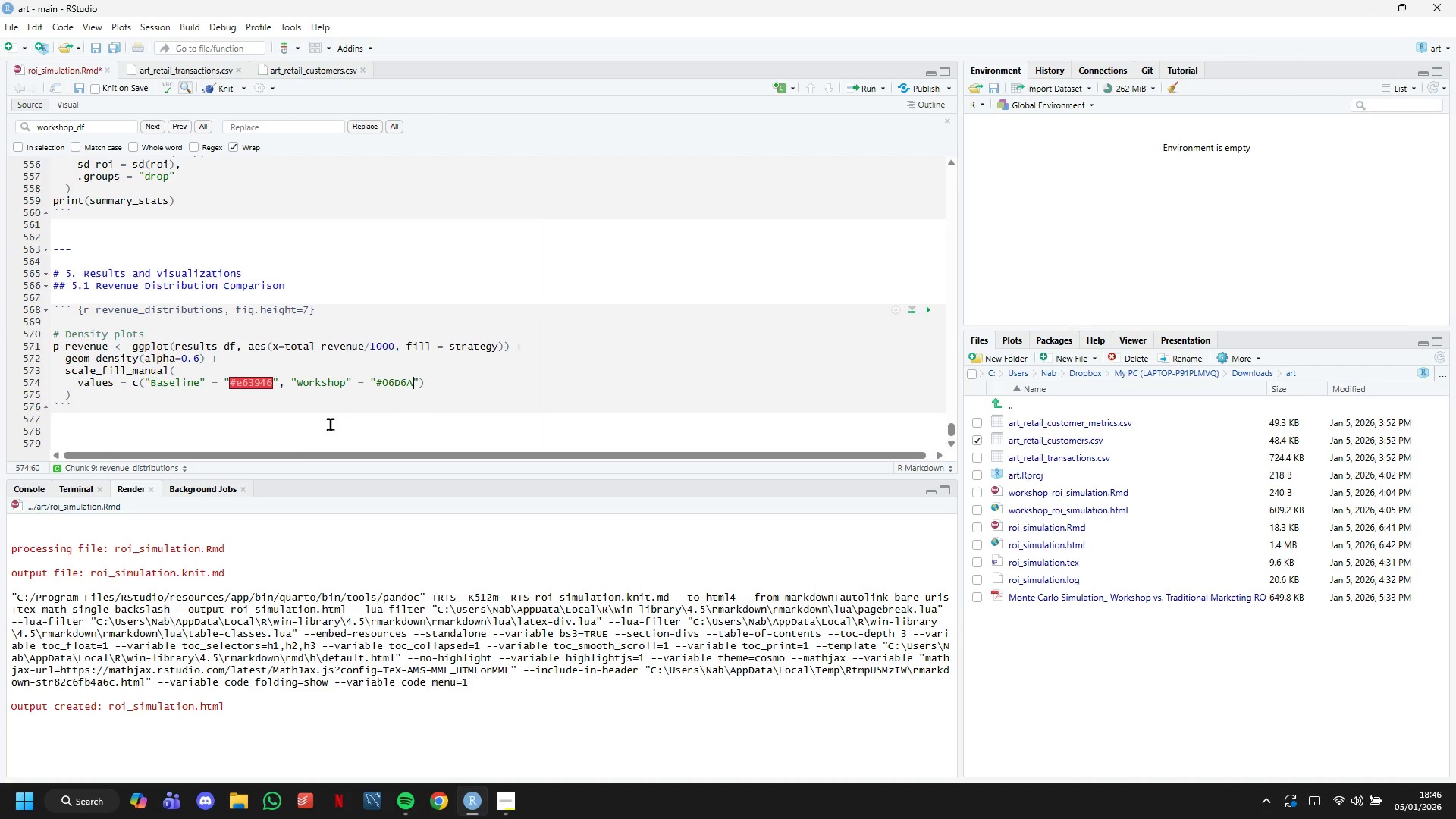 
key(Backspace)
 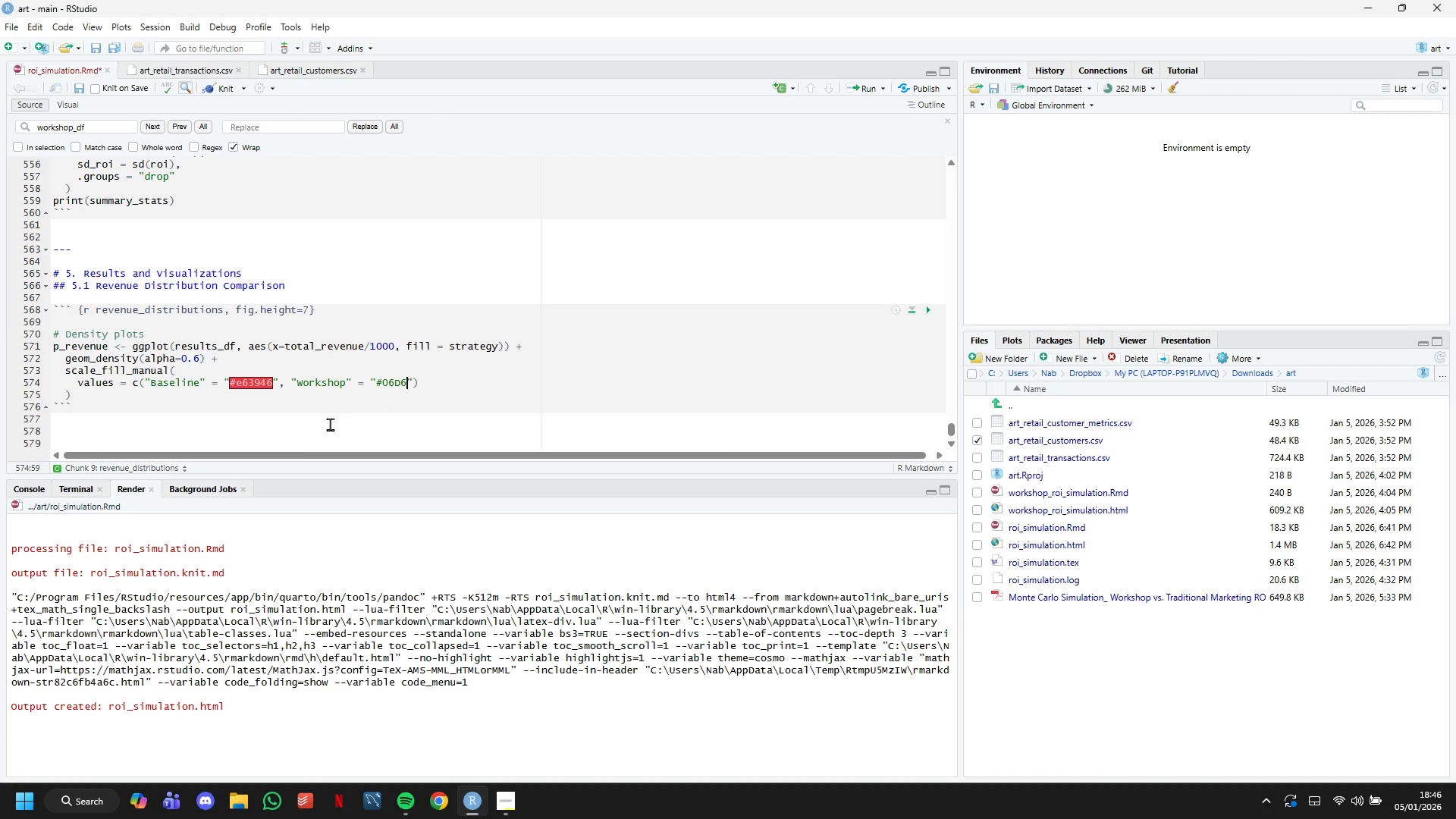 
key(Backspace)
 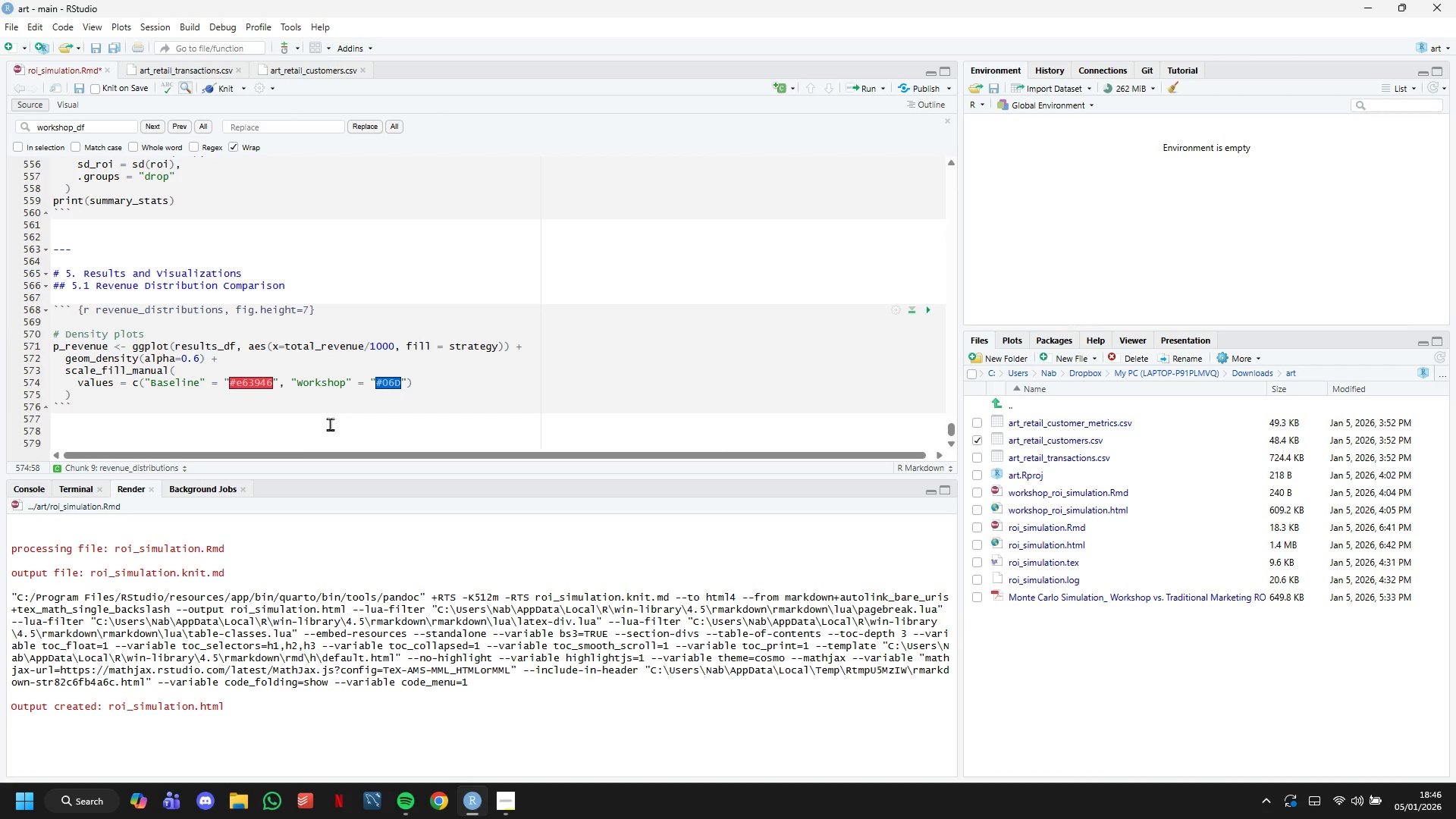 
key(ArrowRight)
 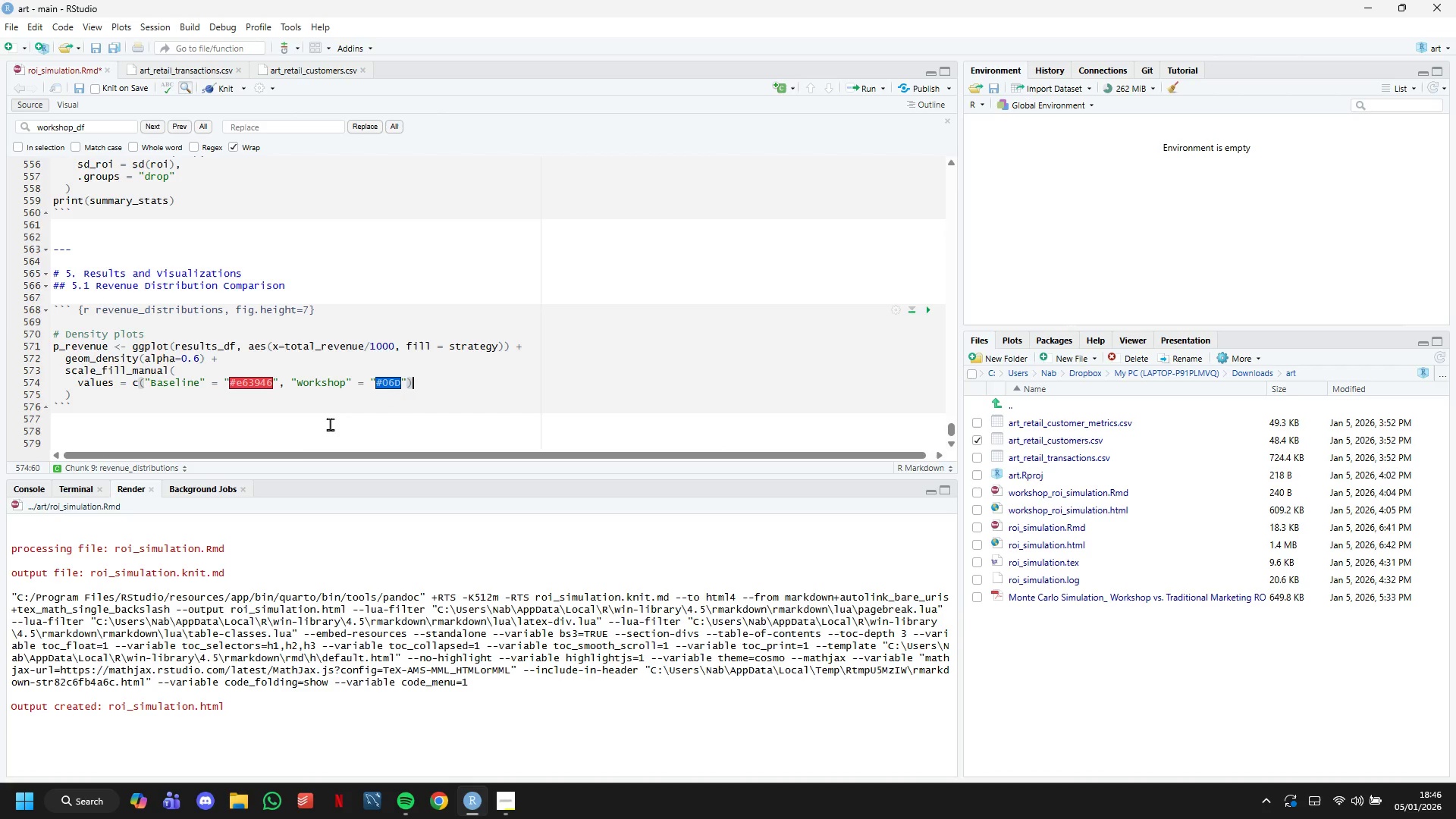 
key(ArrowRight)
 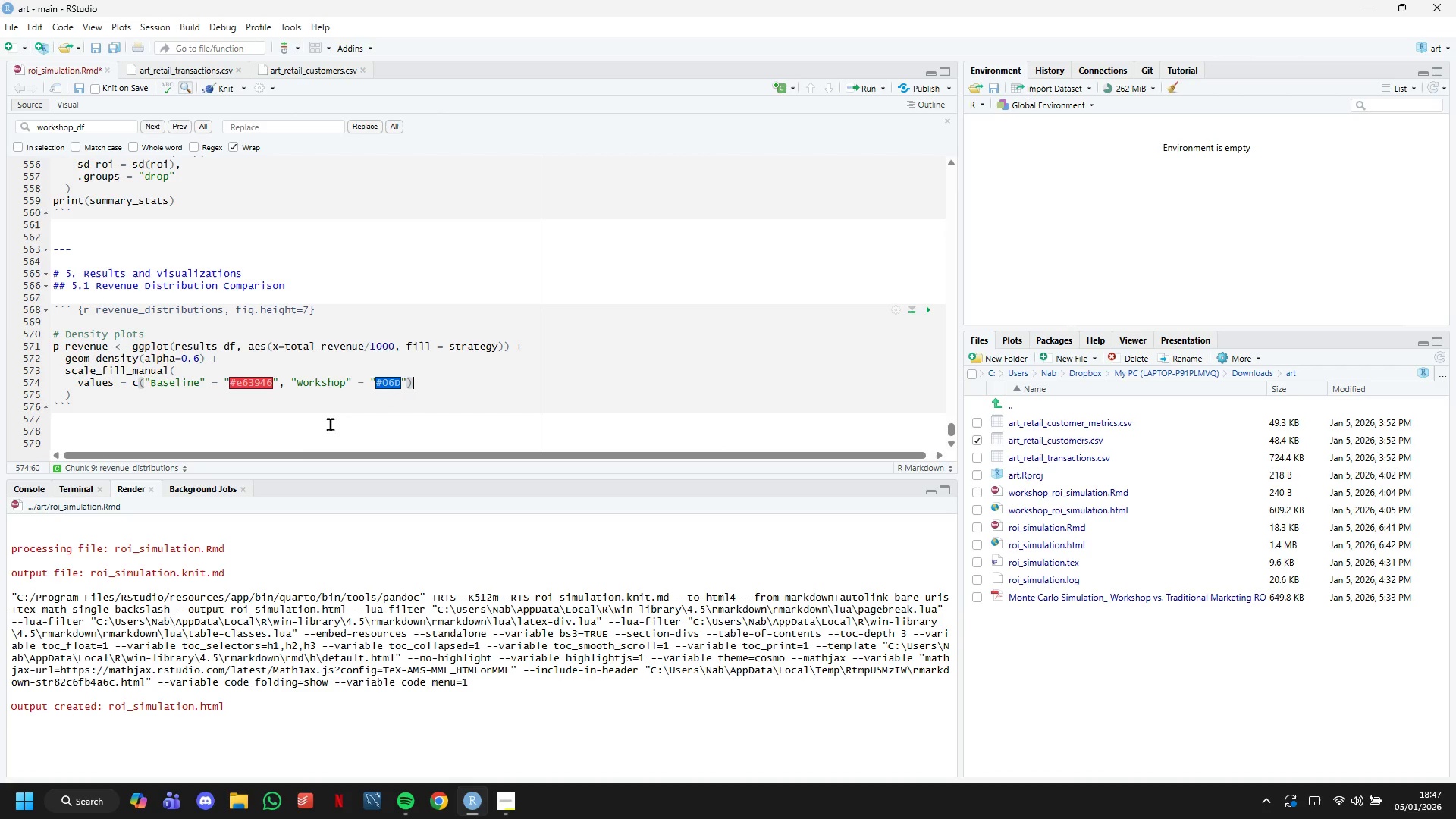 
key(Comma)
 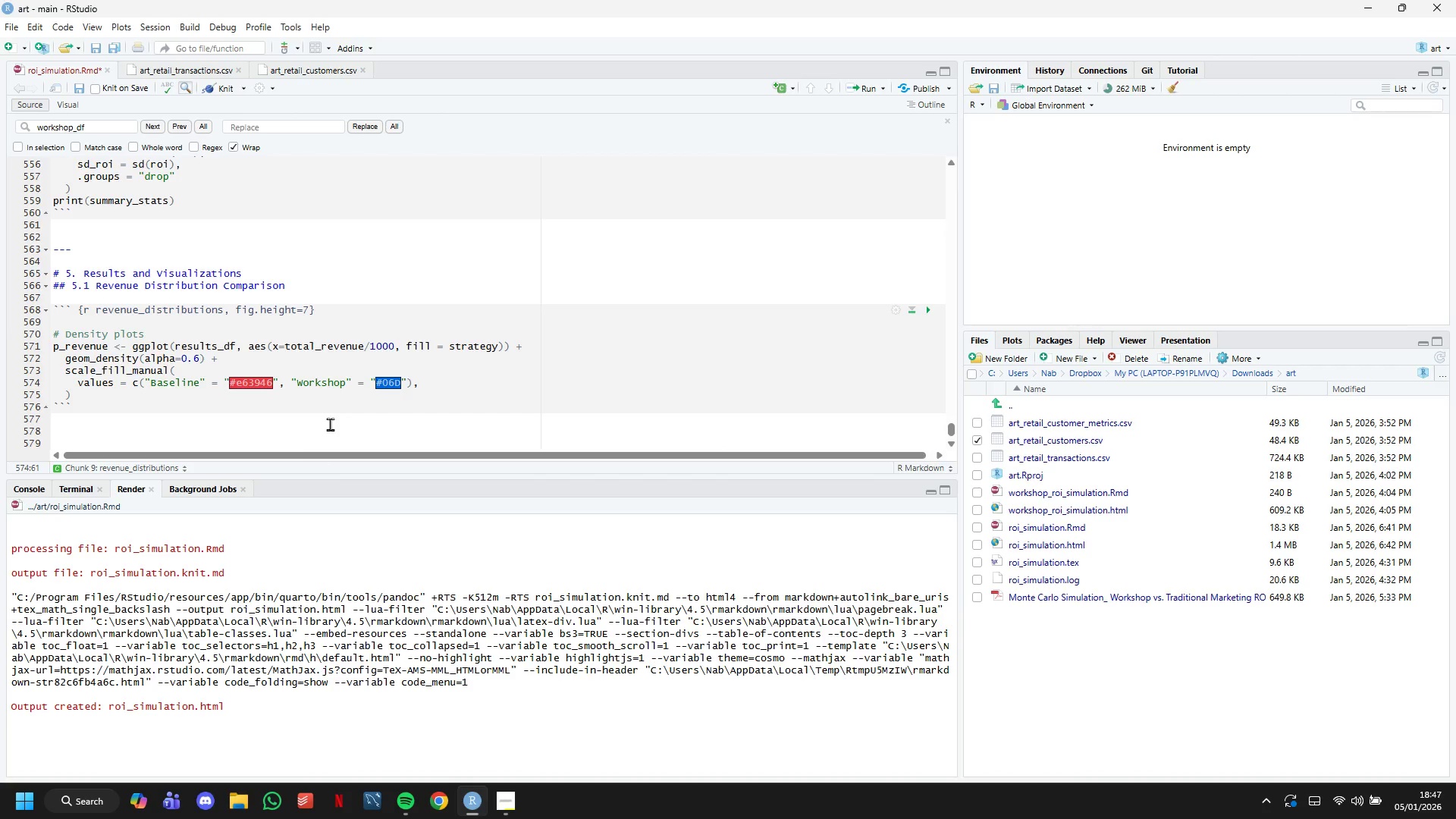 
wait(9.69)
 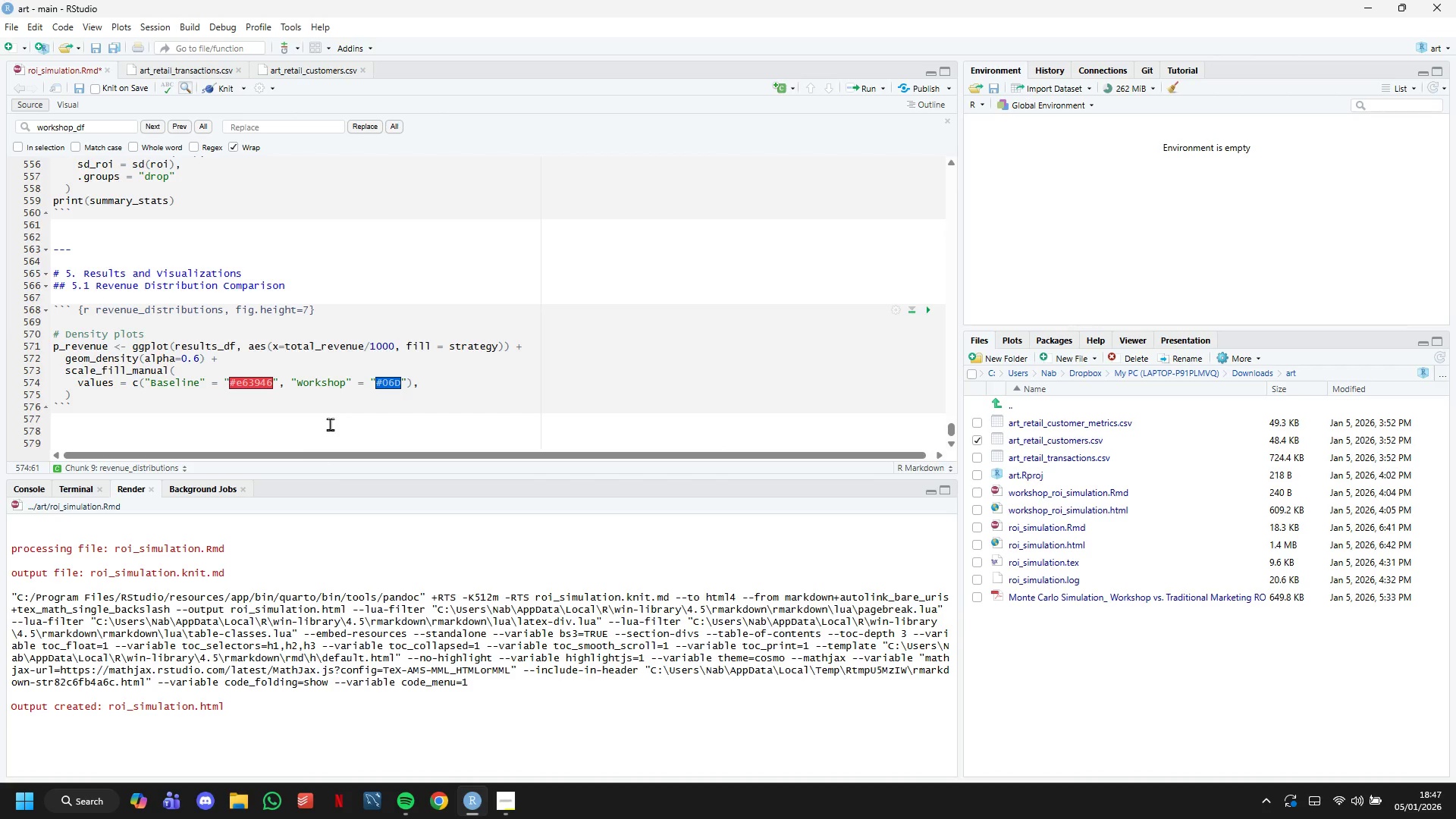 
key(Enter)
 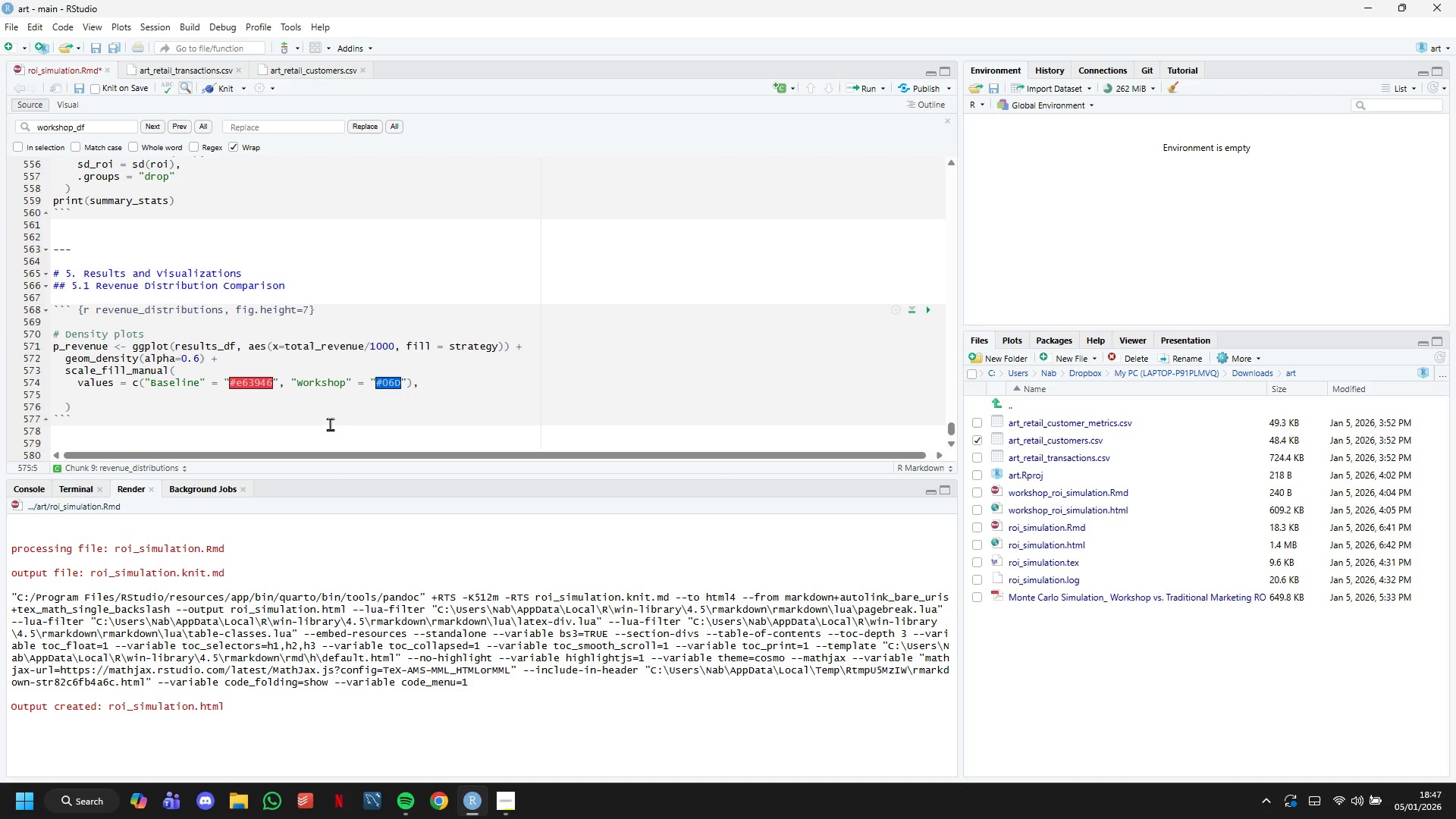 
wait(15.69)
 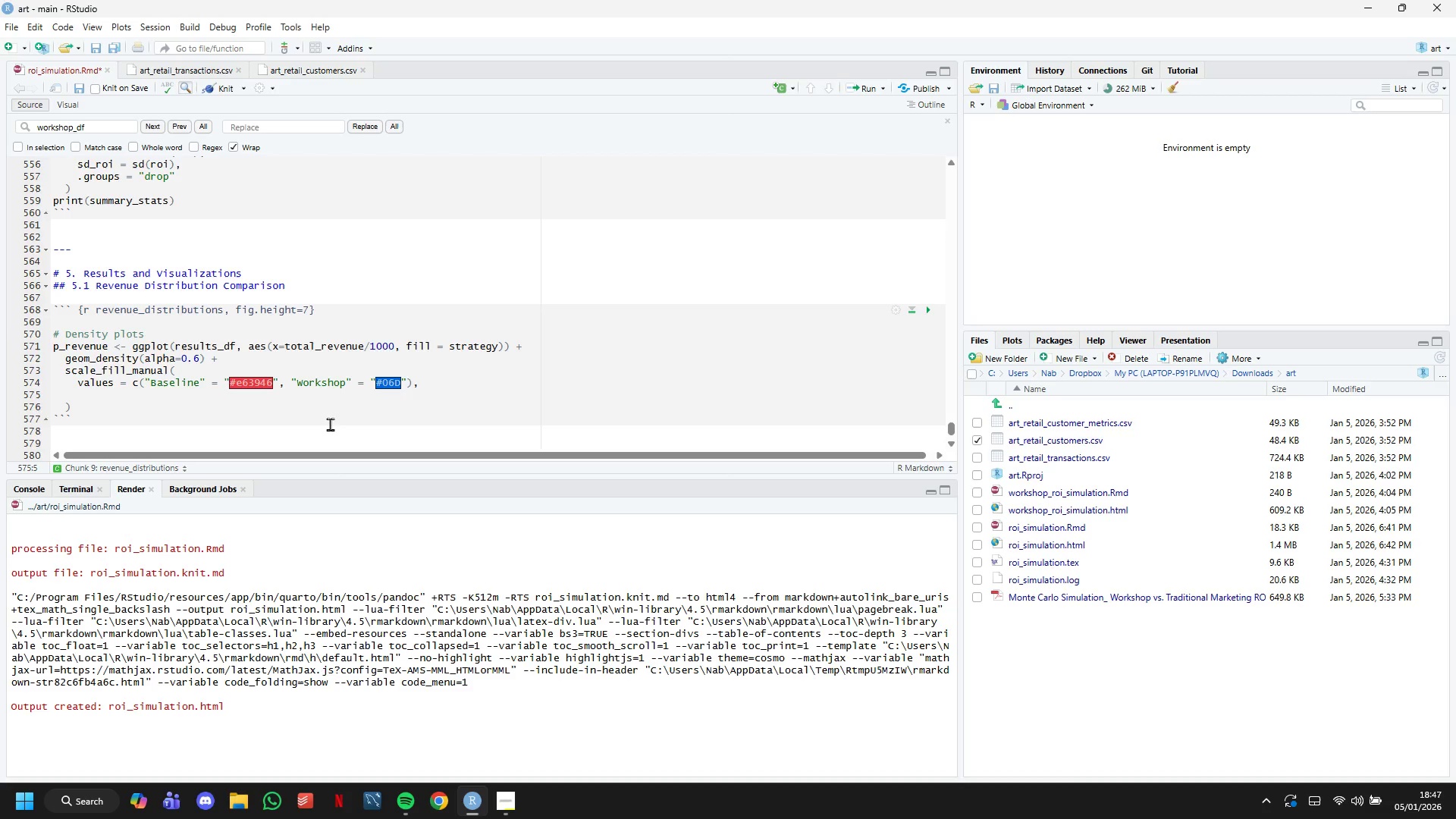 
type(LABELS = C()
key(Backspace)
key(Backspace)
type(c("Va)
key(Backspace)
key(Backspace)
type(Baseline)
 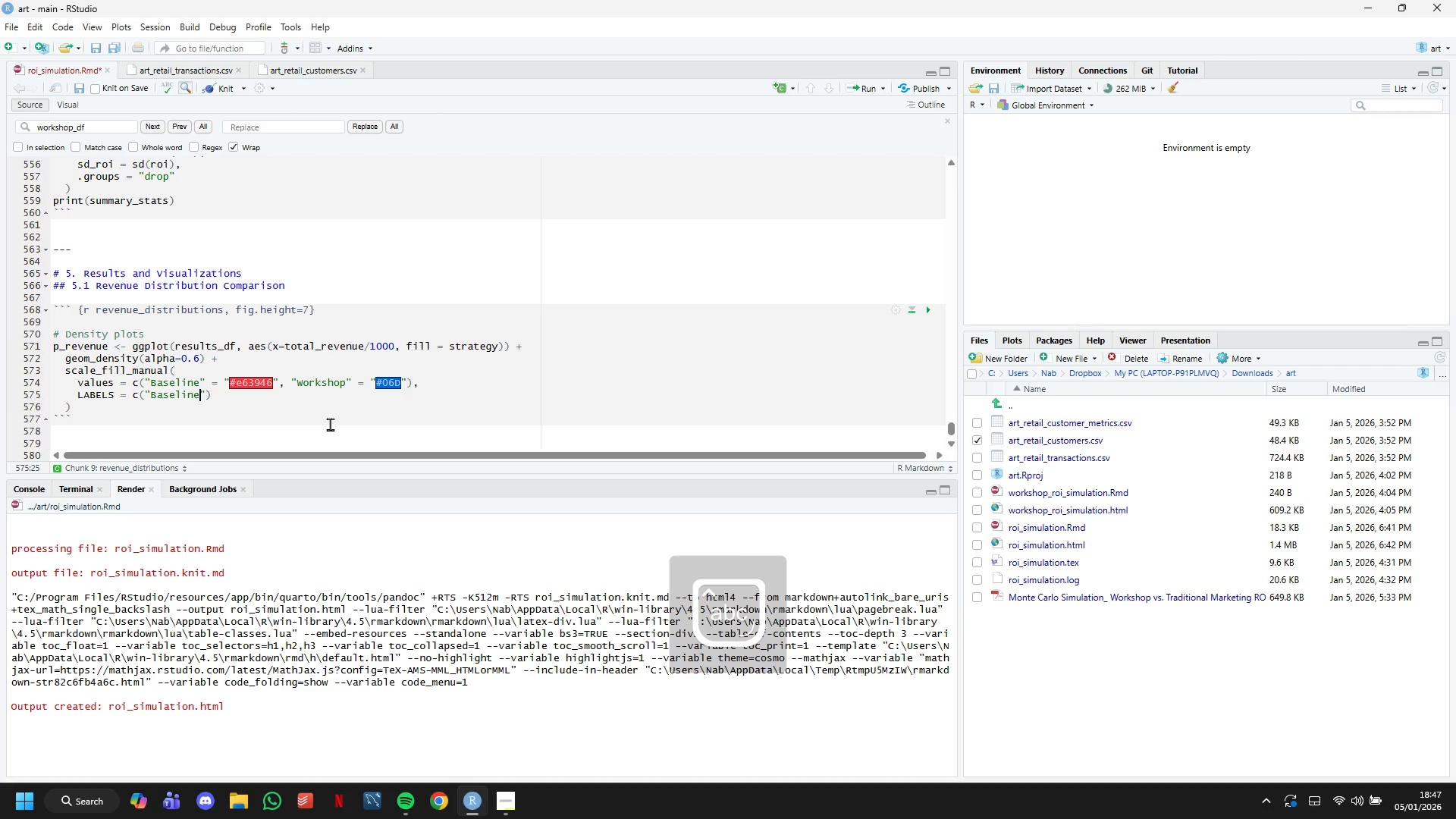 
key(ArrowRight)
 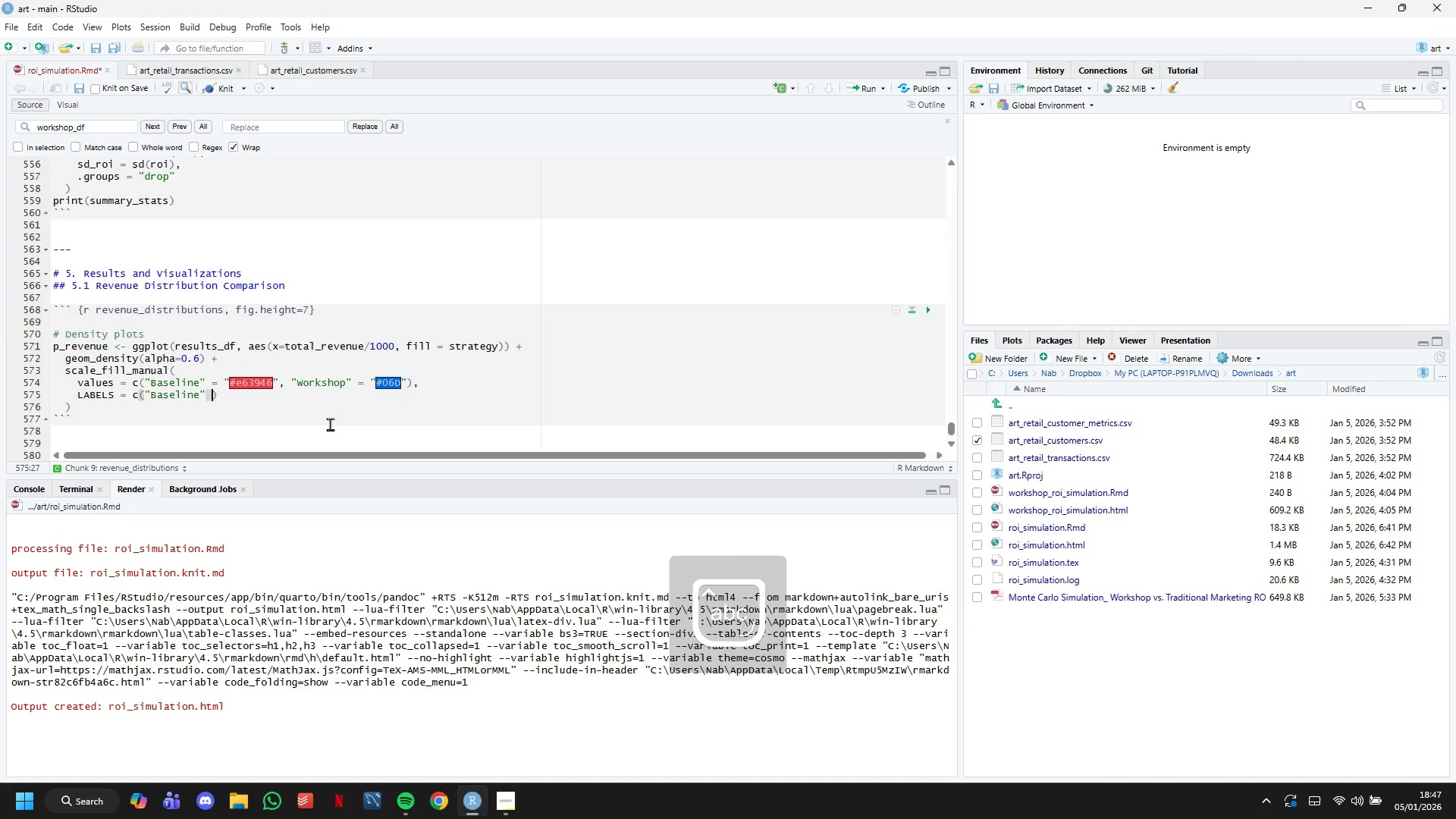 
key(Space)
 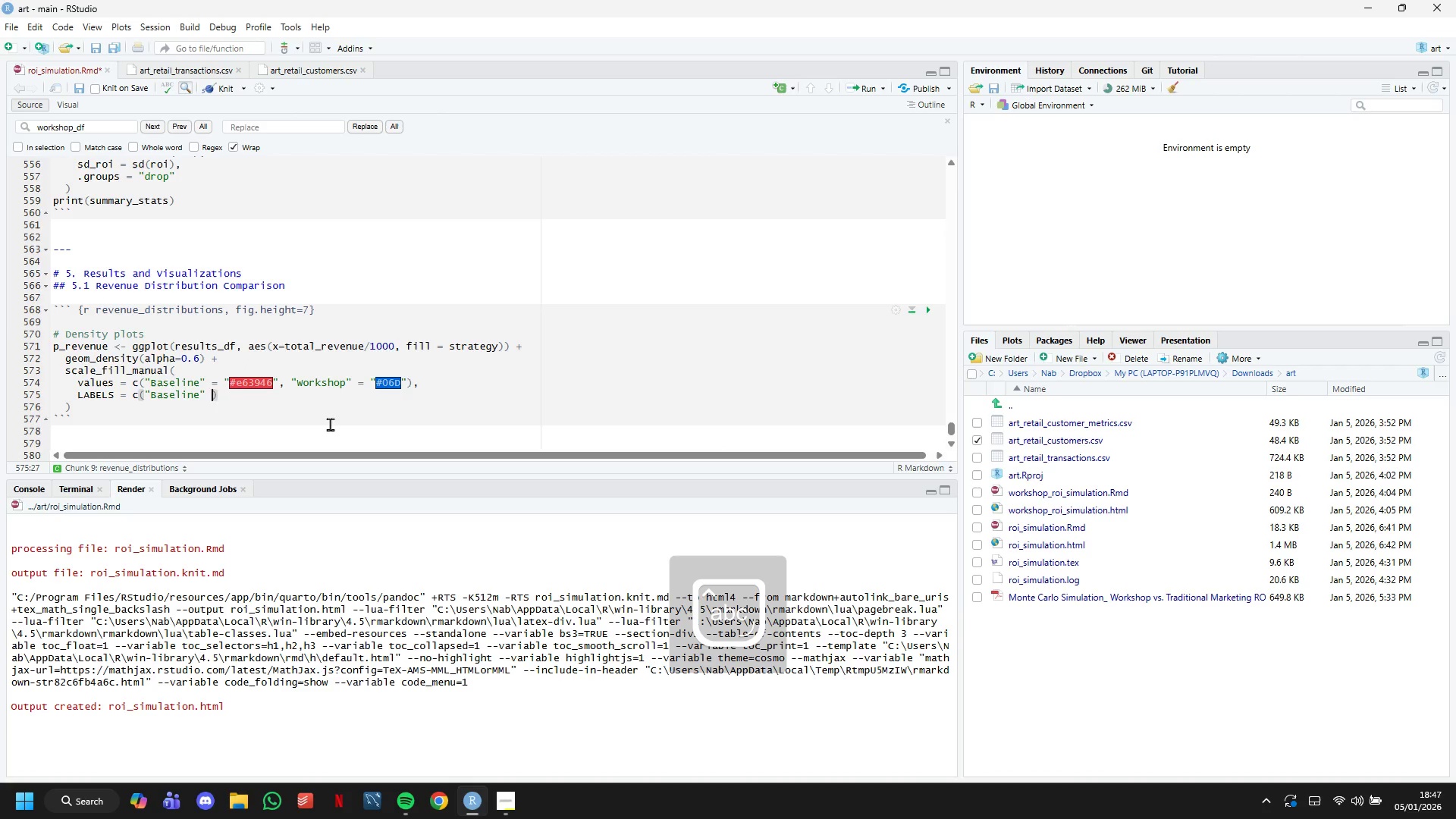 
key(Equal)
 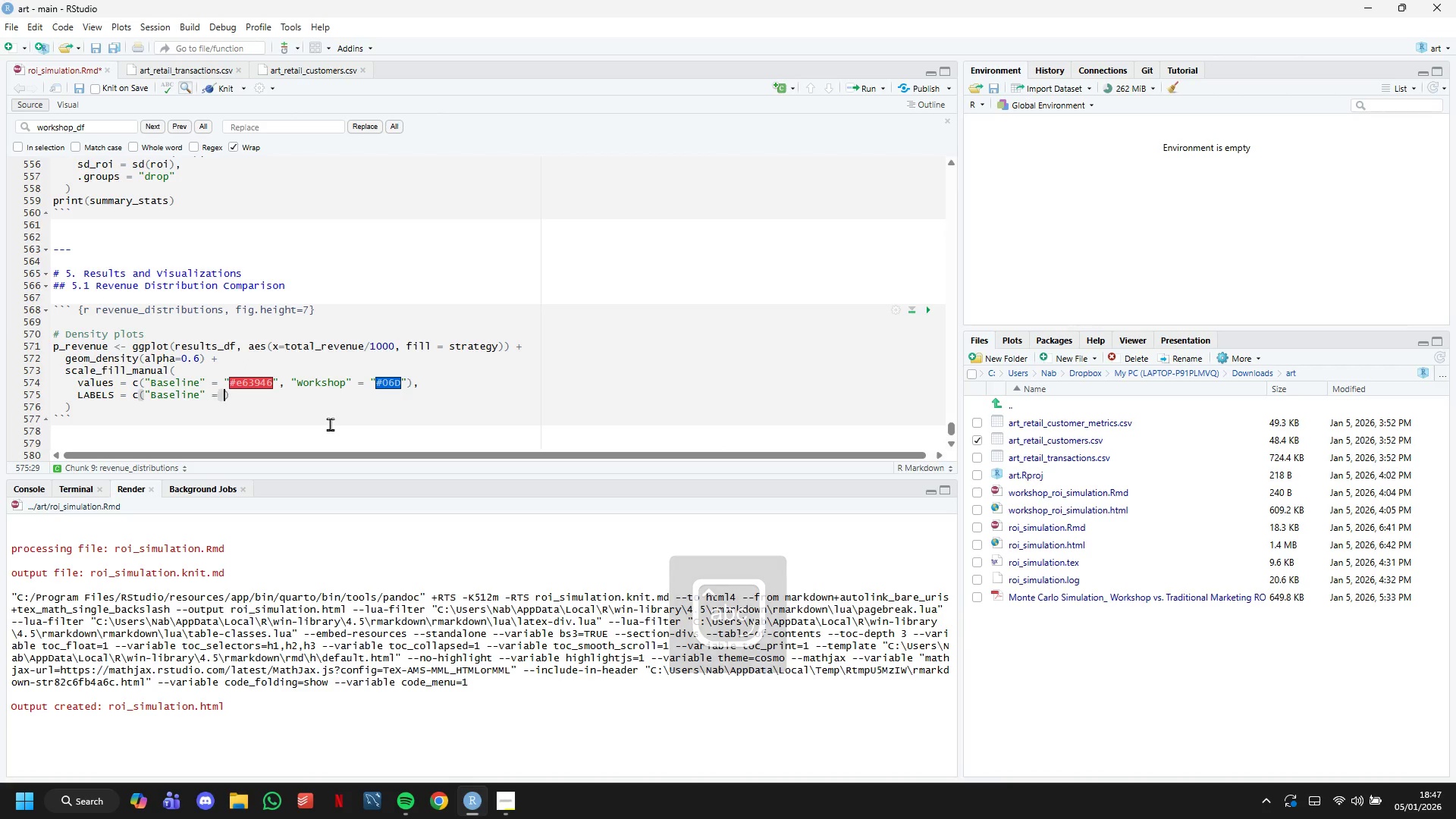 
key(Space)
 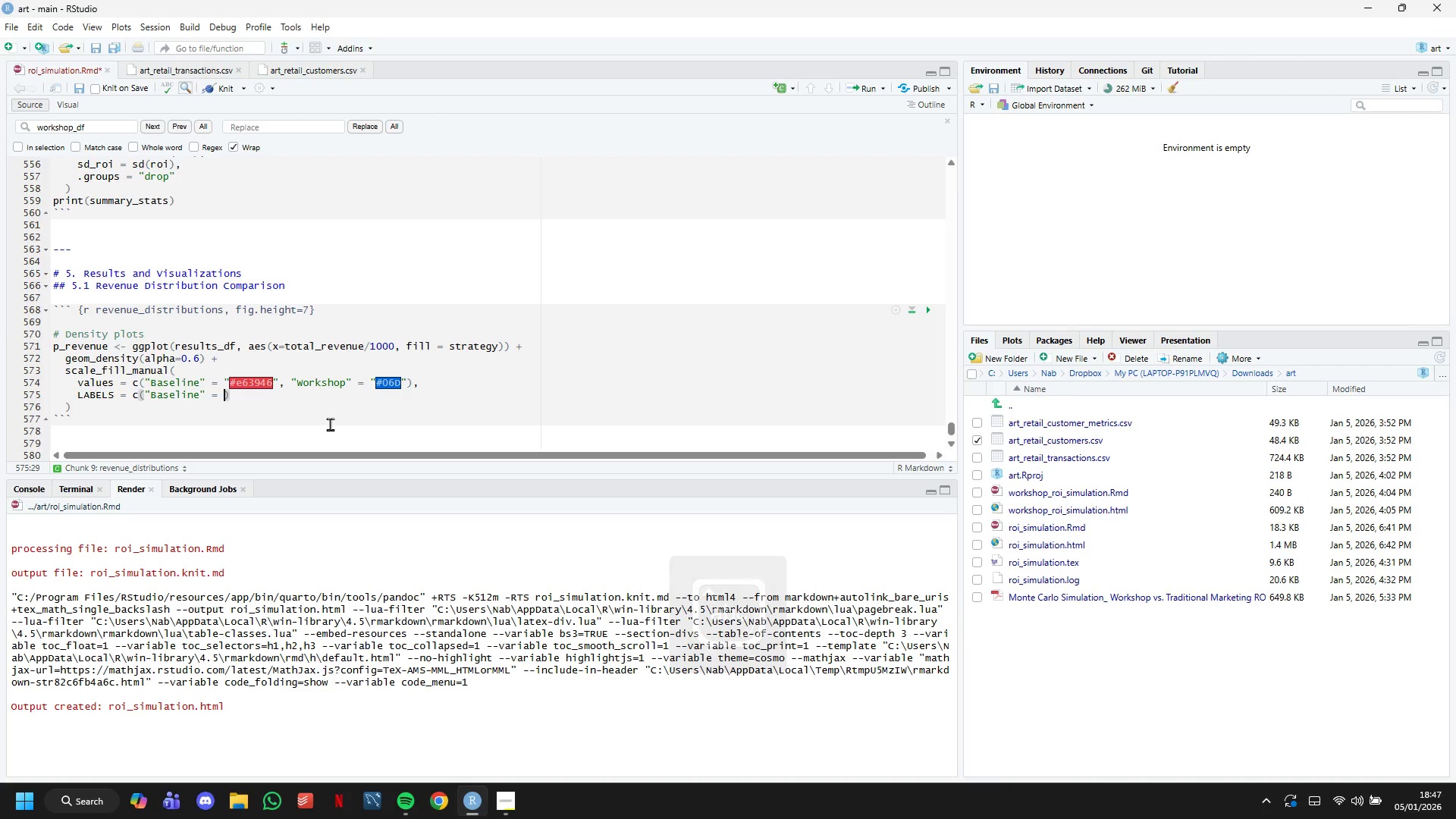 
hold_key(key=ShiftLeft, duration=0.92)
 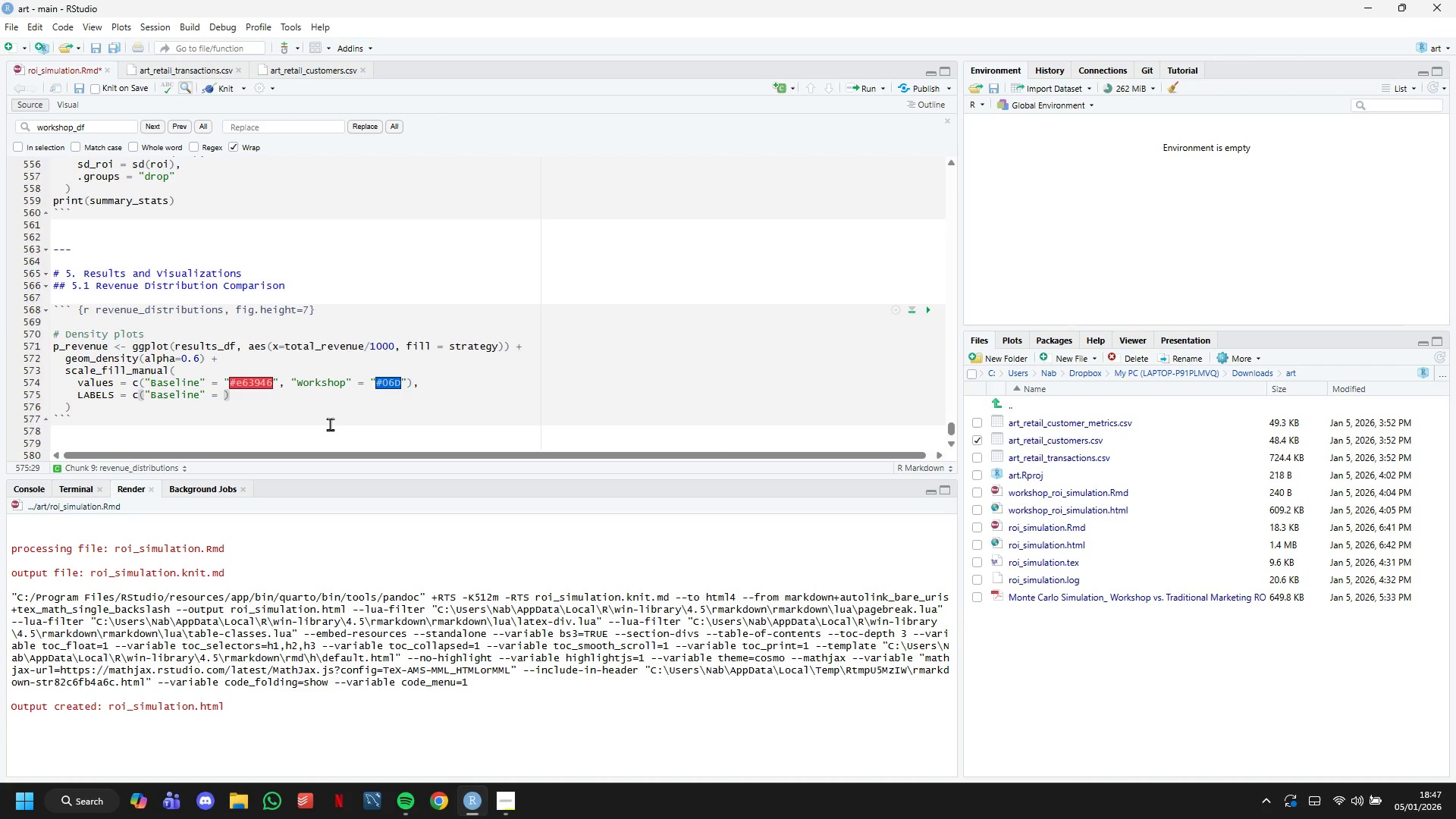 
key(Backspace)
 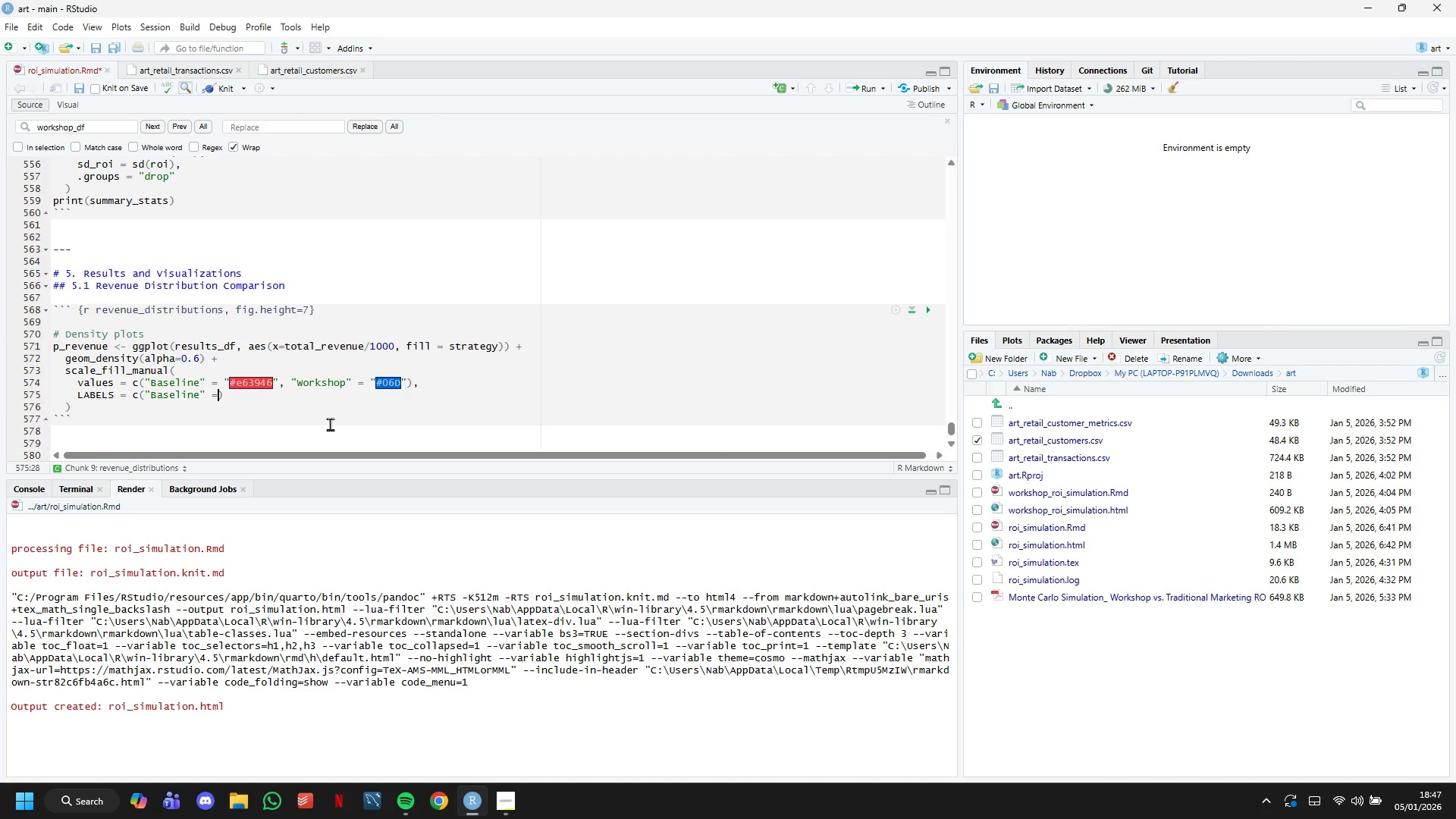 
key(Backspace)
 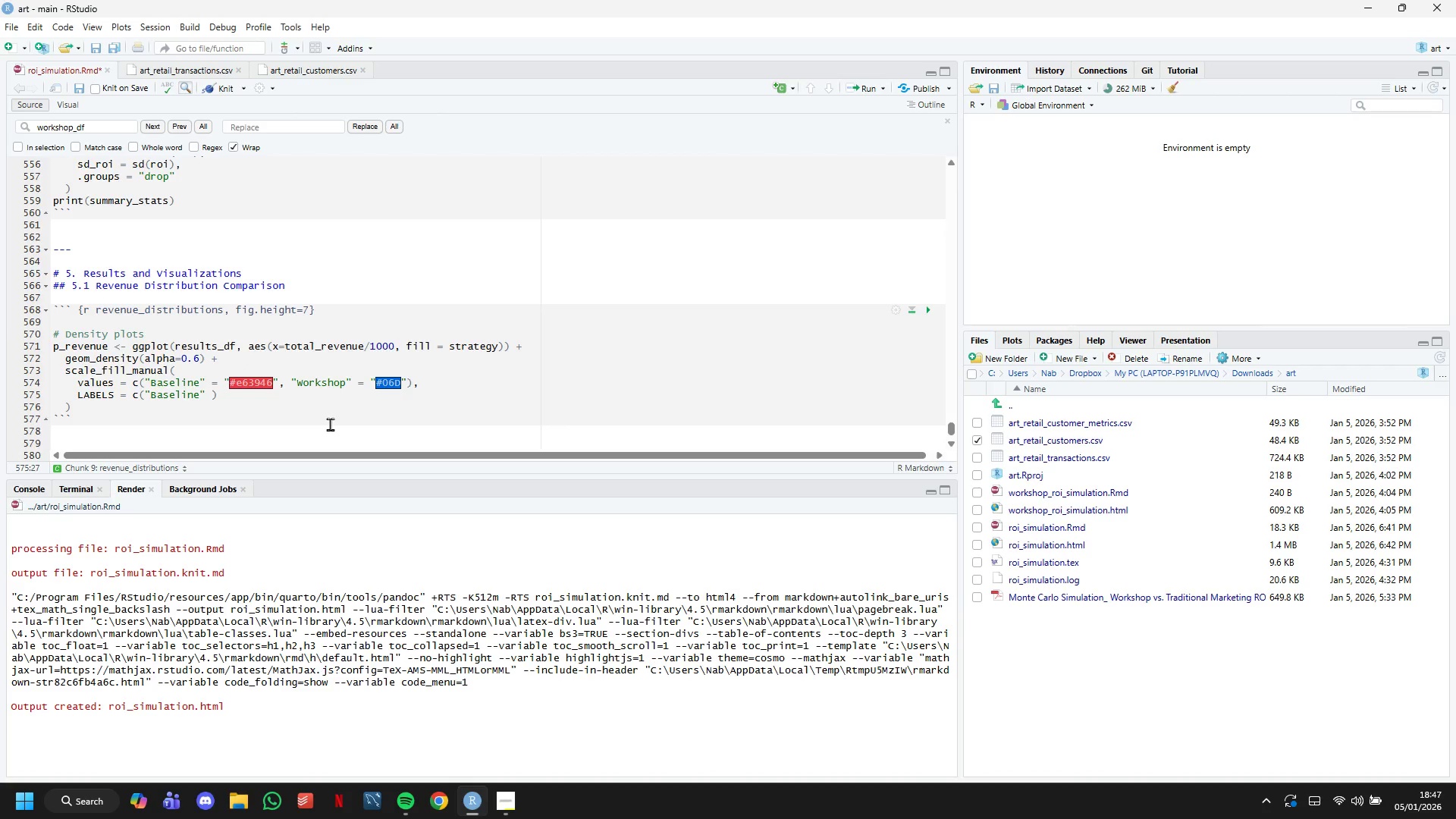 
key(Backspace)
 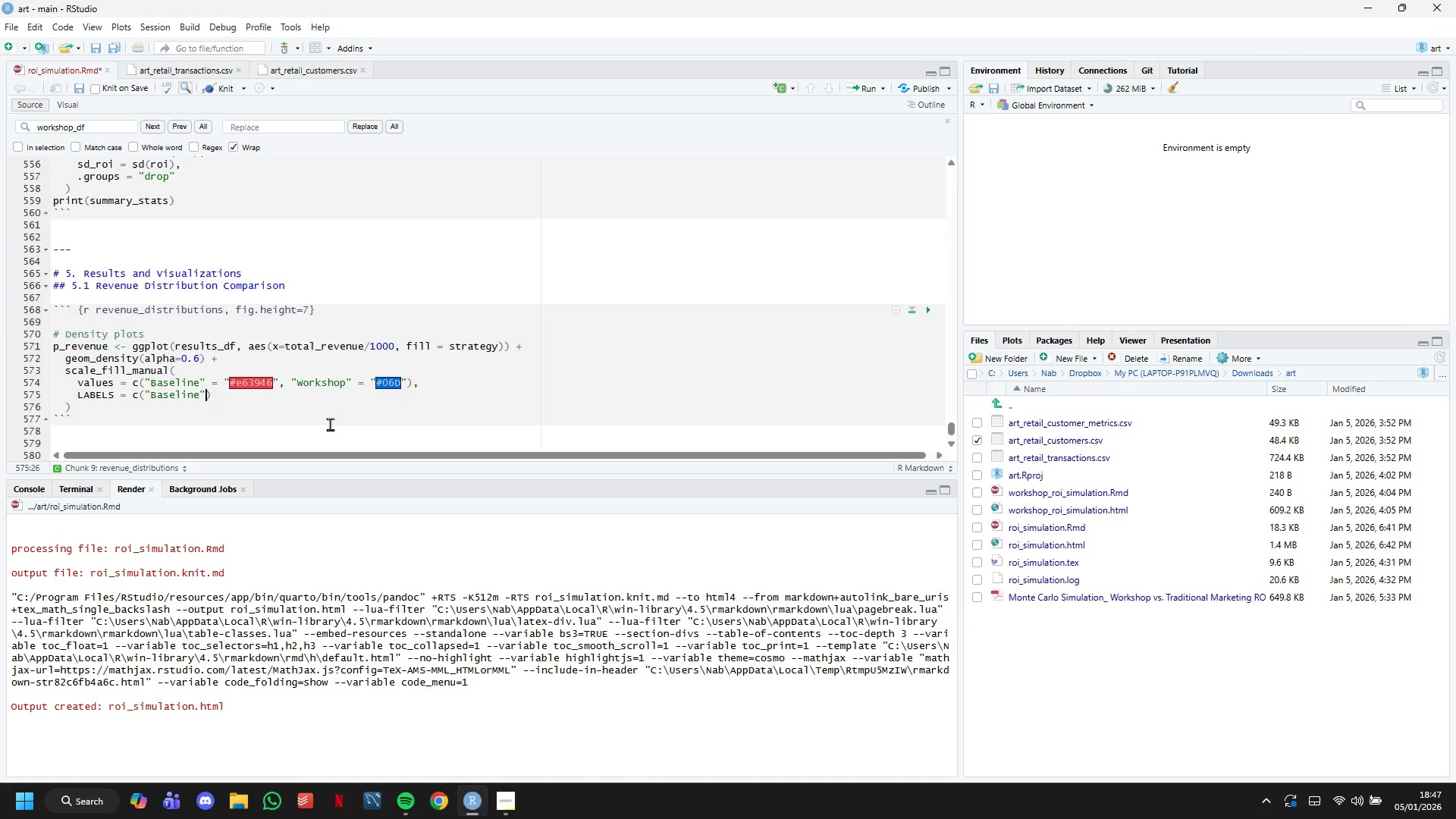 
key(ArrowLeft)
 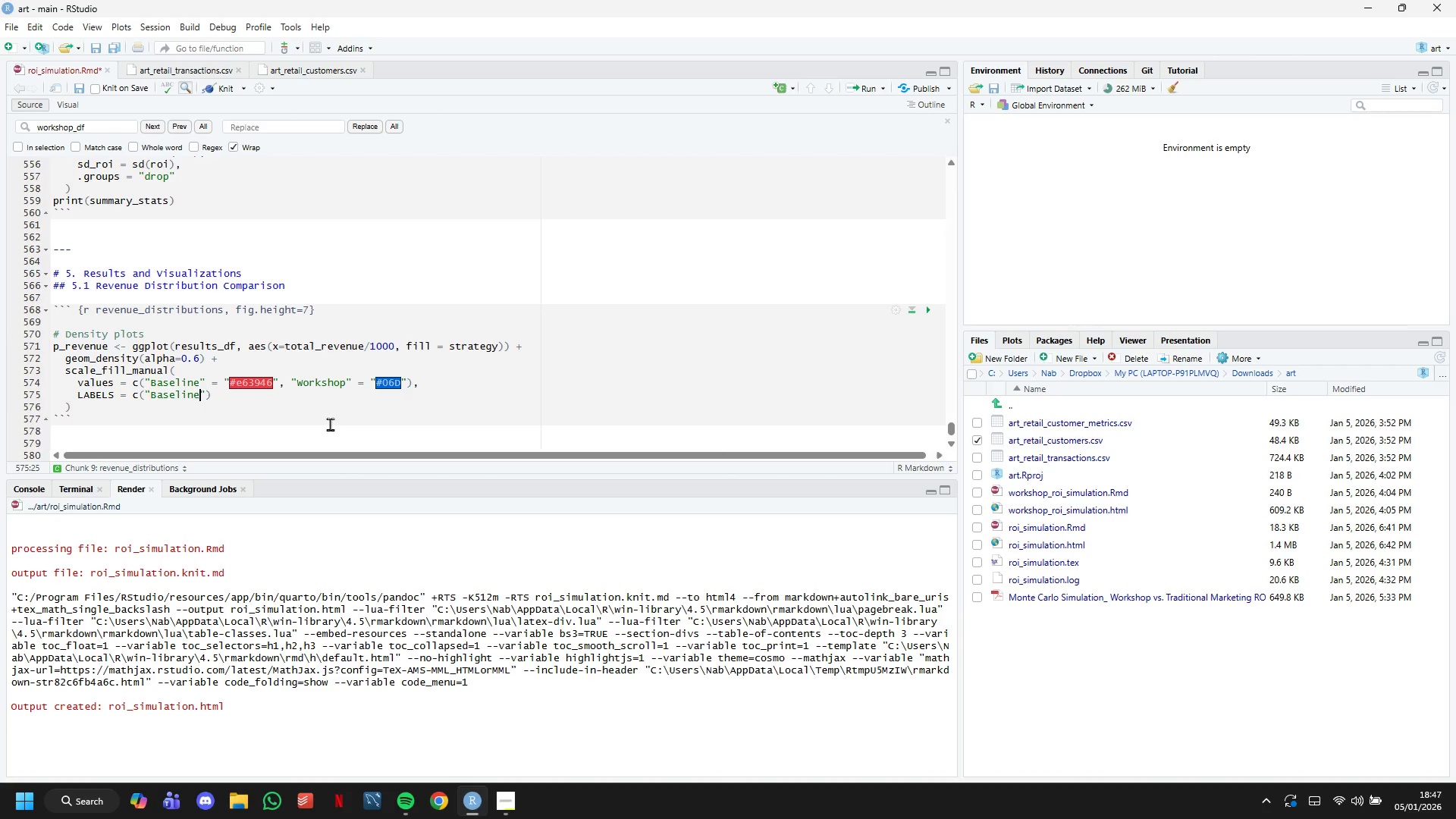 
type( (Tradisional Ads)
 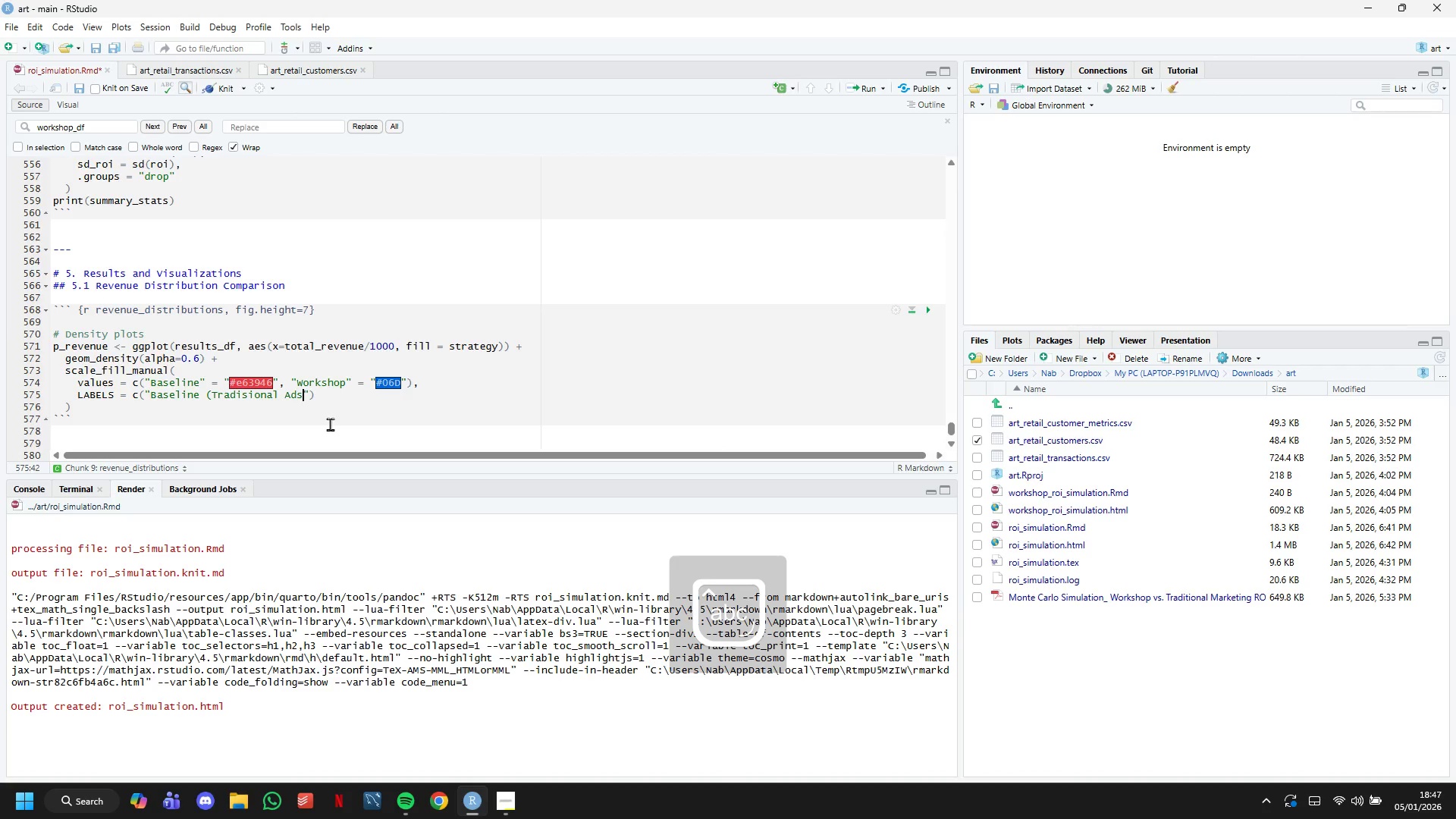 
key(ArrowRight)
 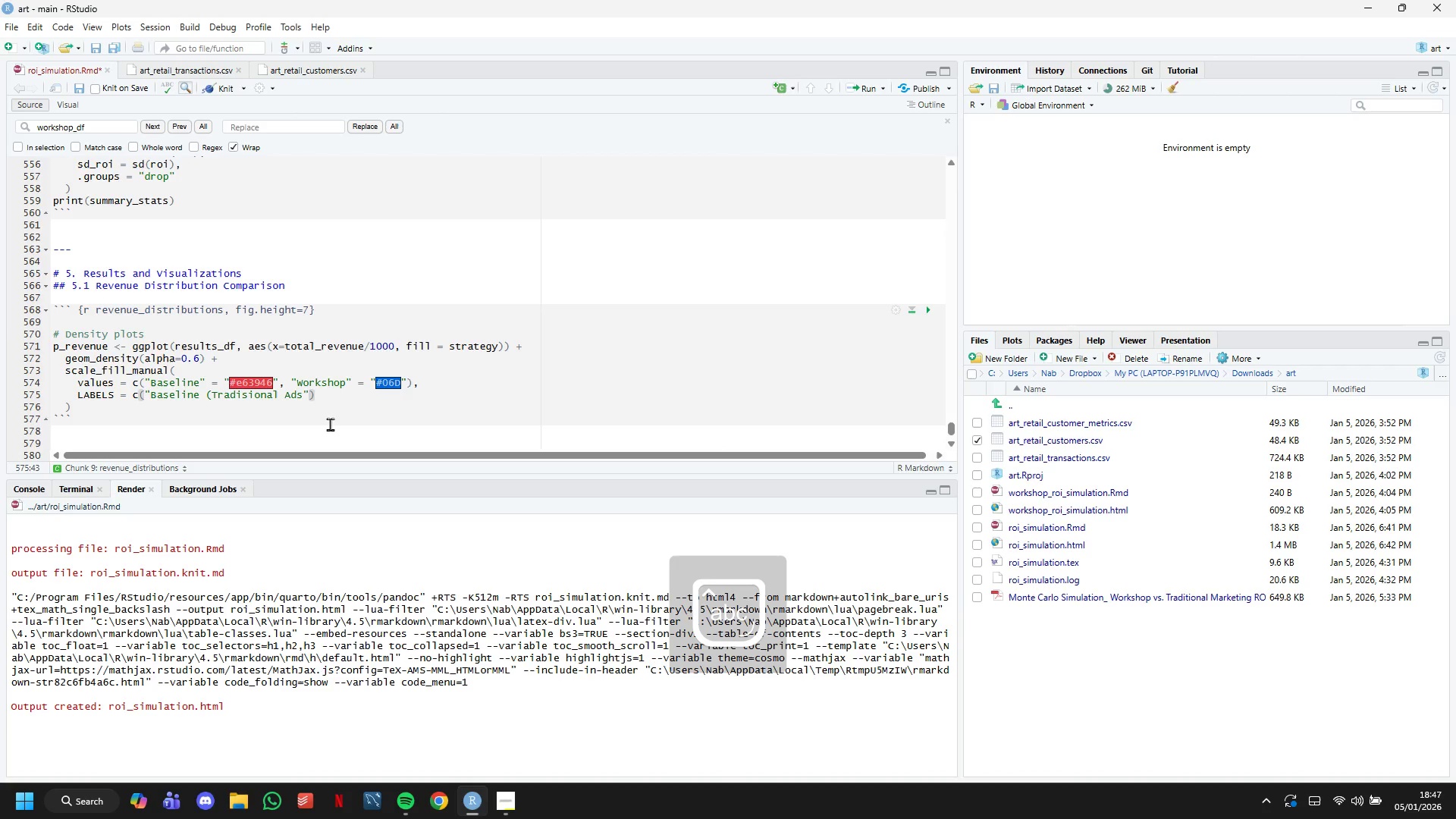 
key(ArrowLeft)
 